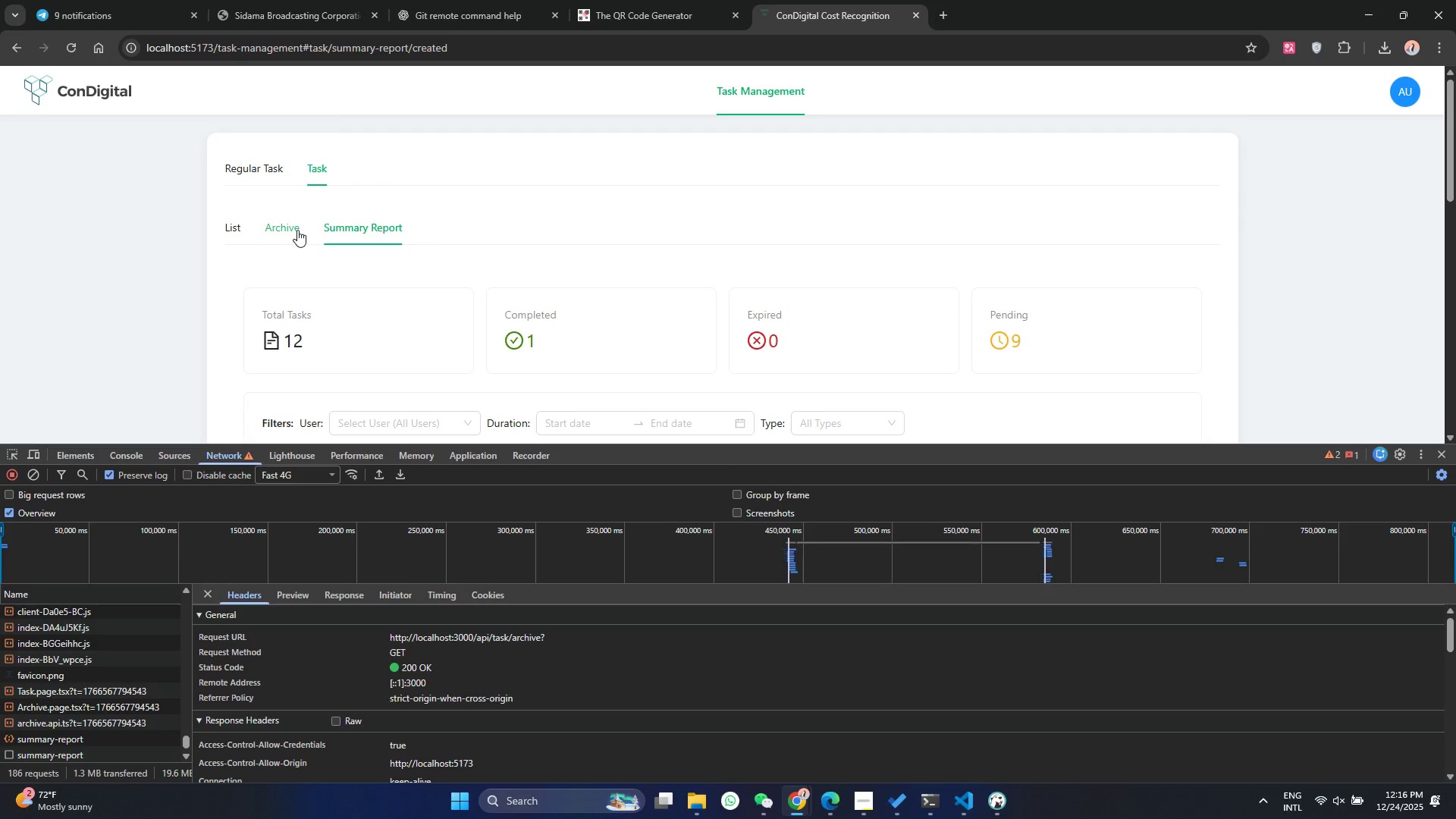 
scroll: coordinate [331, 284], scroll_direction: down, amount: 5.0
 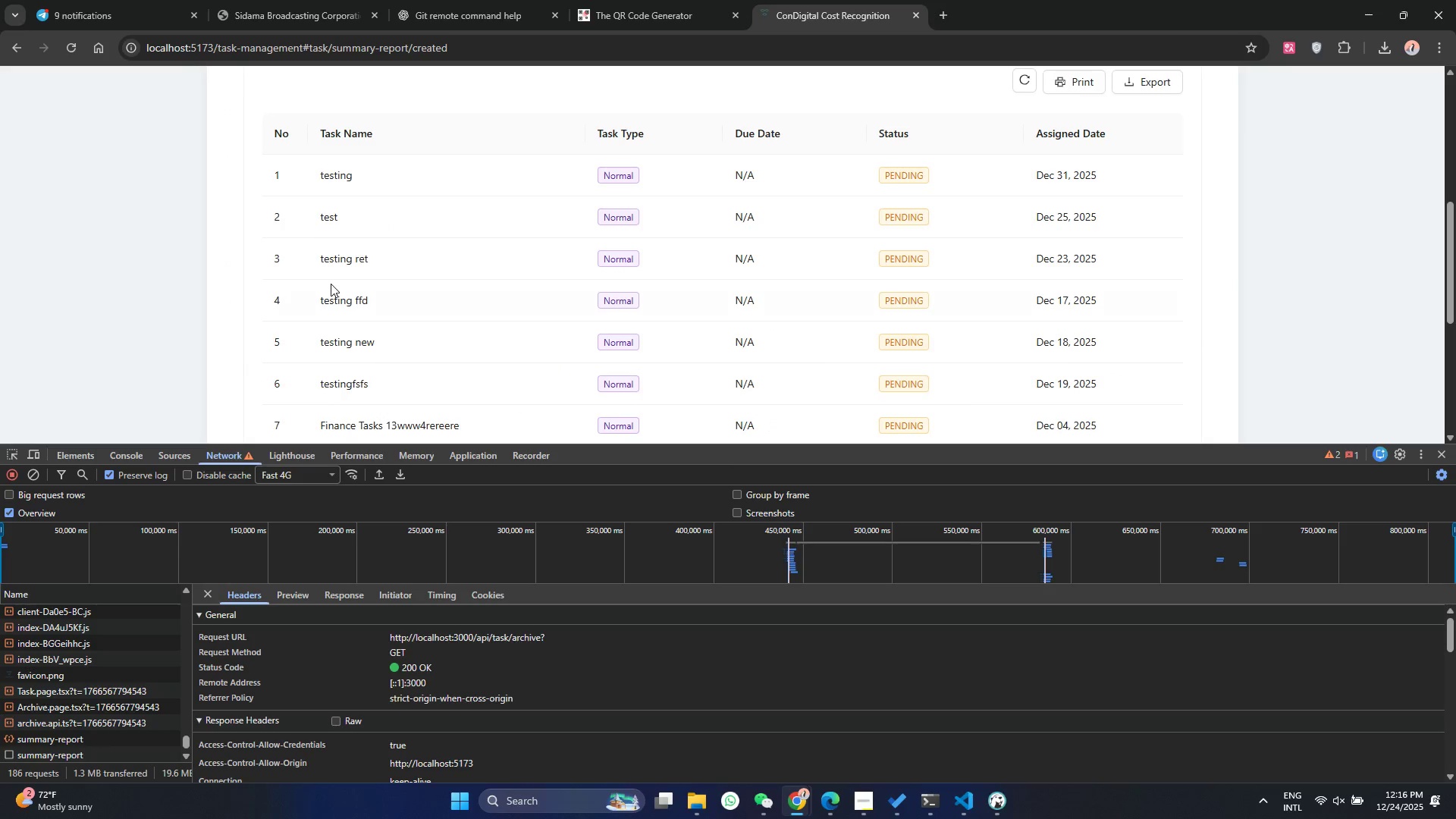 
scroll: coordinate [331, 284], scroll_direction: up, amount: 6.0
 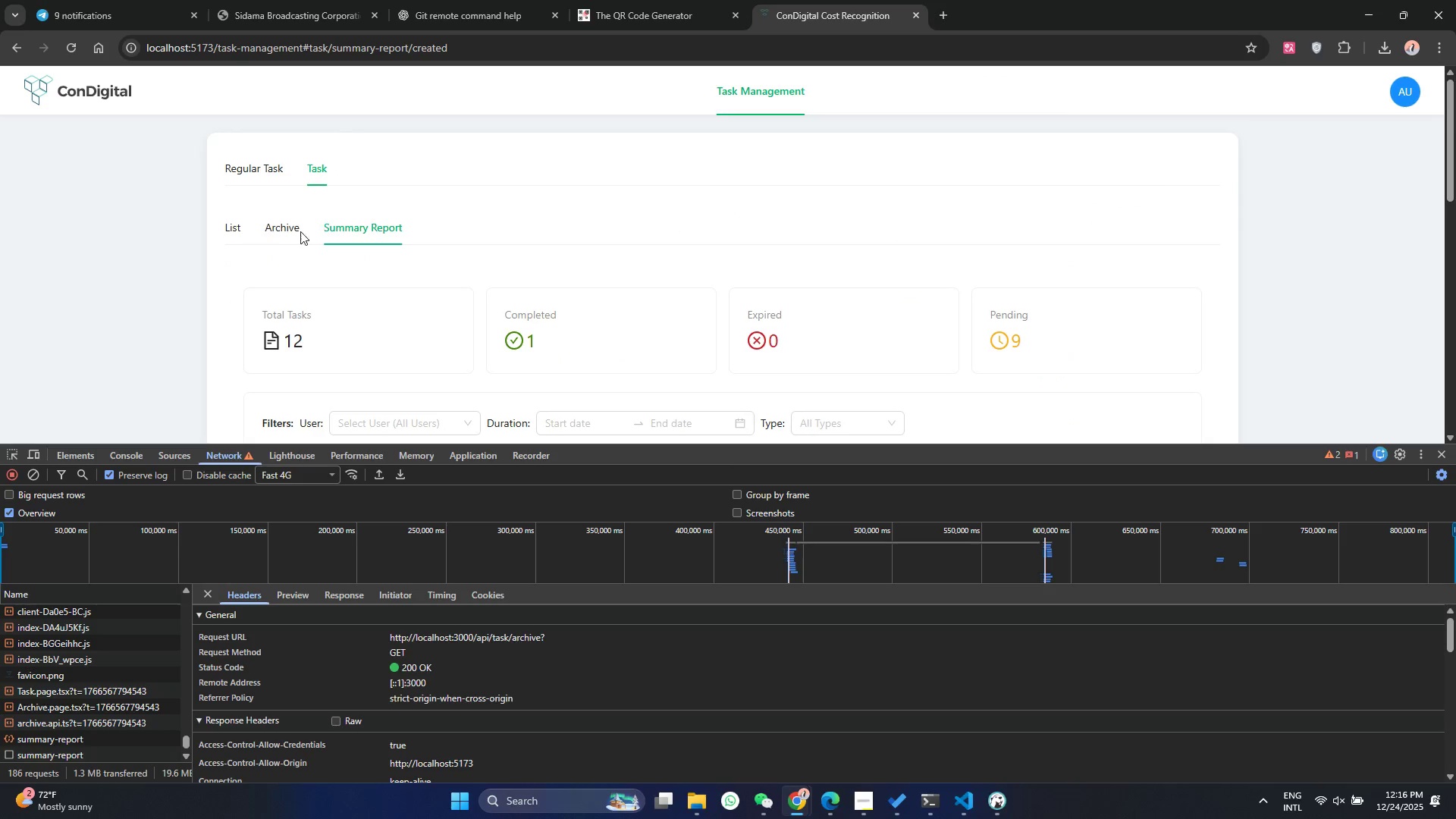 
left_click([299, 232])
 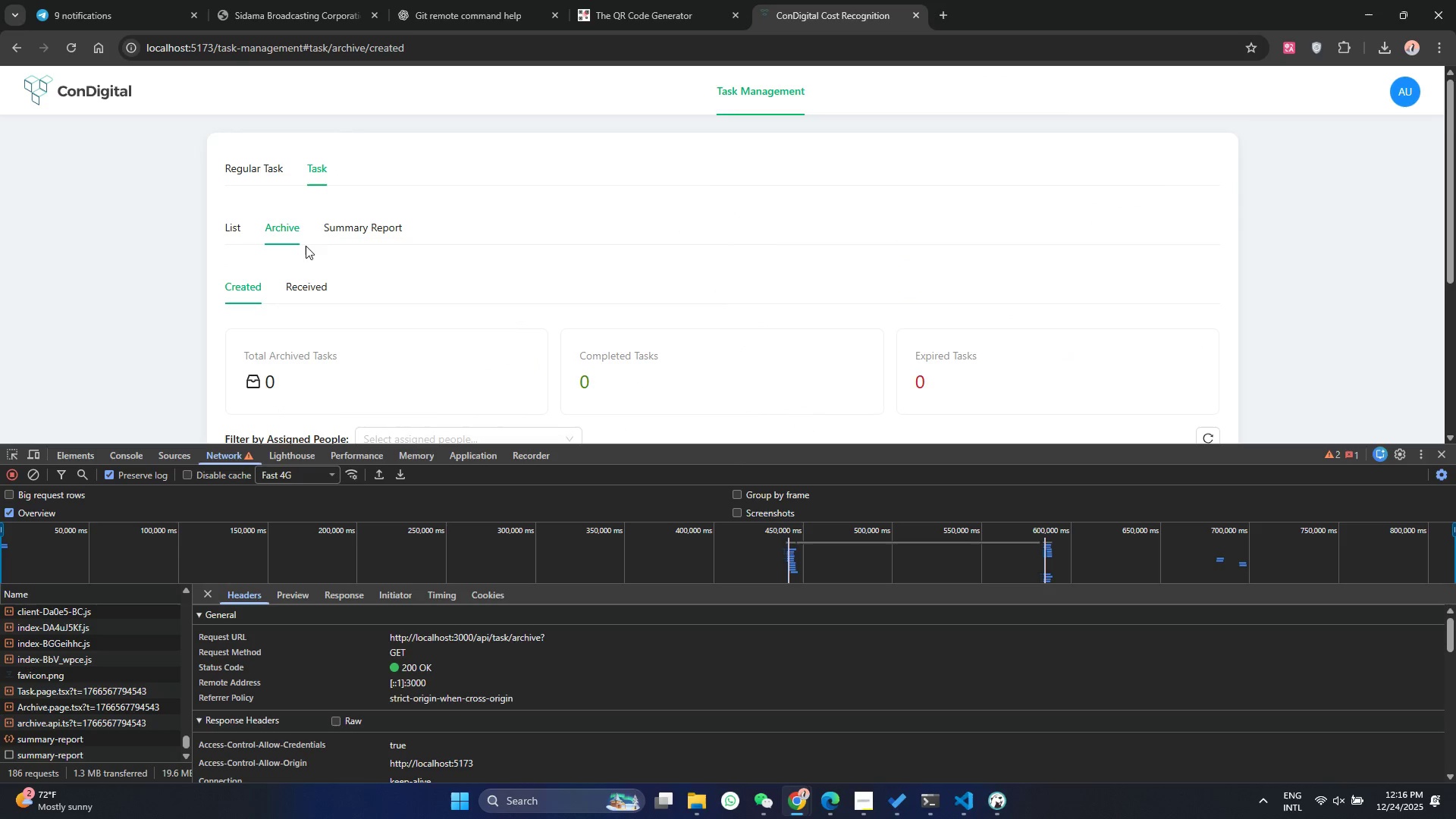 
scroll: coordinate [321, 312], scroll_direction: down, amount: 1.0
 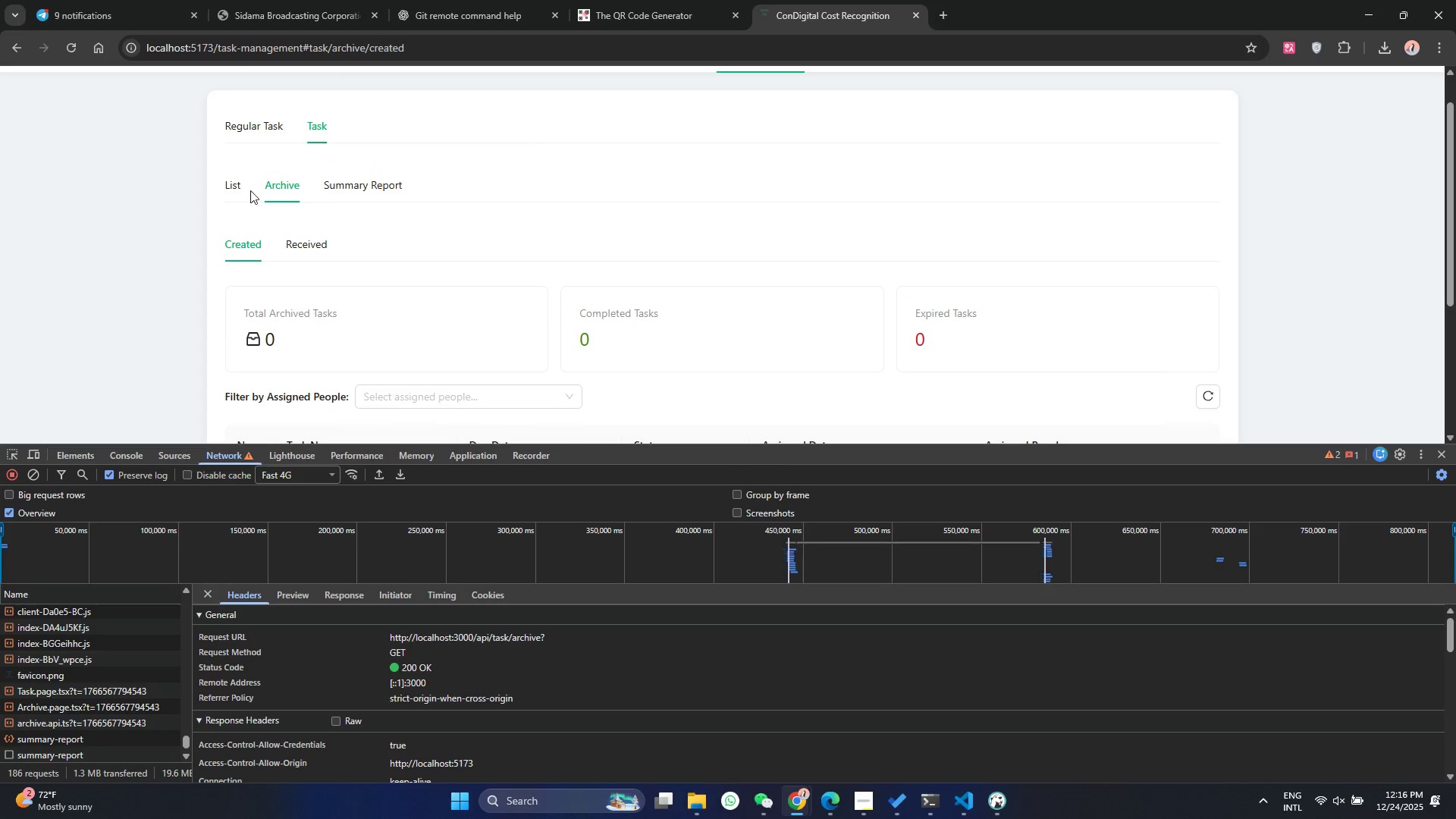 
left_click([245, 188])
 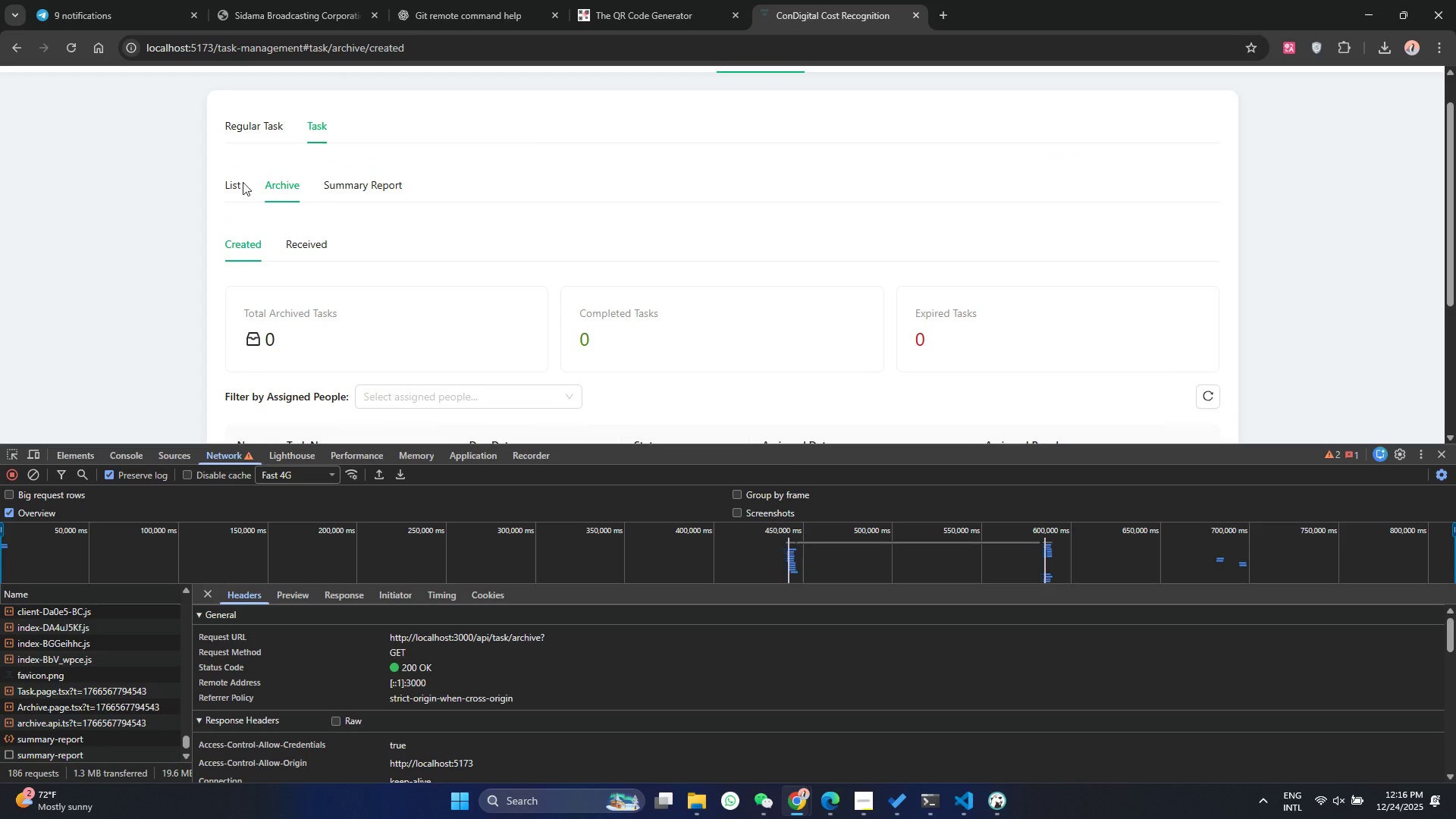 
left_click([237, 180])
 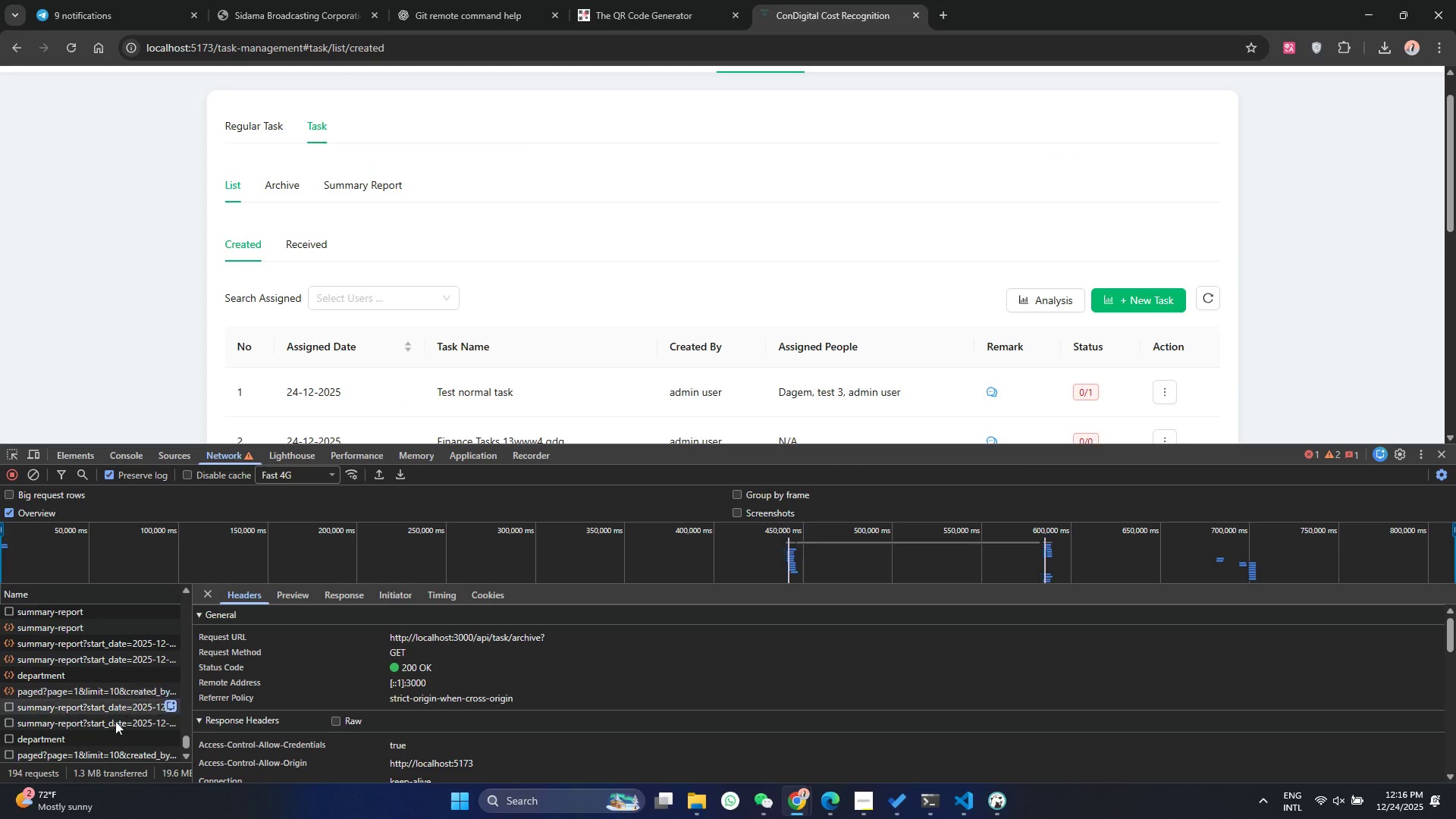 
scroll: coordinate [108, 734], scroll_direction: down, amount: 2.0
 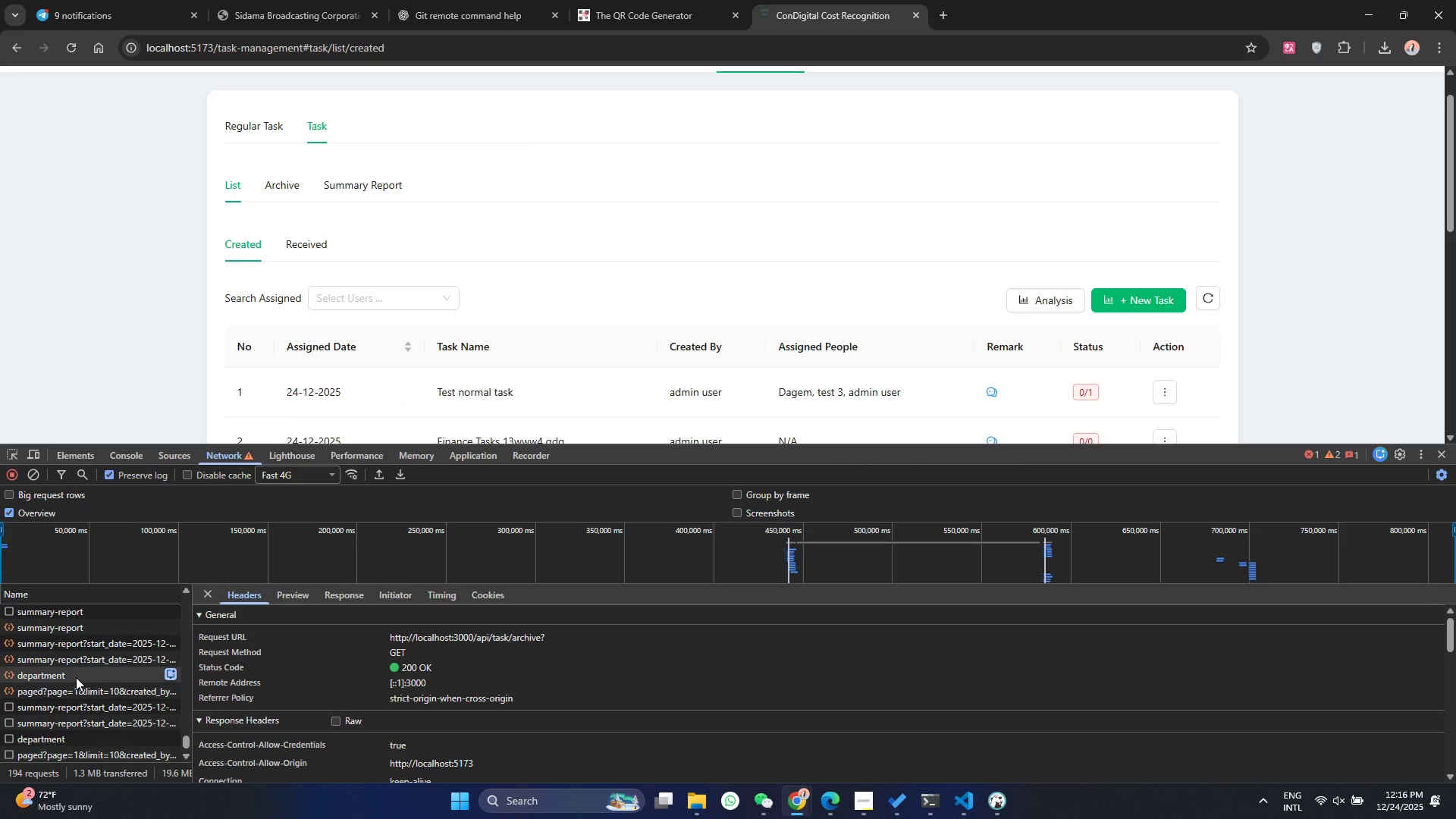 
scroll: coordinate [68, 657], scroll_direction: up, amount: 4.0
 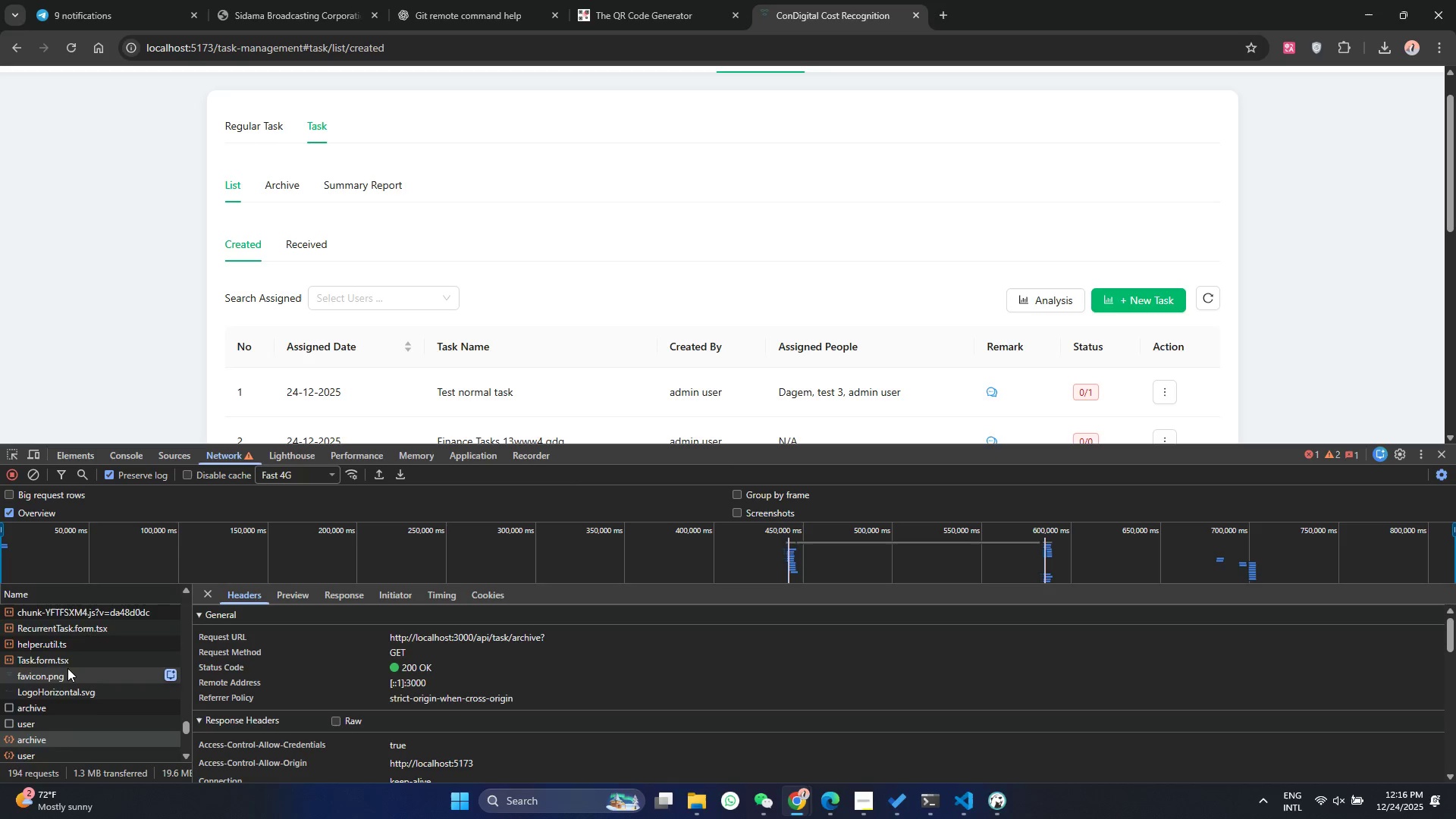 
scroll: coordinate [67, 668], scroll_direction: down, amount: 1.0
 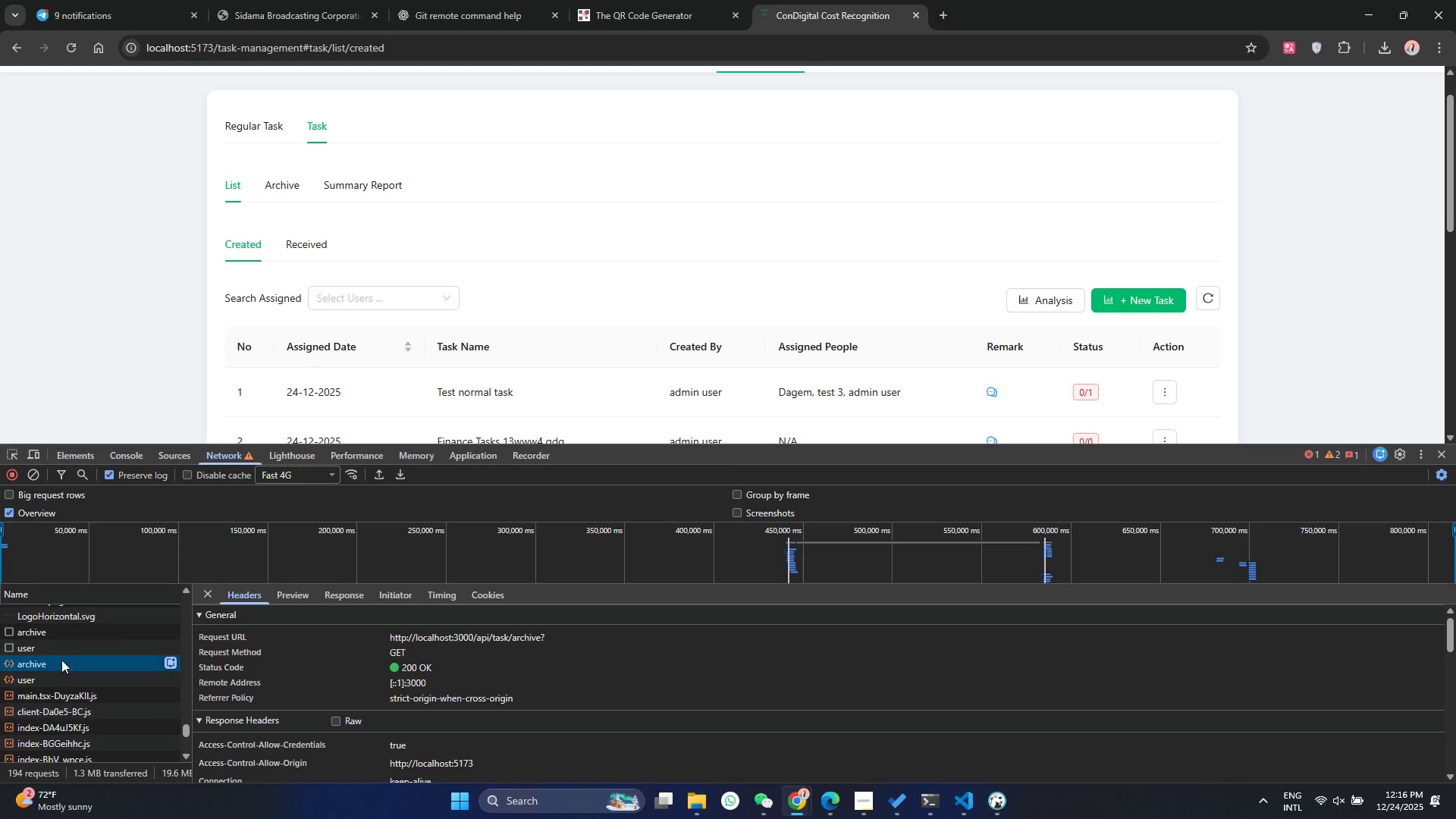 
double_click([61, 667])
 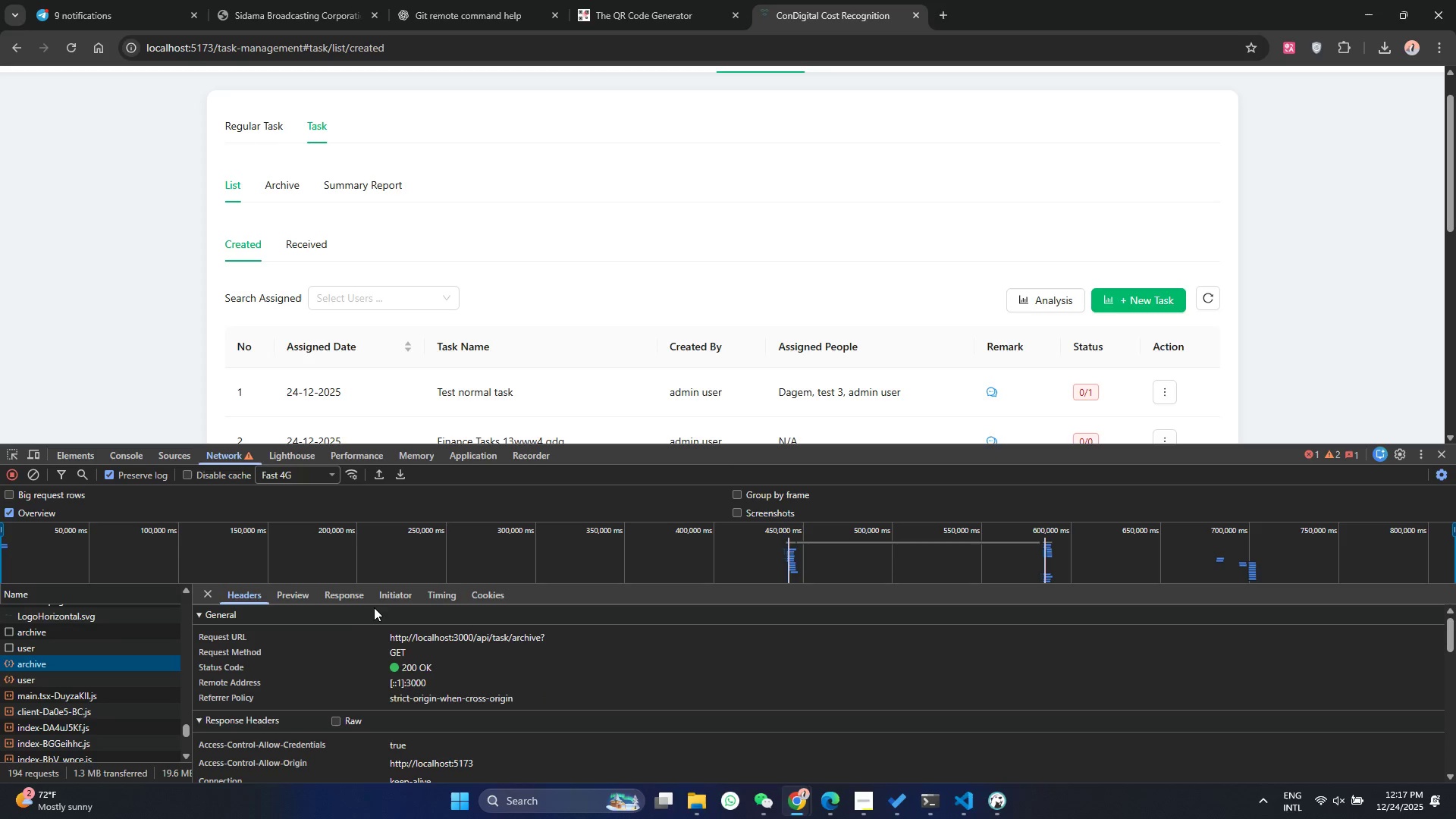 
left_click([315, 600])
 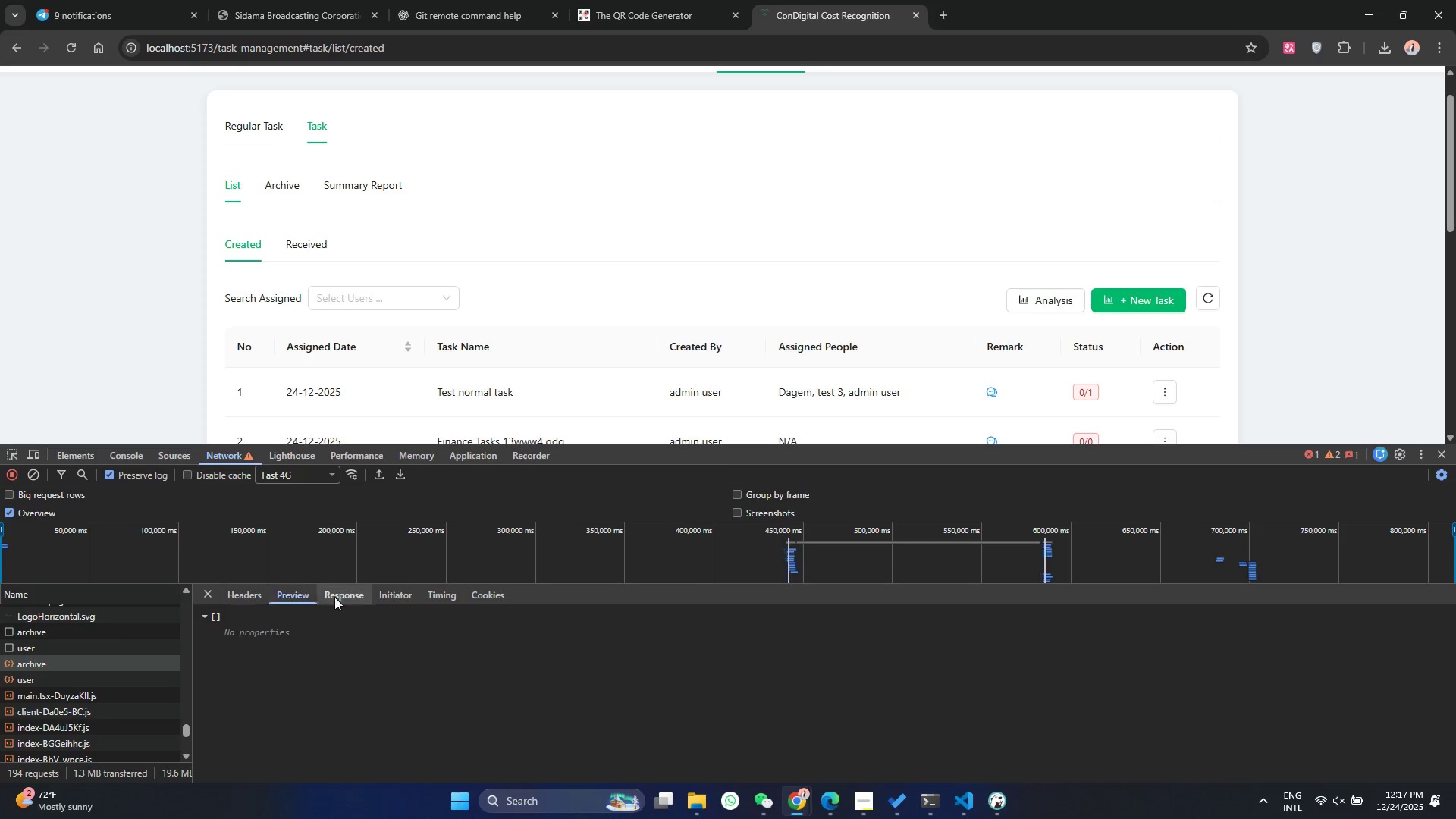 
left_click([351, 596])
 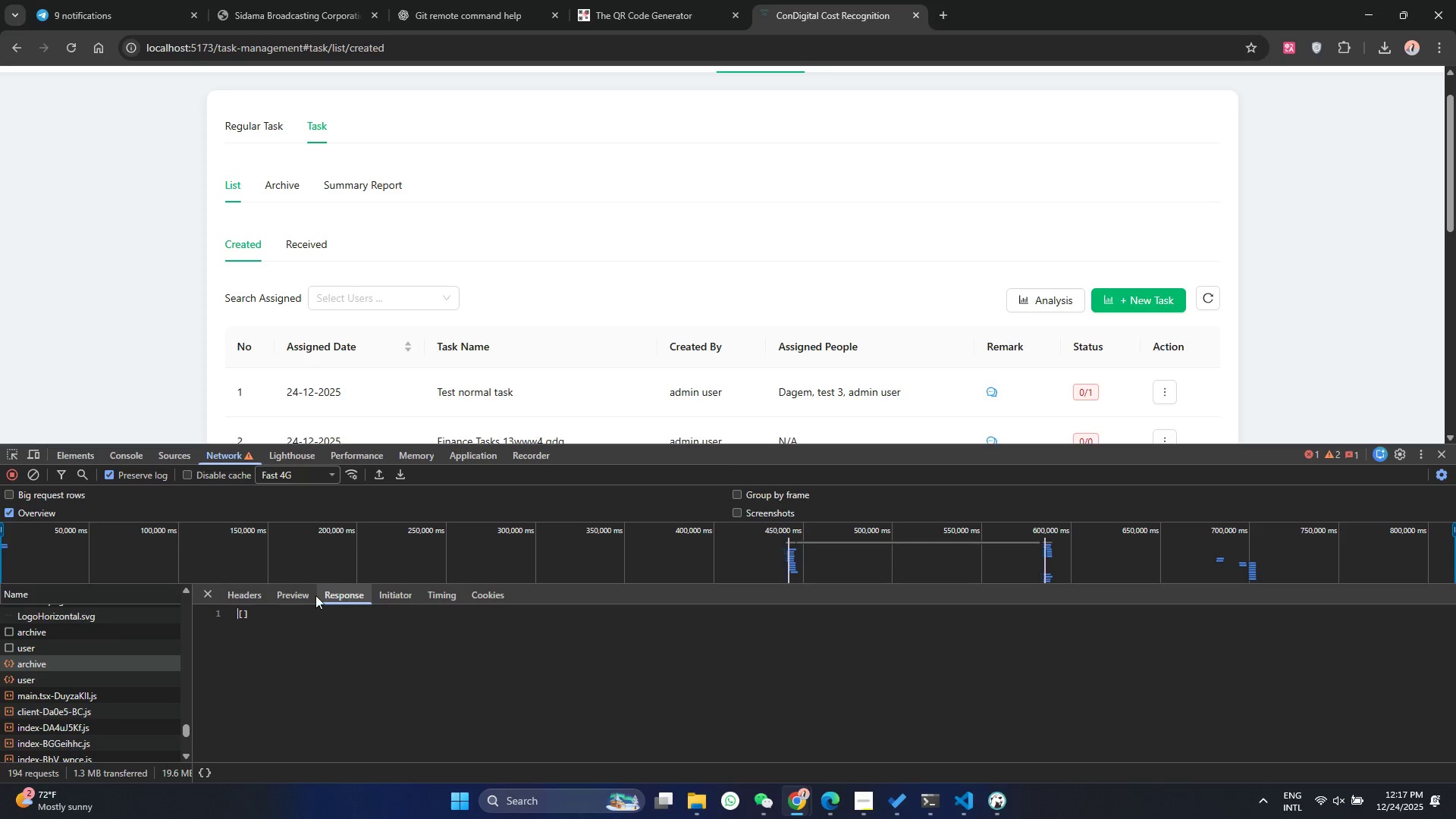 
left_click([312, 595])
 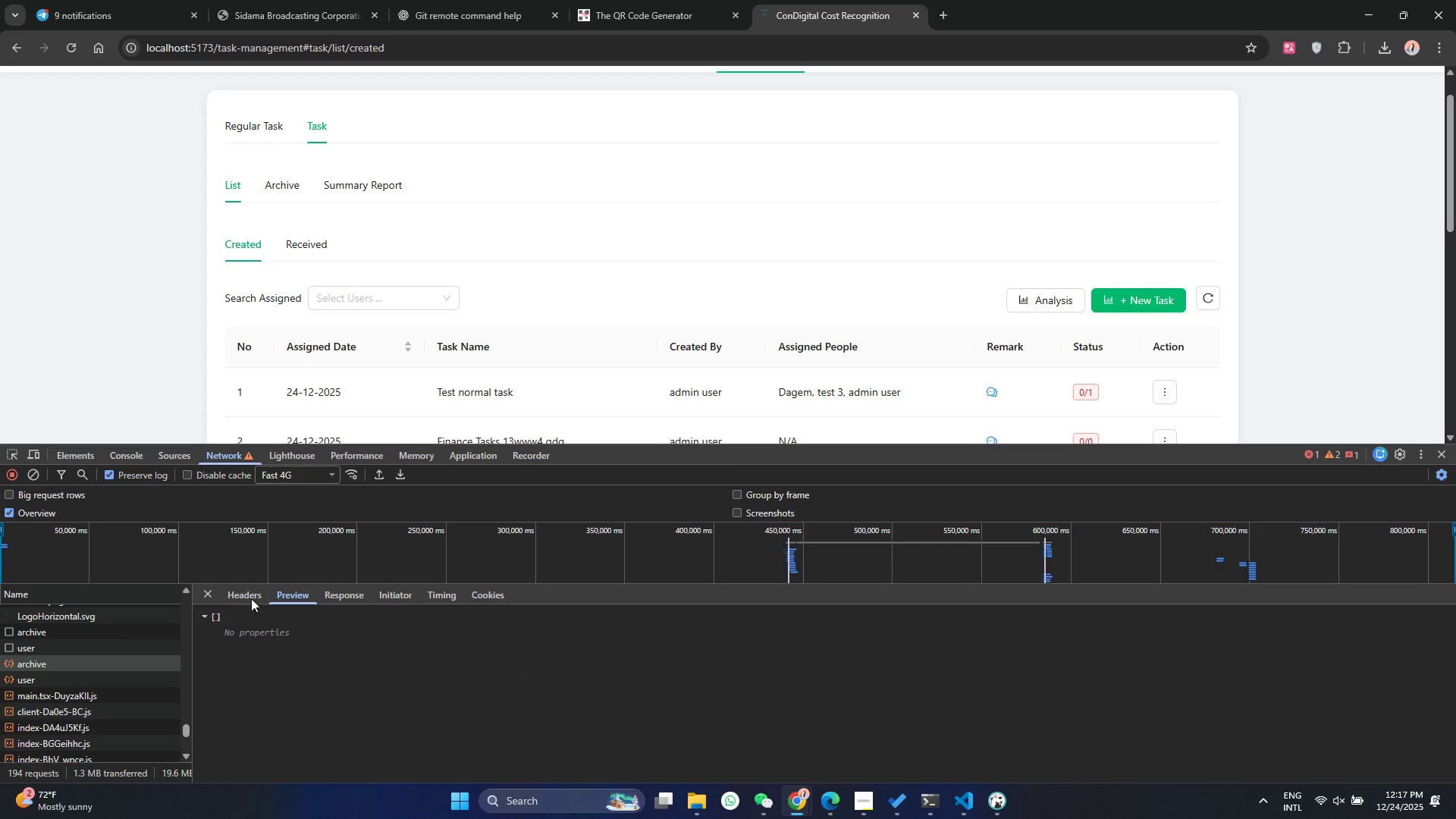 
left_click([237, 595])
 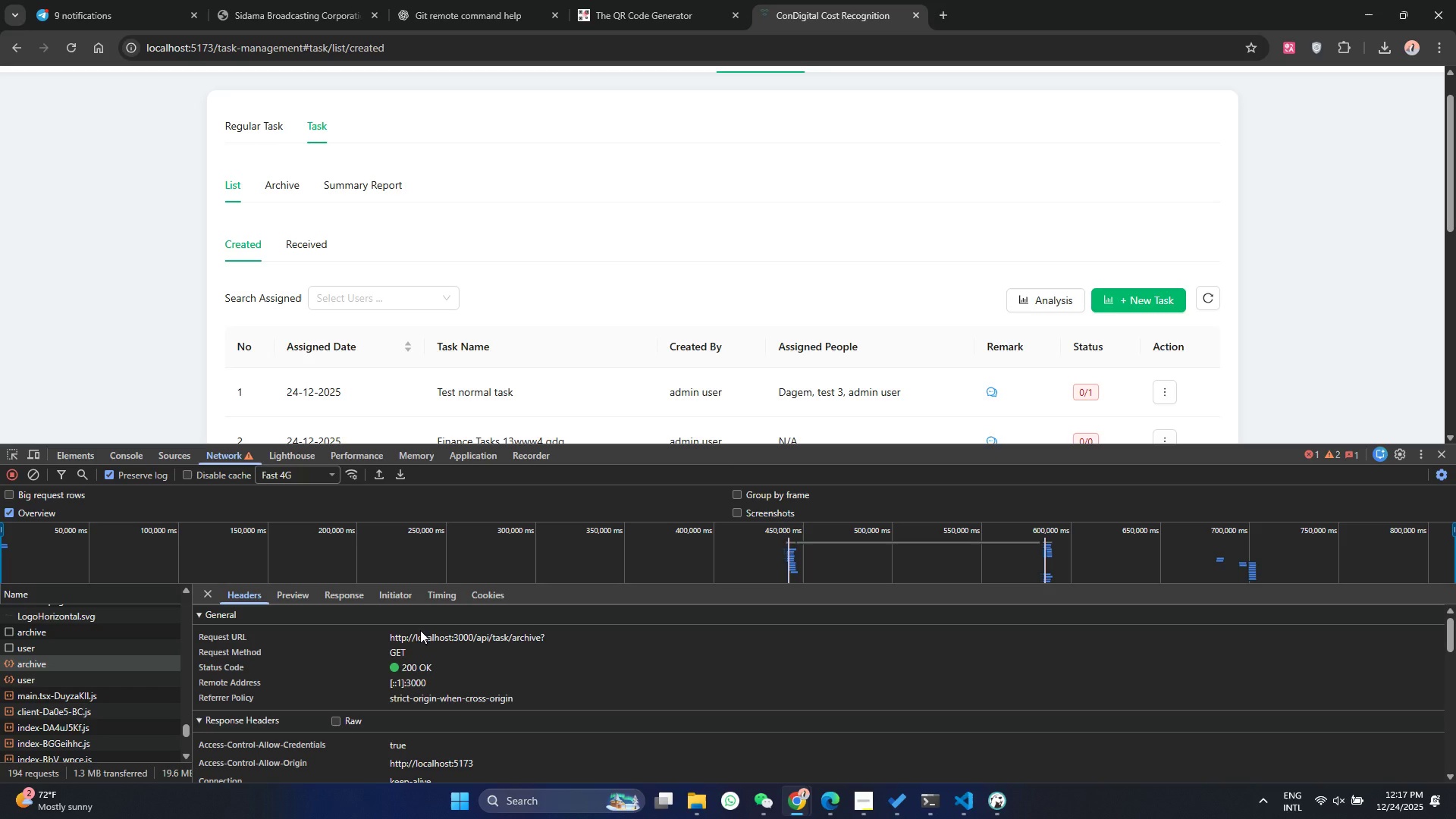 
wait(5.52)
 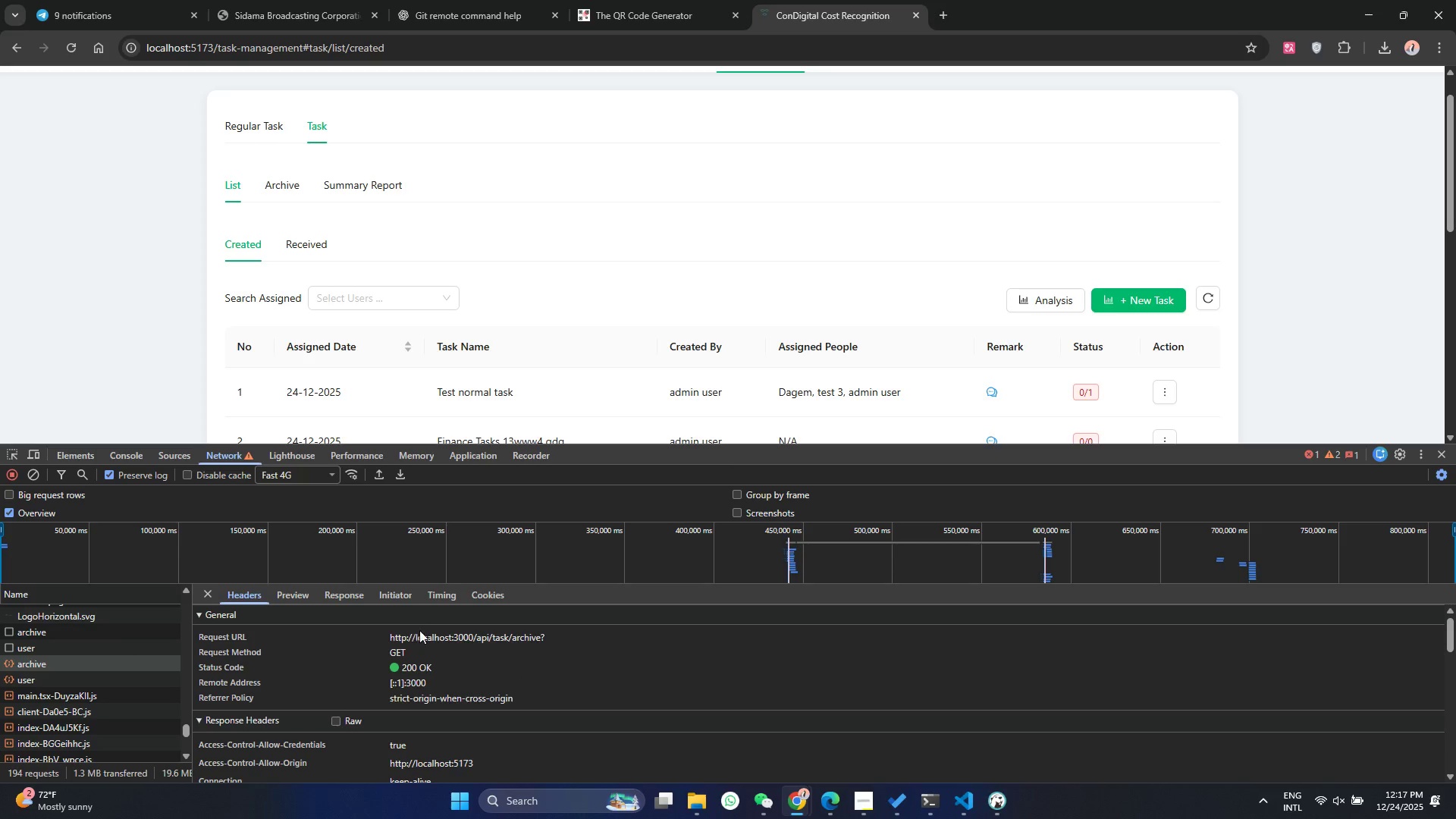 
mouse_move([957, 792])
 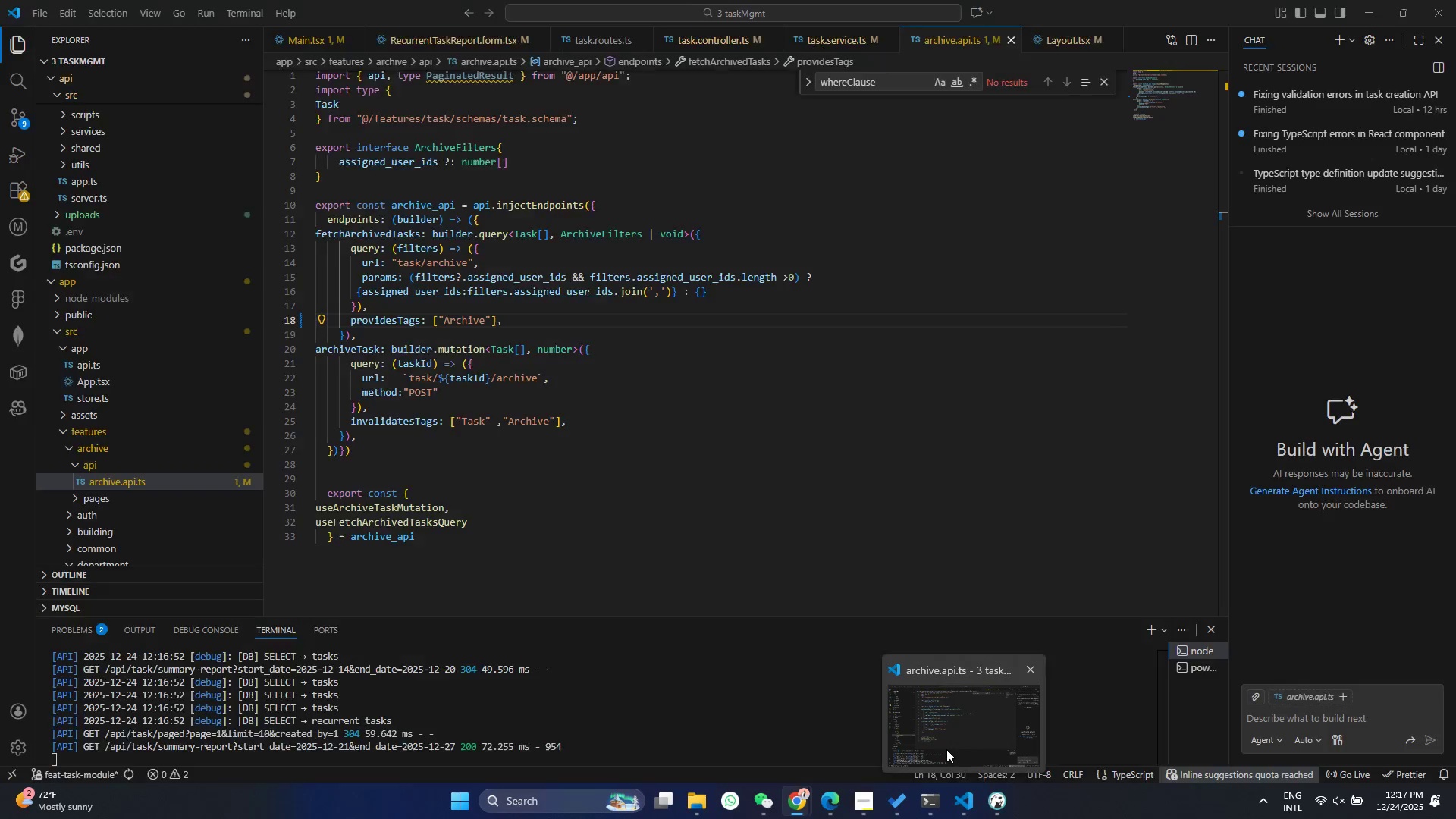 
left_click([946, 749])
 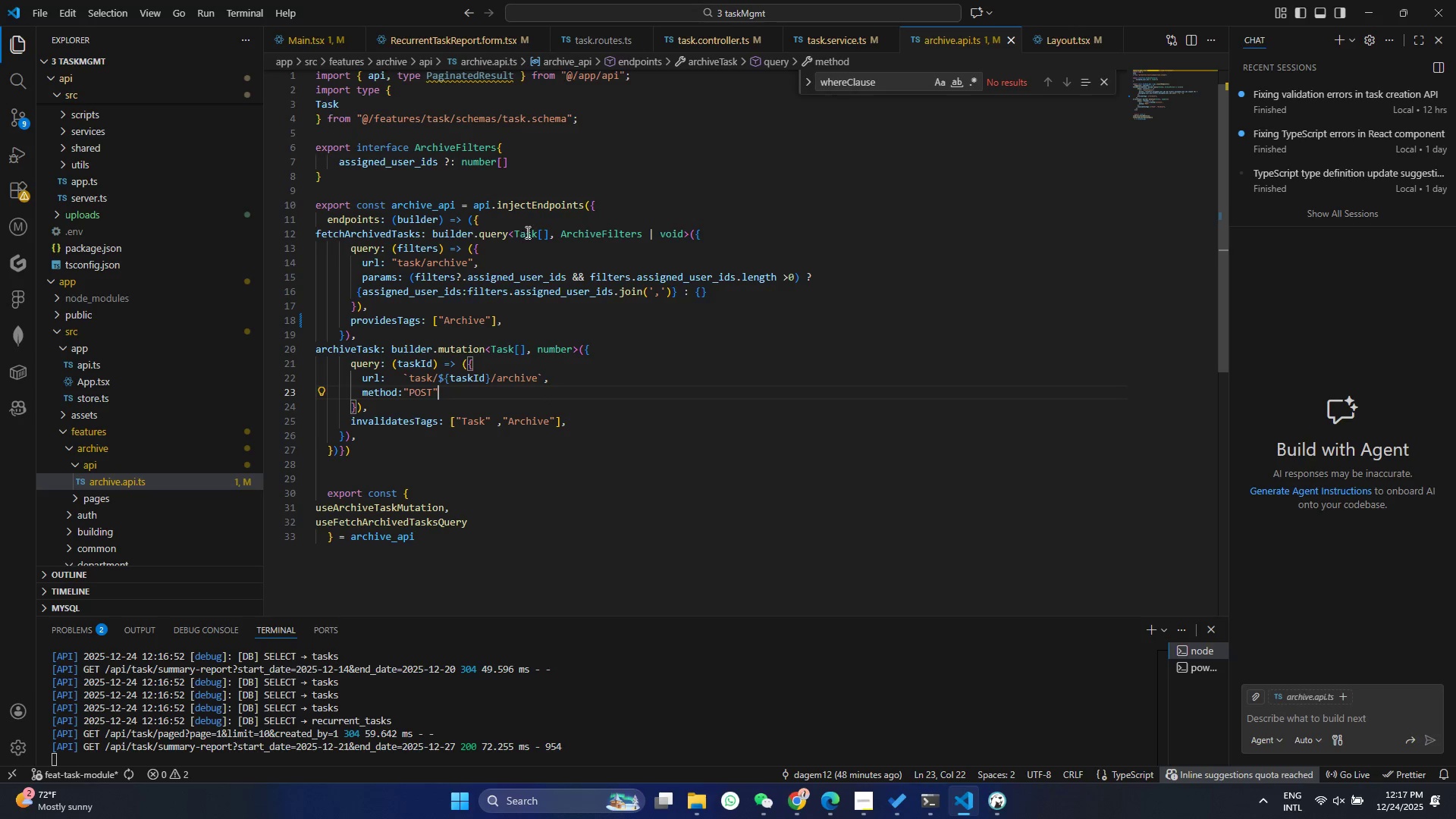 
double_click([394, 241])
 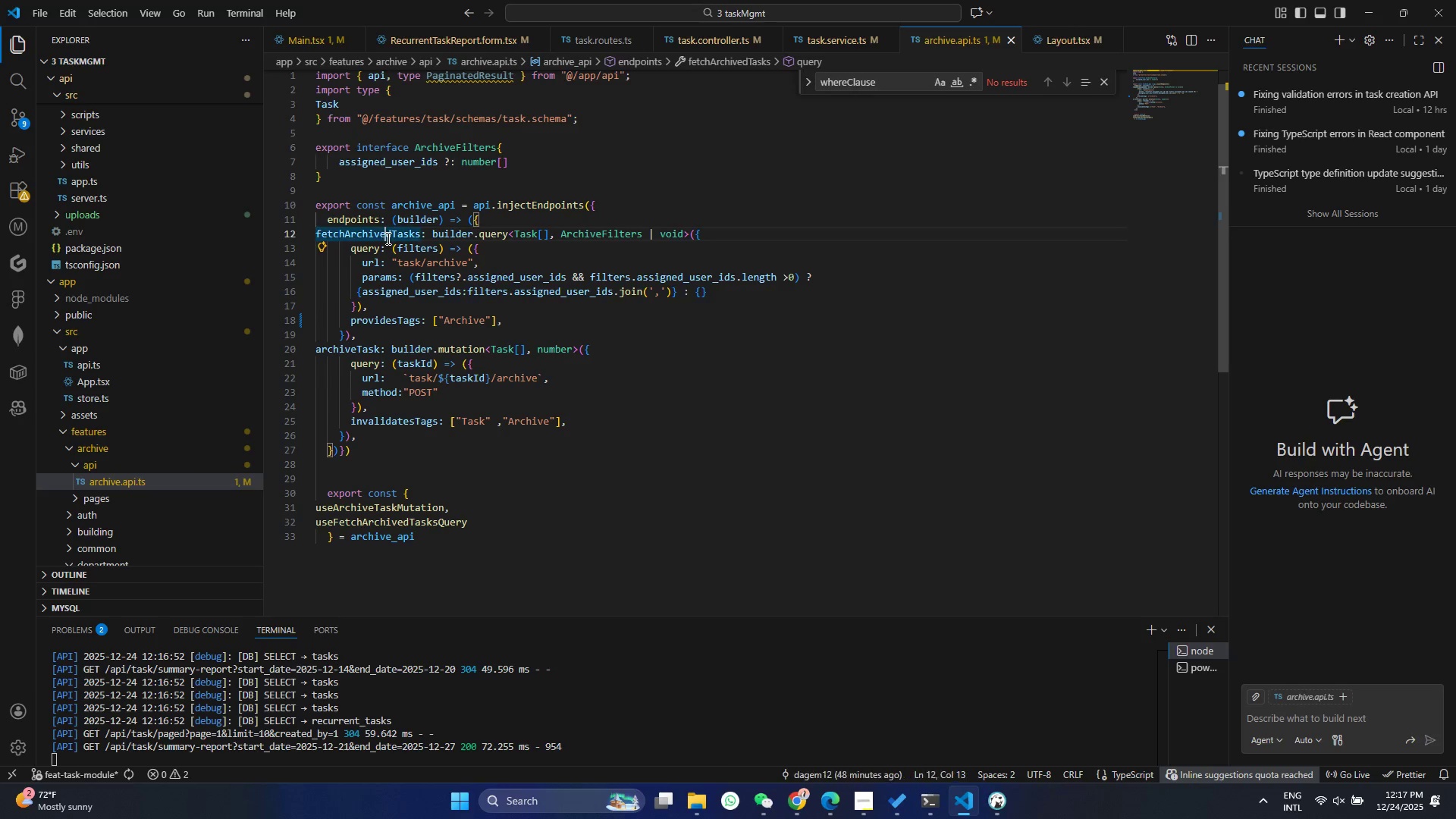 
key(Control+ControlLeft)
 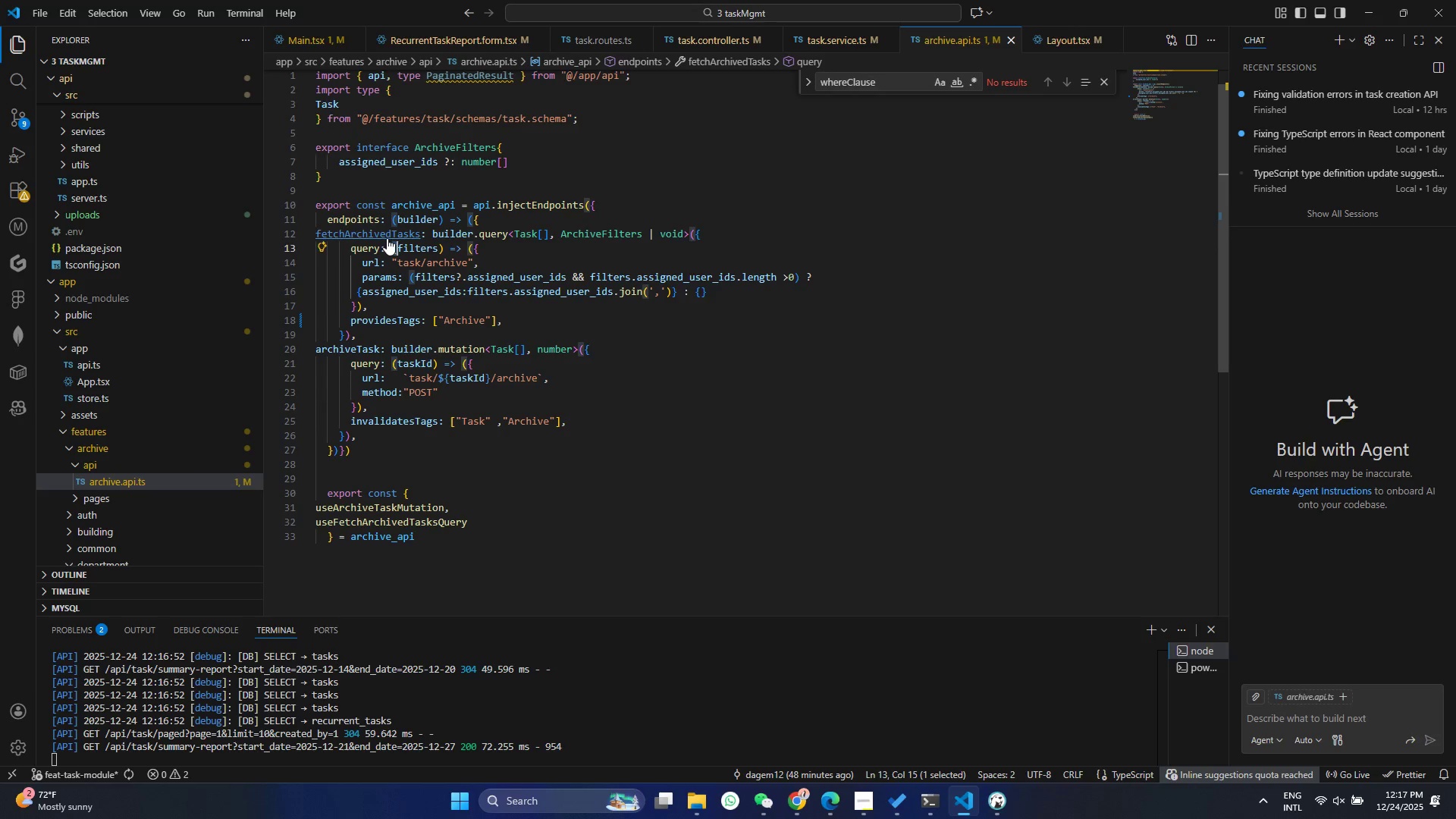 
triple_click([387, 238])
 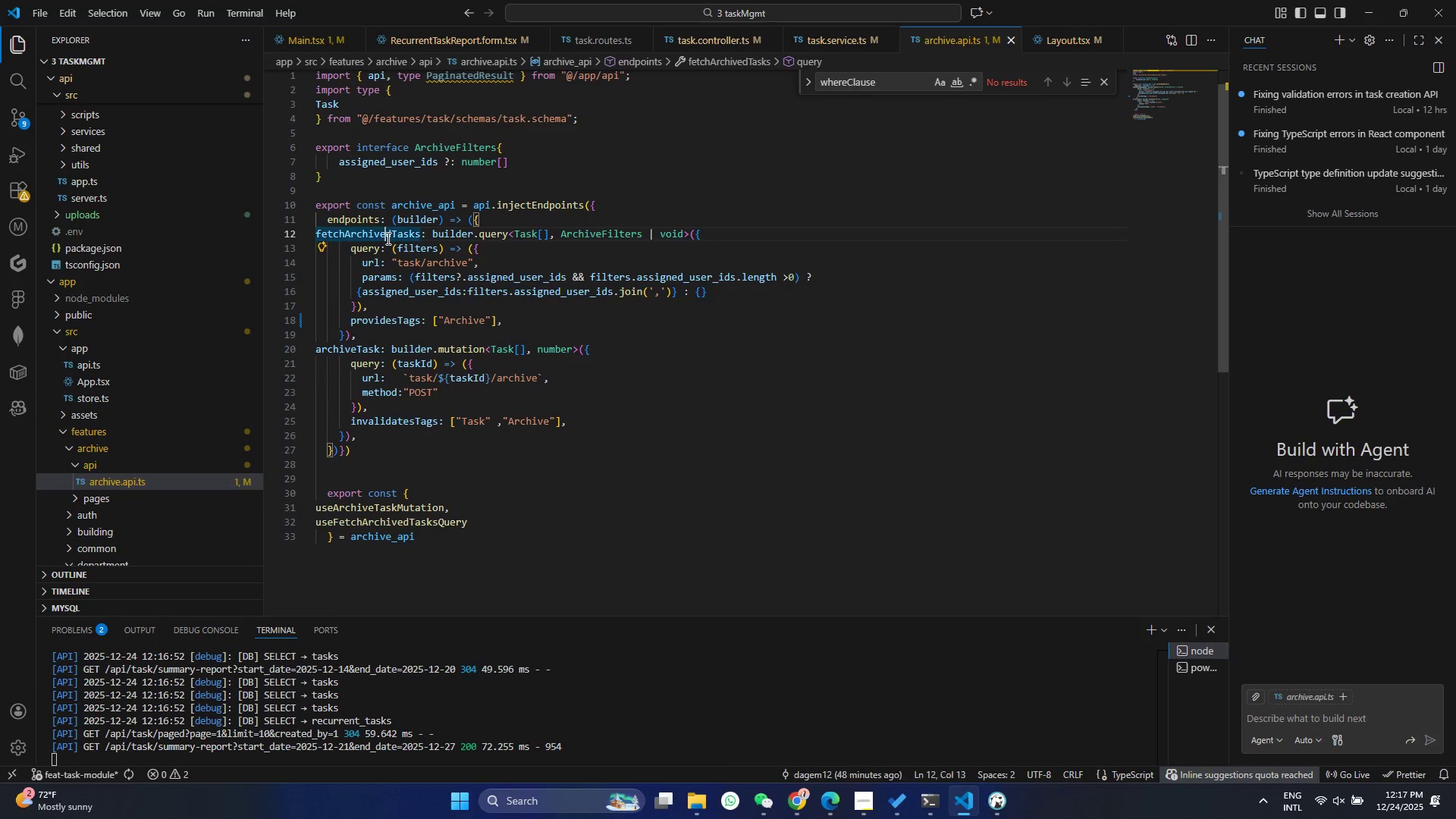 
triple_click([387, 238])
 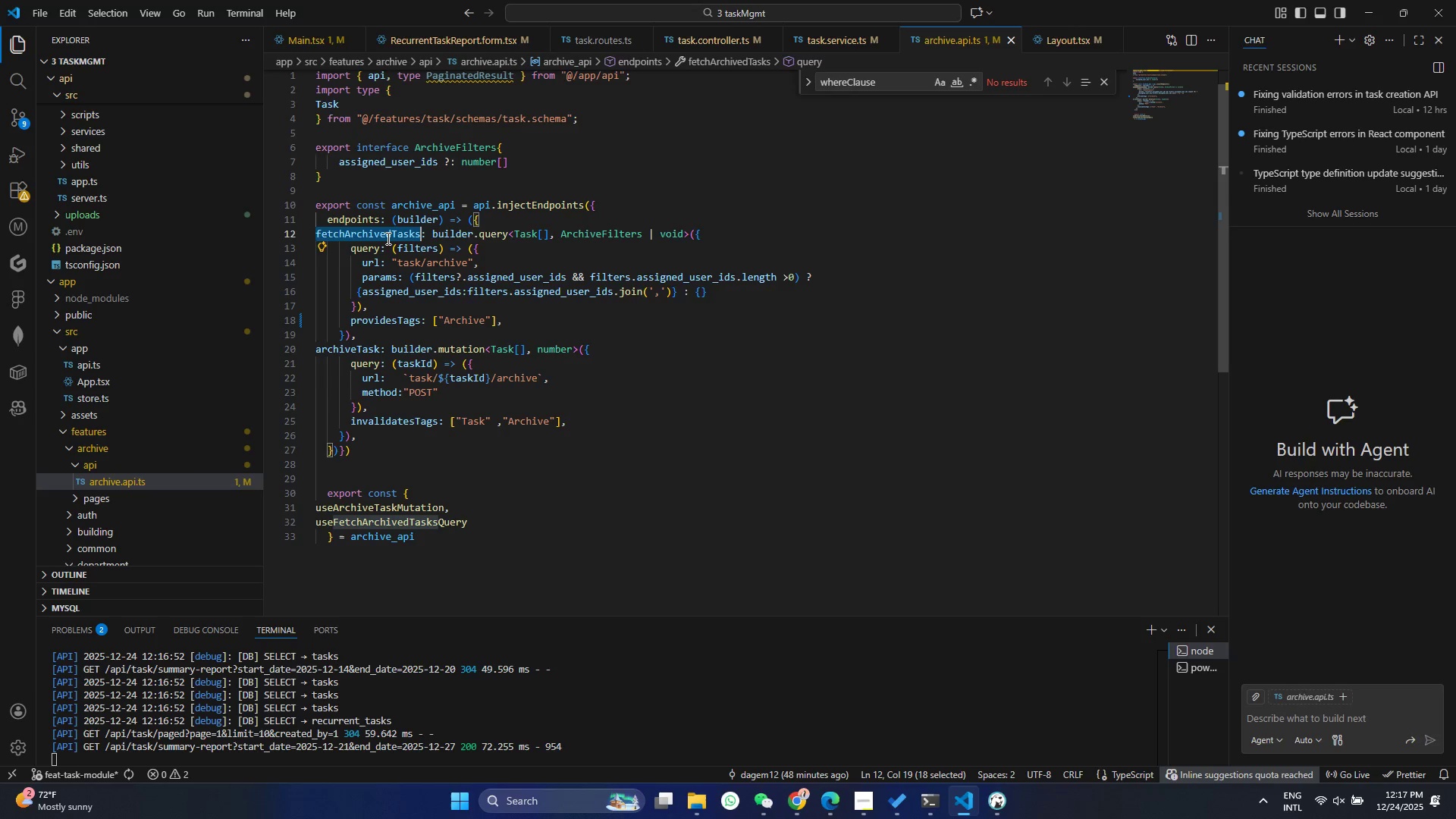 
key(Control+ControlLeft)
 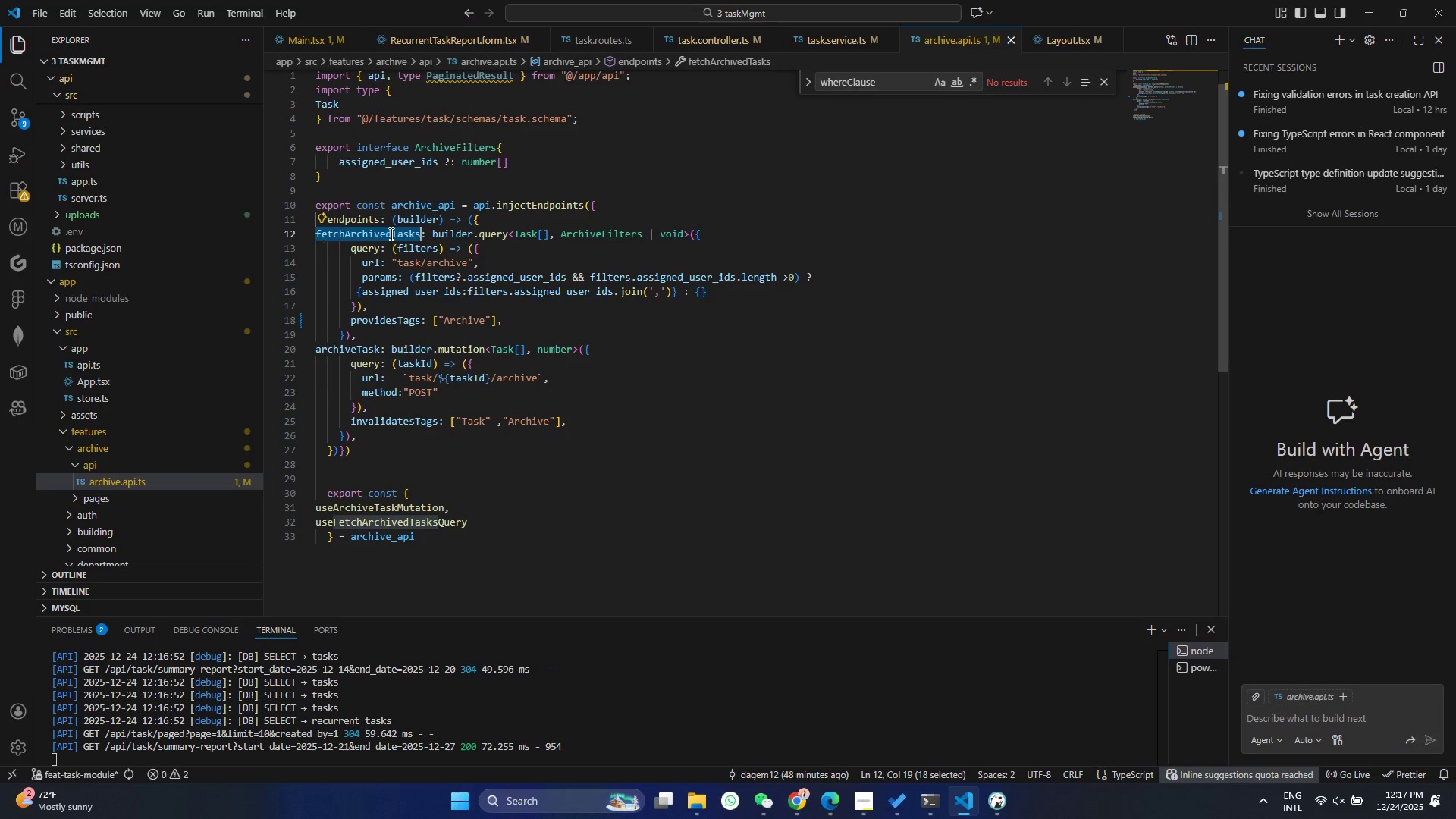 
hold_key(key=ControlLeft, duration=0.39)
 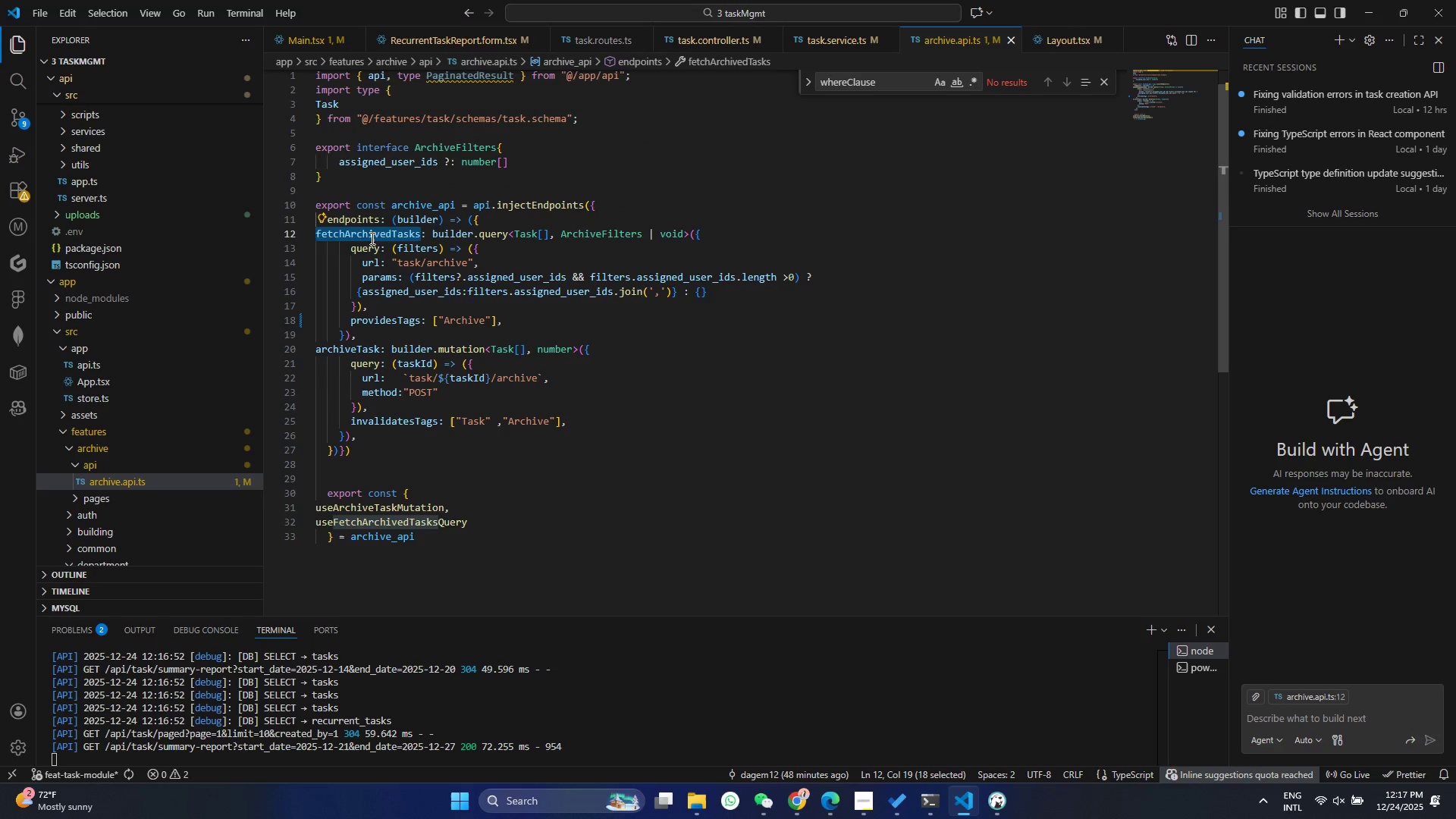 
key(Control+ControlLeft)
 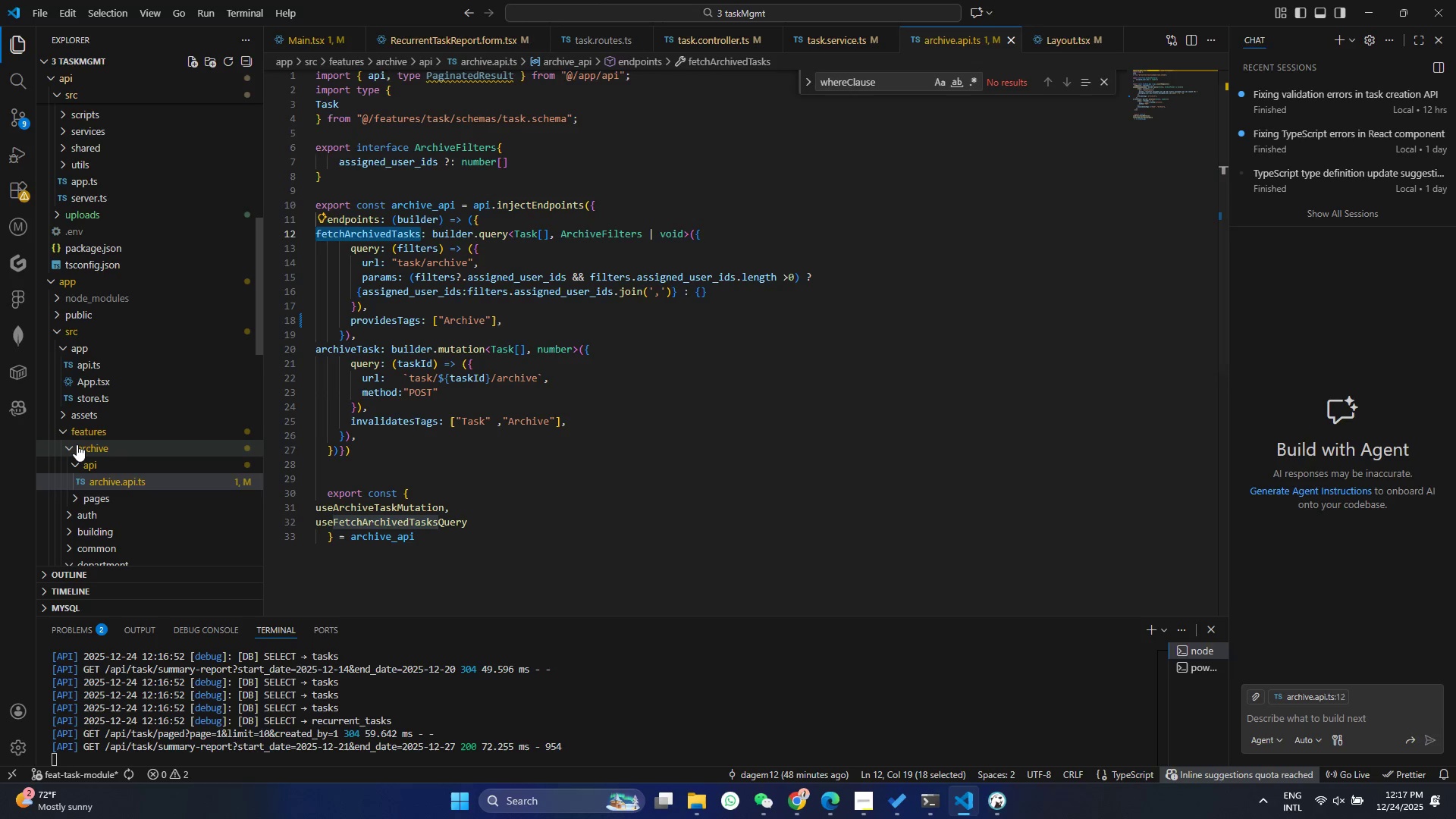 
double_click([77, 444])
 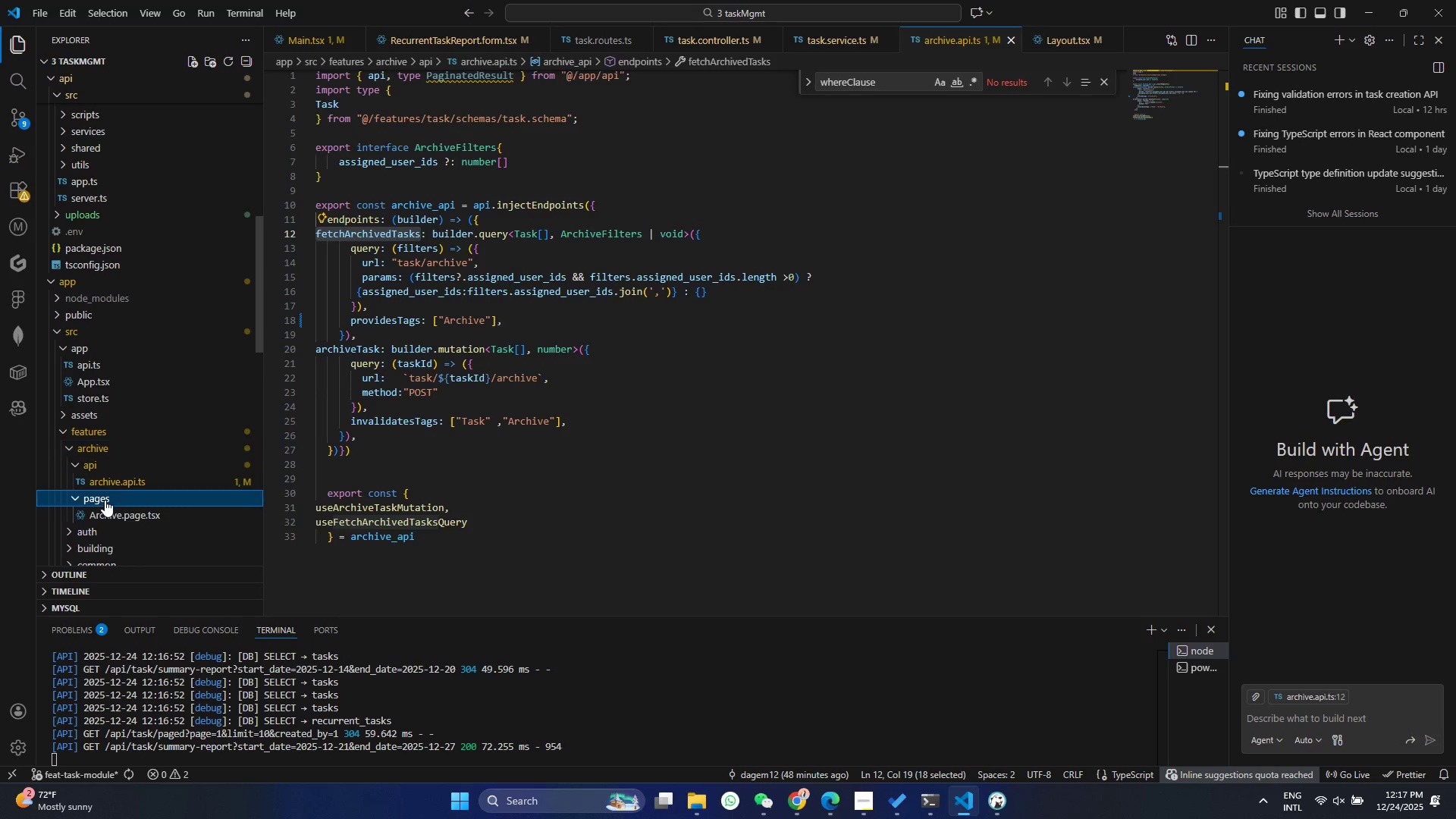 
double_click([127, 519])
 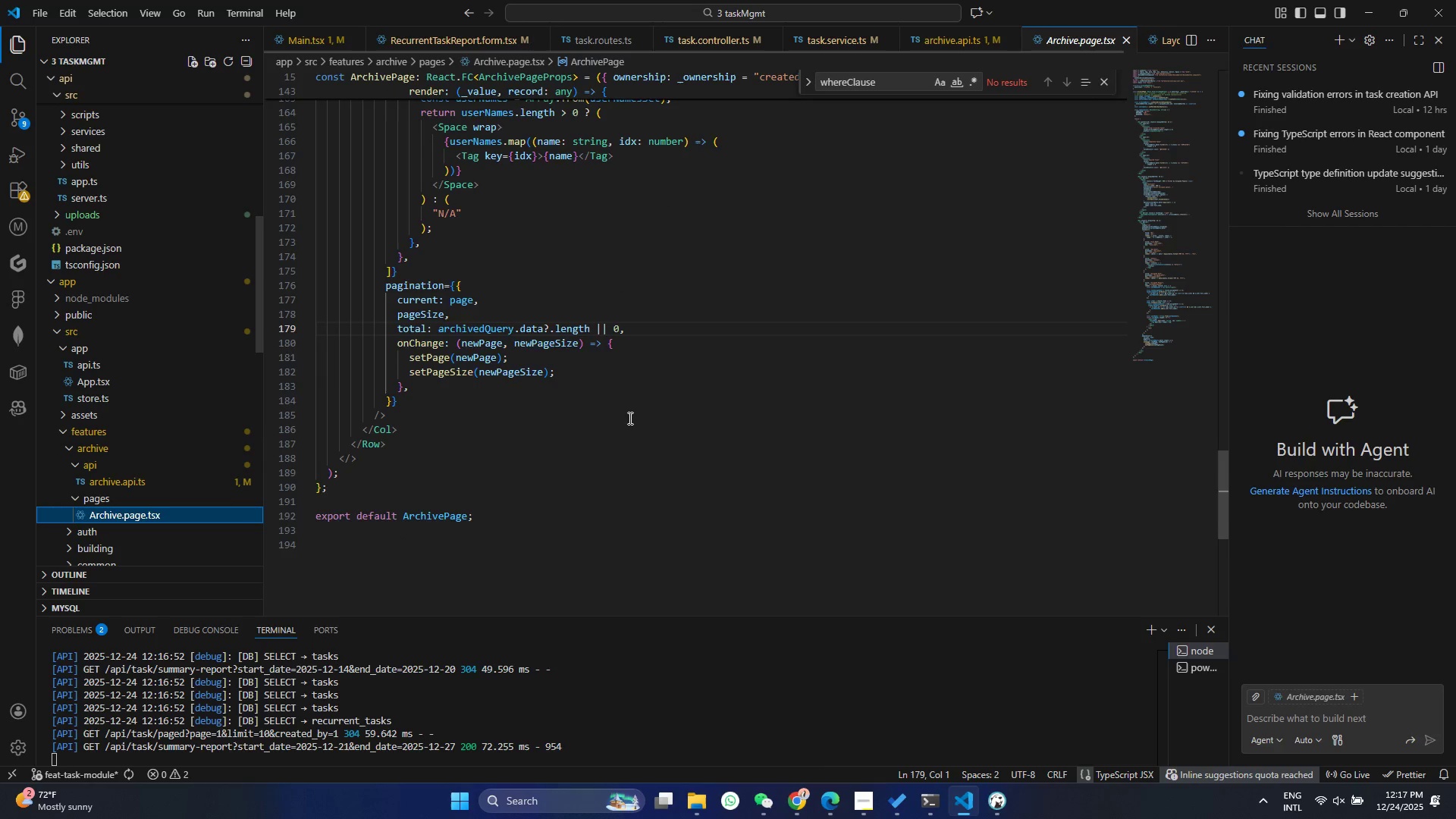 
scroll: coordinate [582, 375], scroll_direction: up, amount: 83.0
 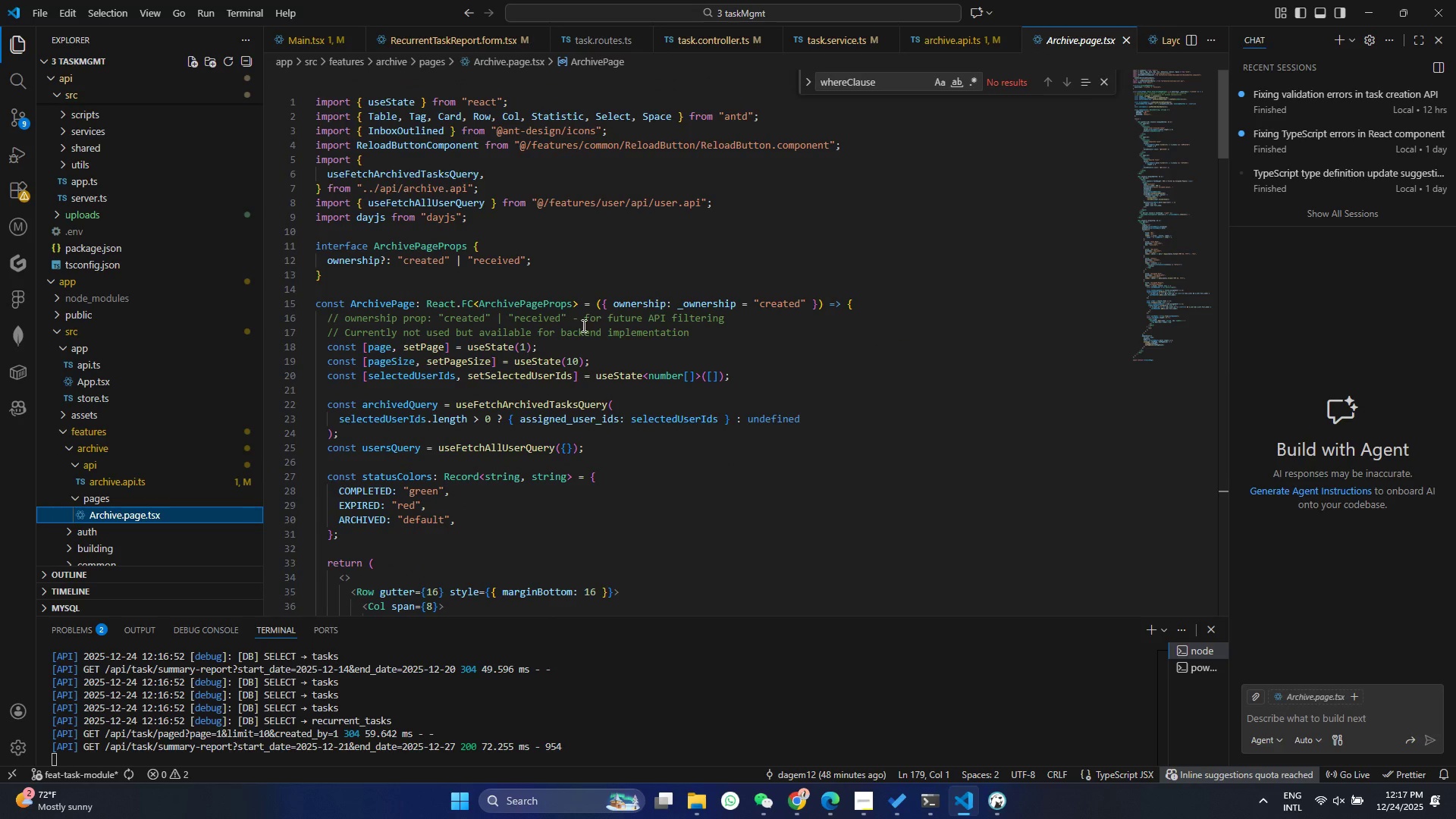 
left_click([576, 349])
 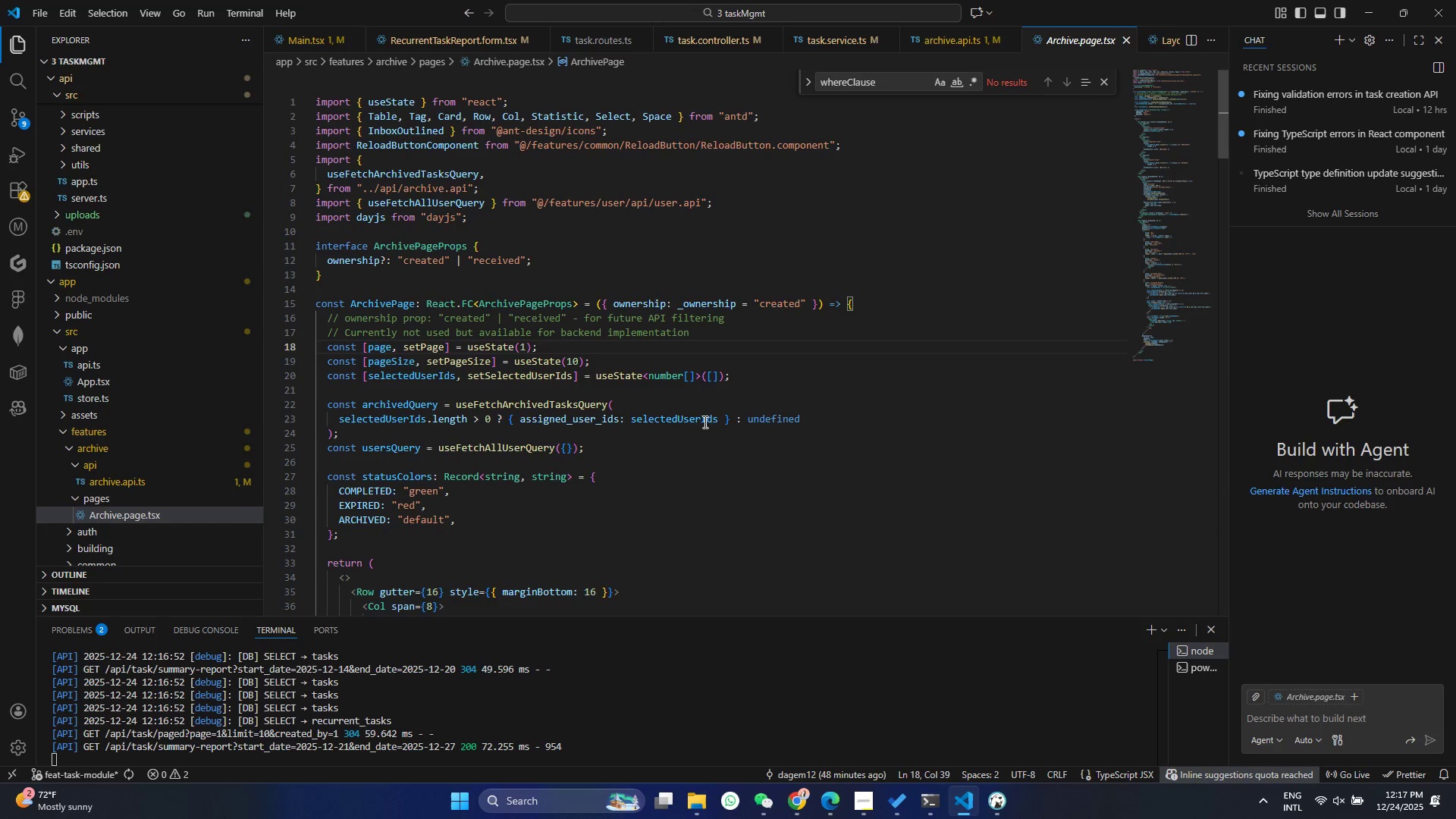 
scroll: coordinate [697, 425], scroll_direction: down, amount: 1.0
 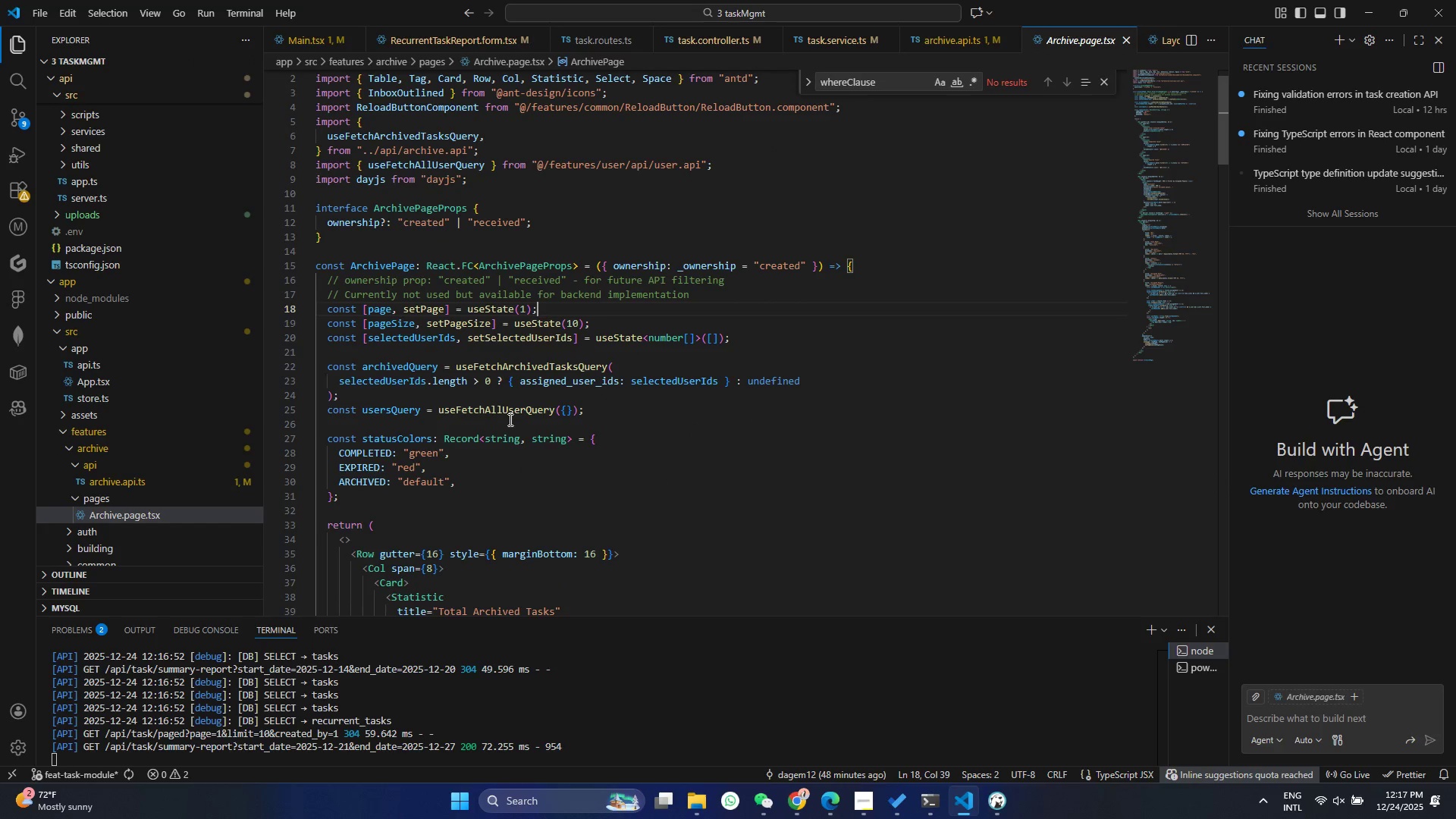 
left_click([503, 409])
 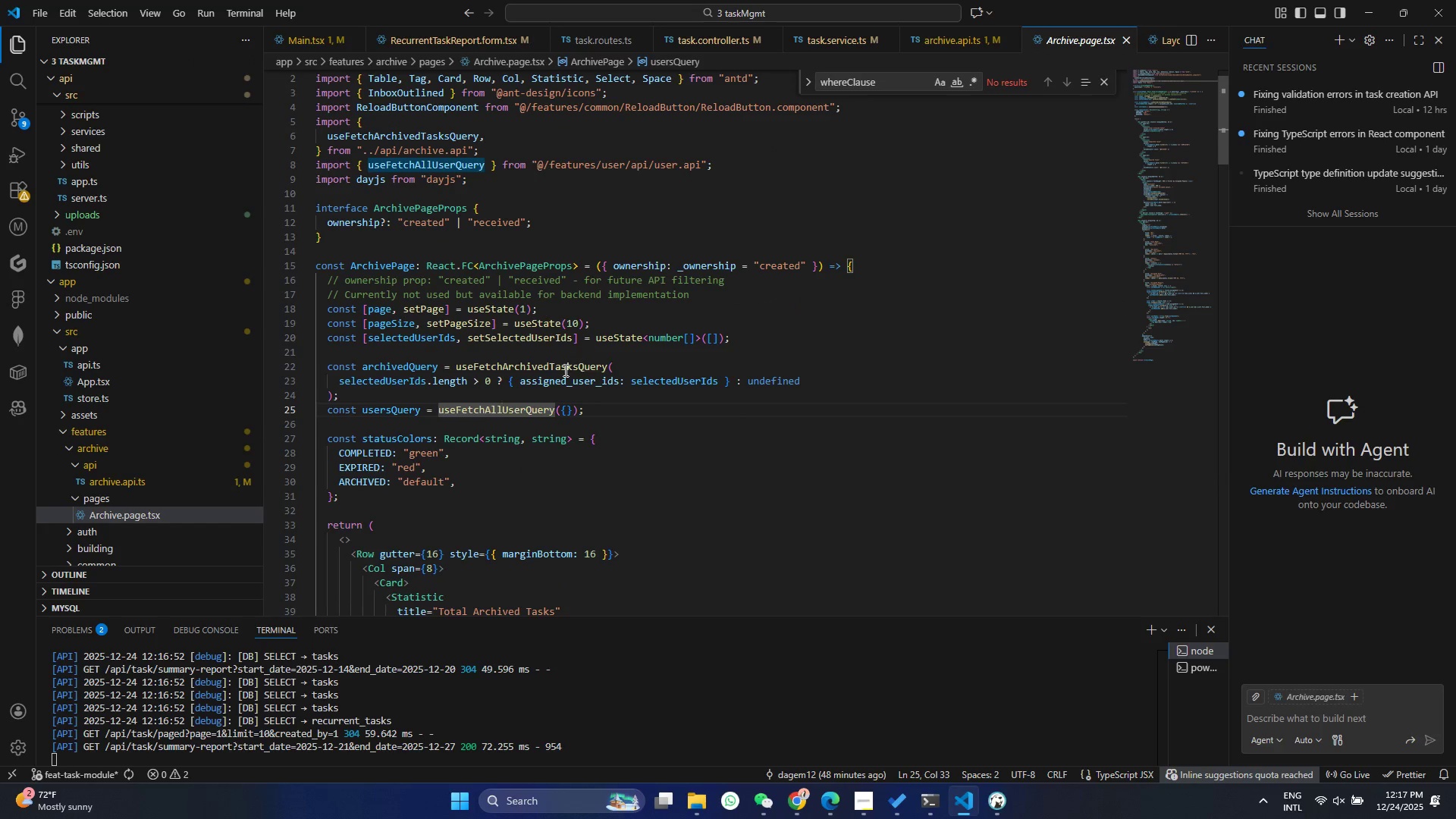 
double_click([564, 370])
 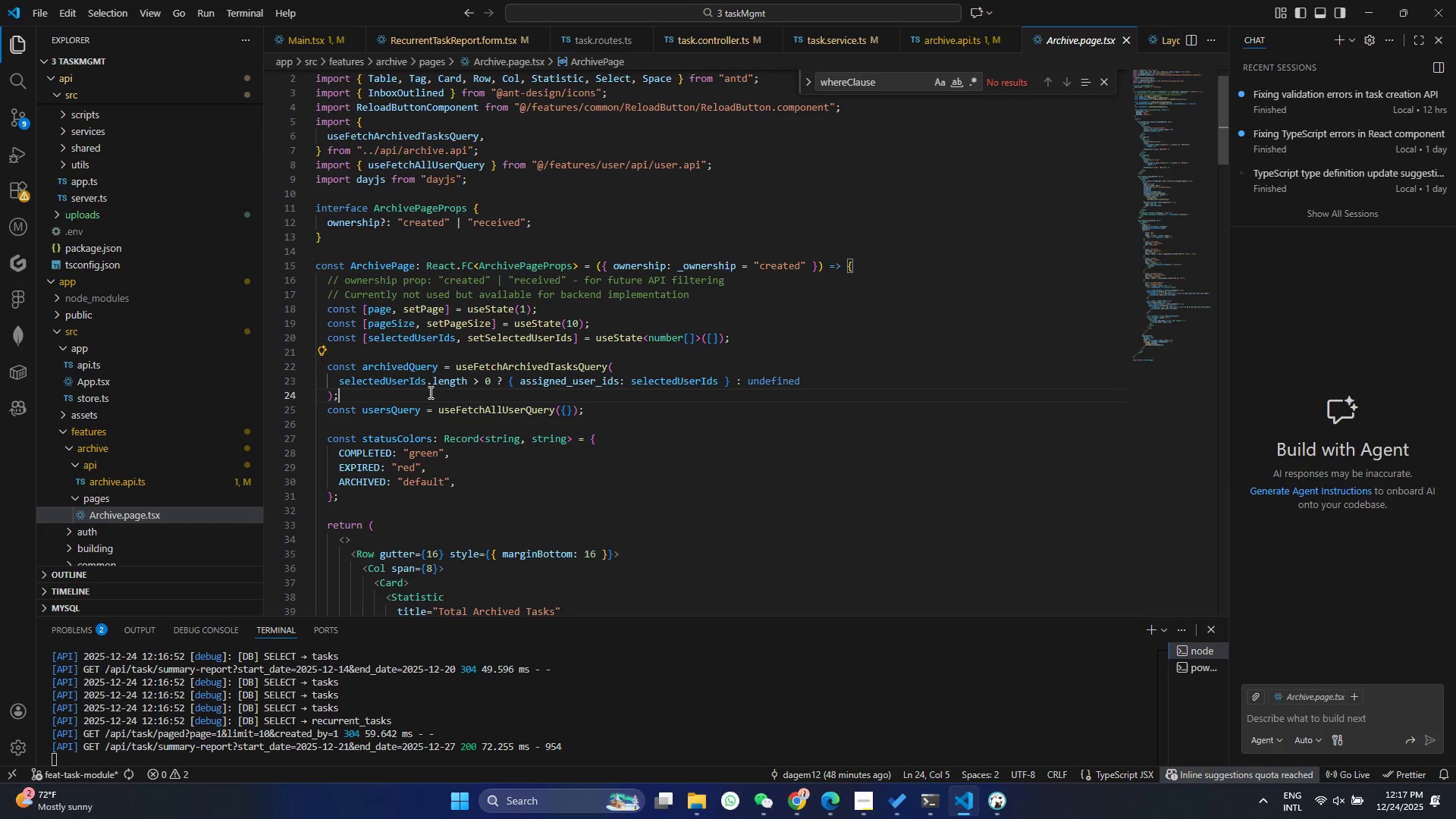 
triple_click([352, 392])
 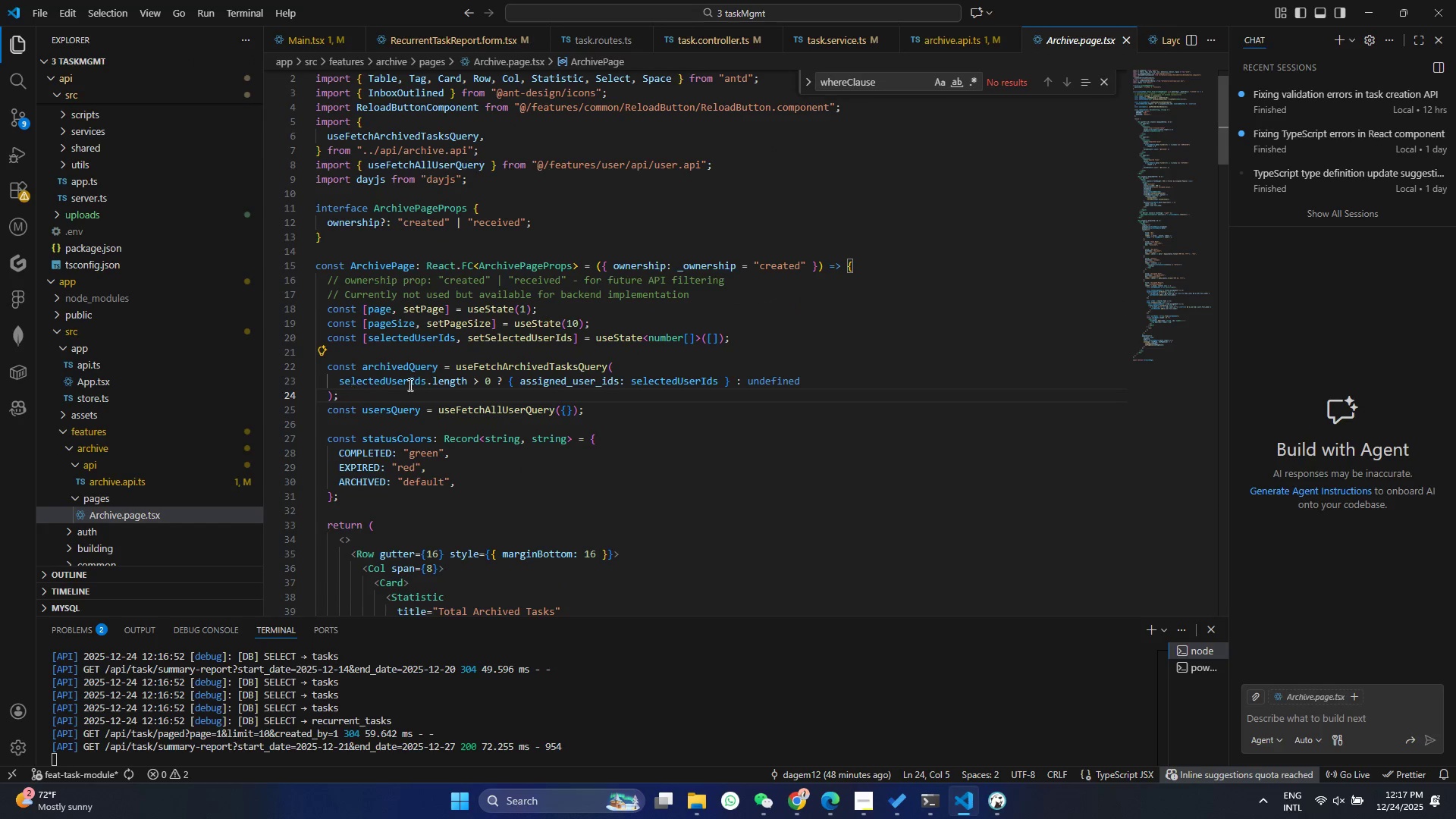 
triple_click([413, 384])
 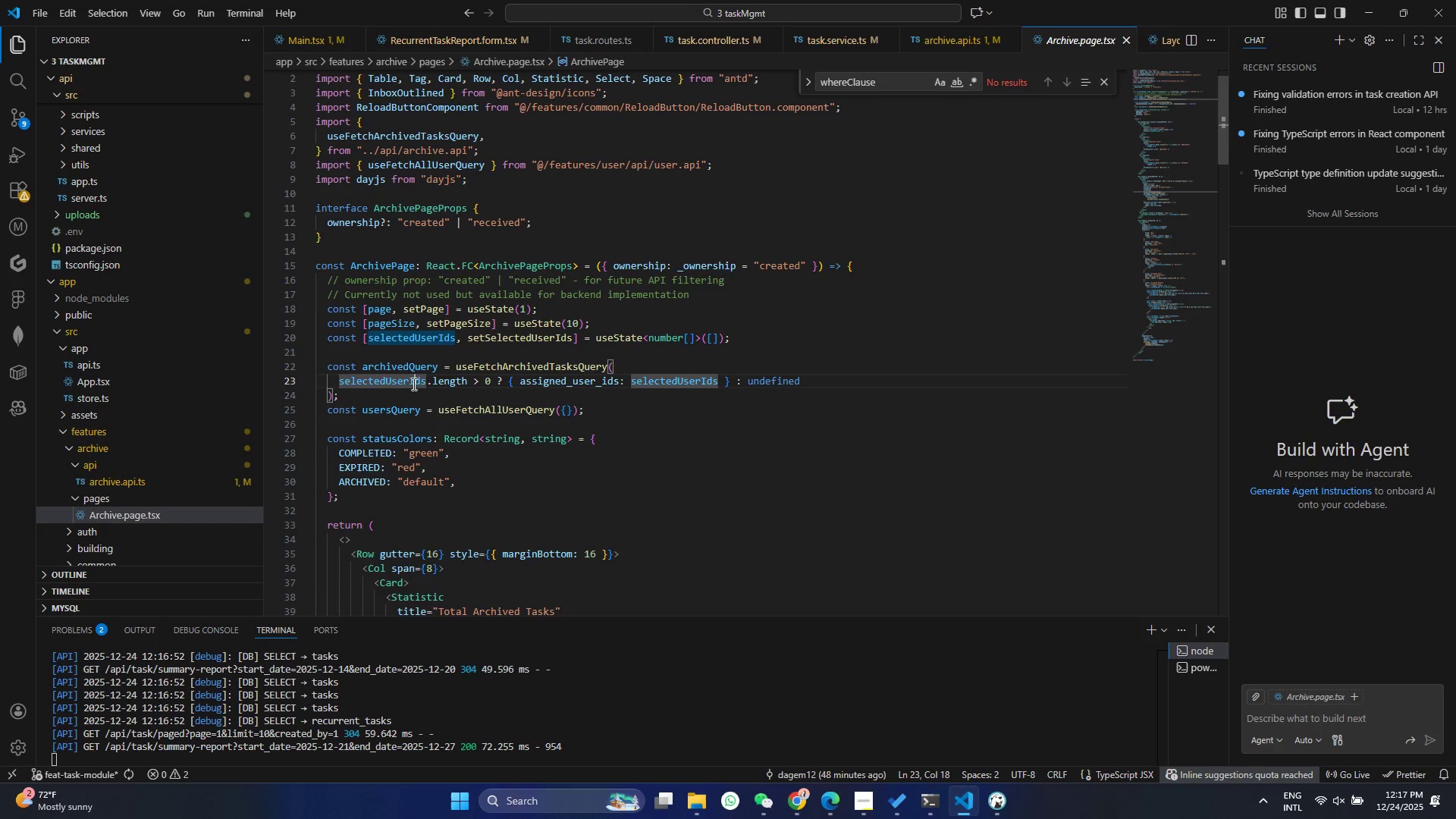 
triple_click([413, 384])
 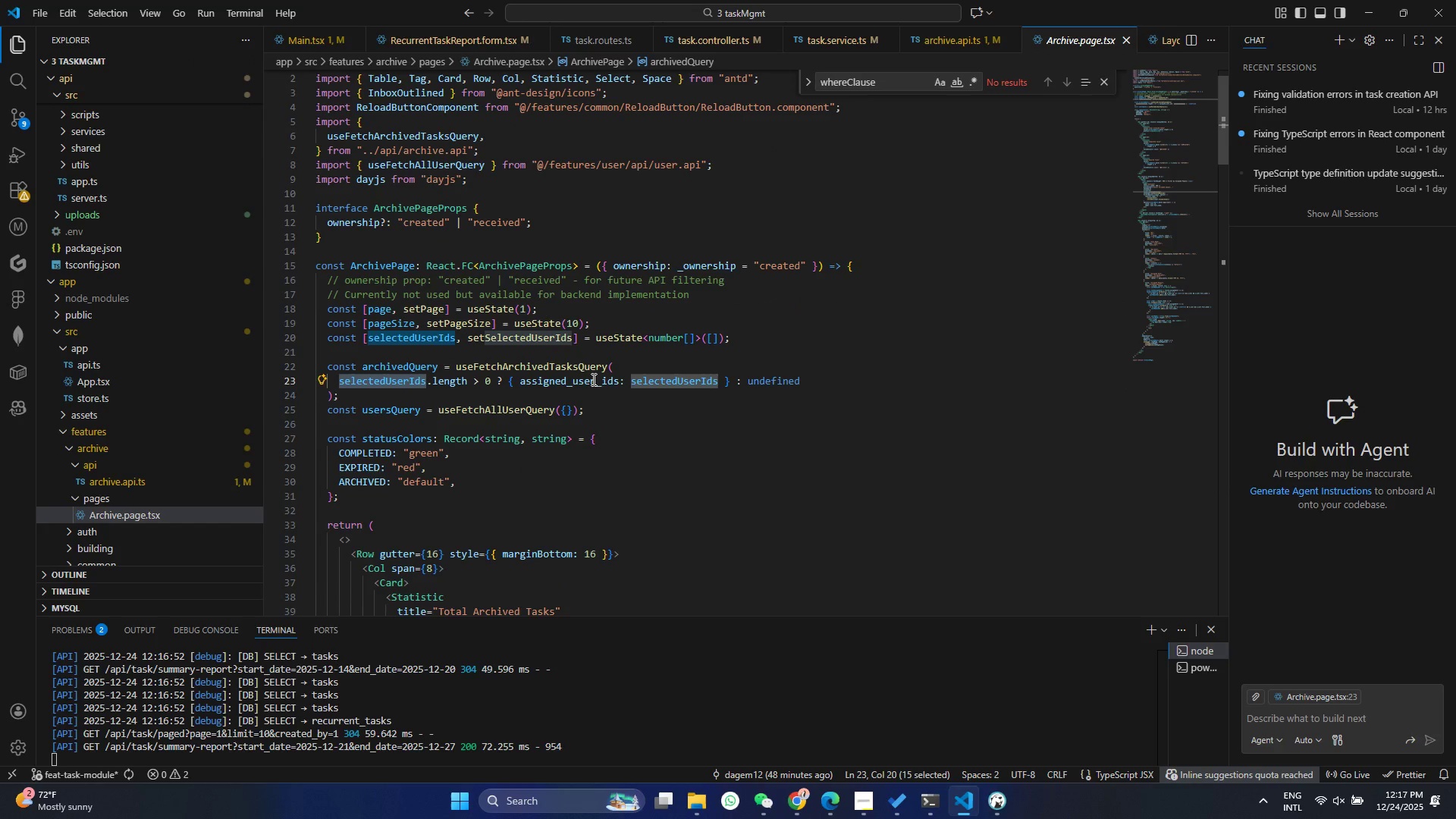 
left_click([592, 379])
 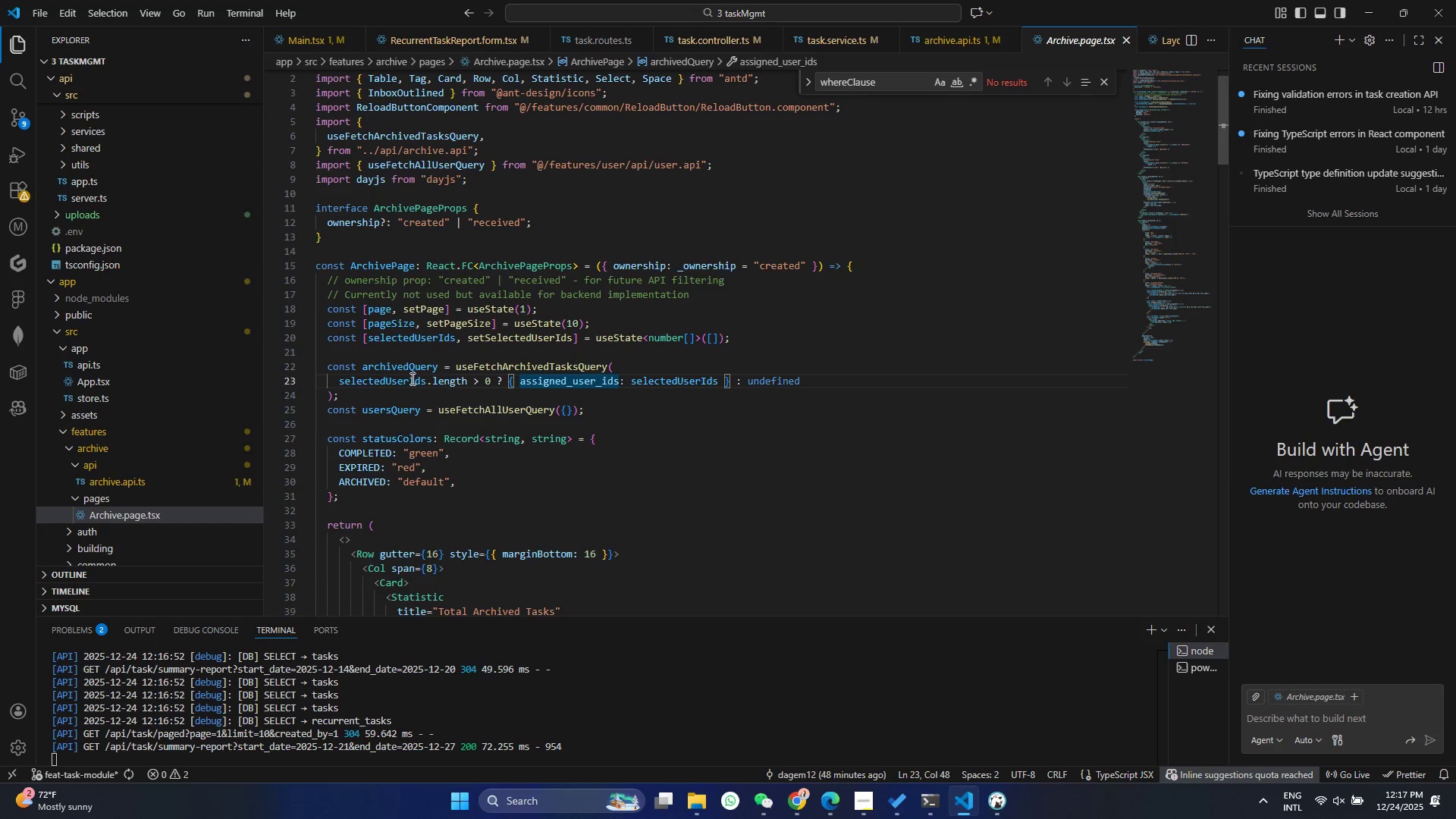 
double_click([384, 378])
 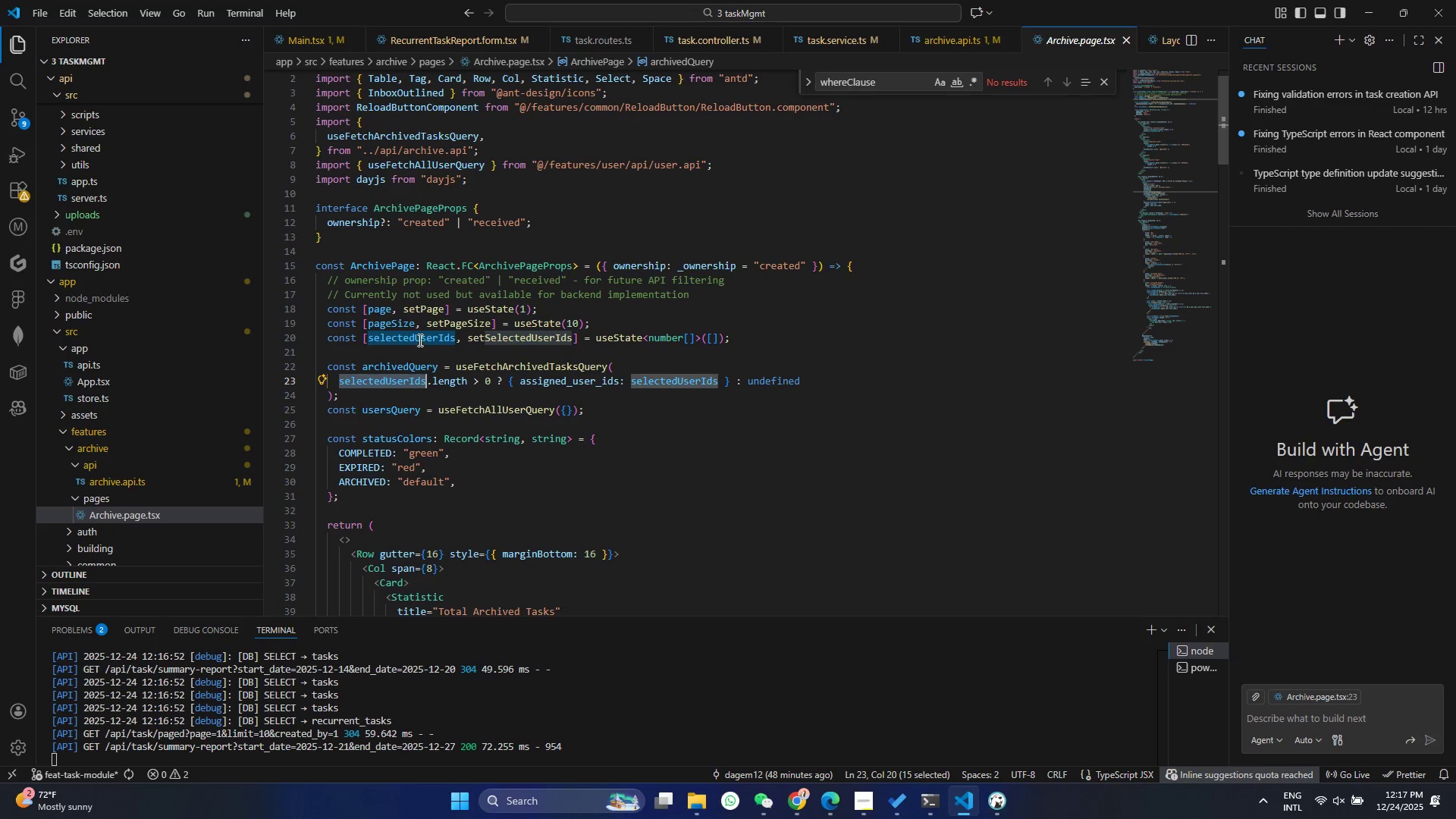 
double_click([419, 331])
 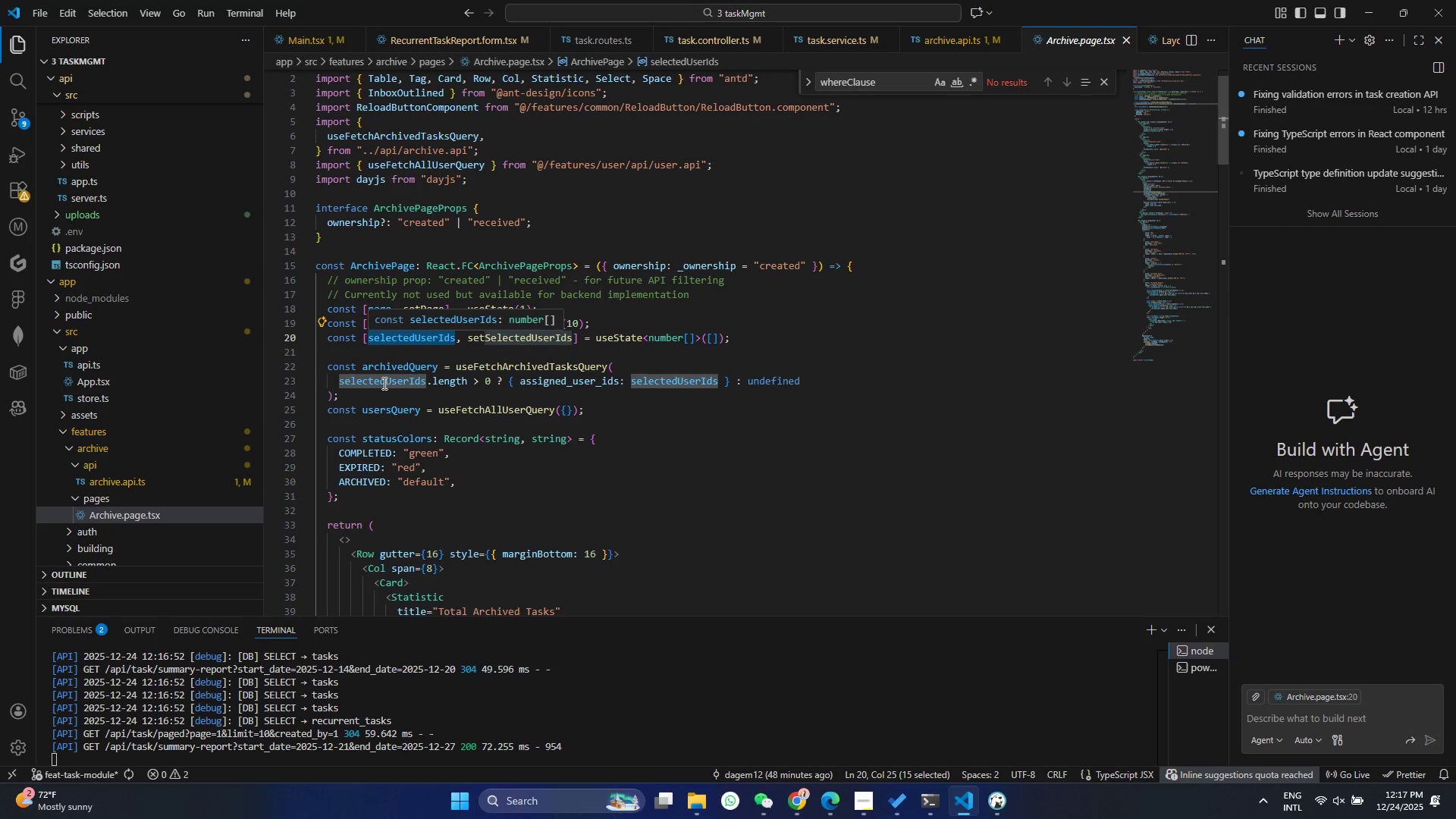 
left_click([385, 376])
 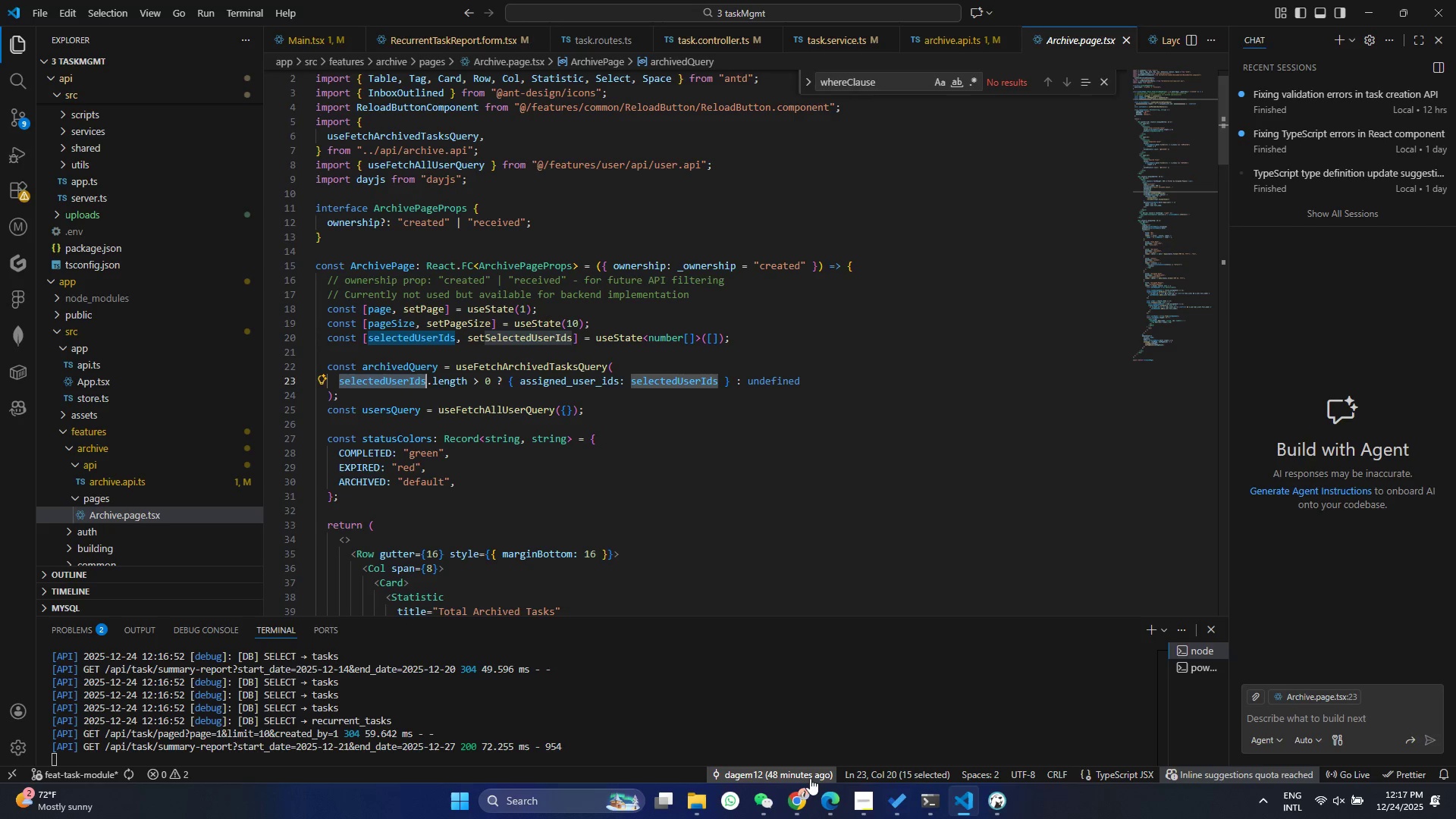 
left_click([801, 795])
 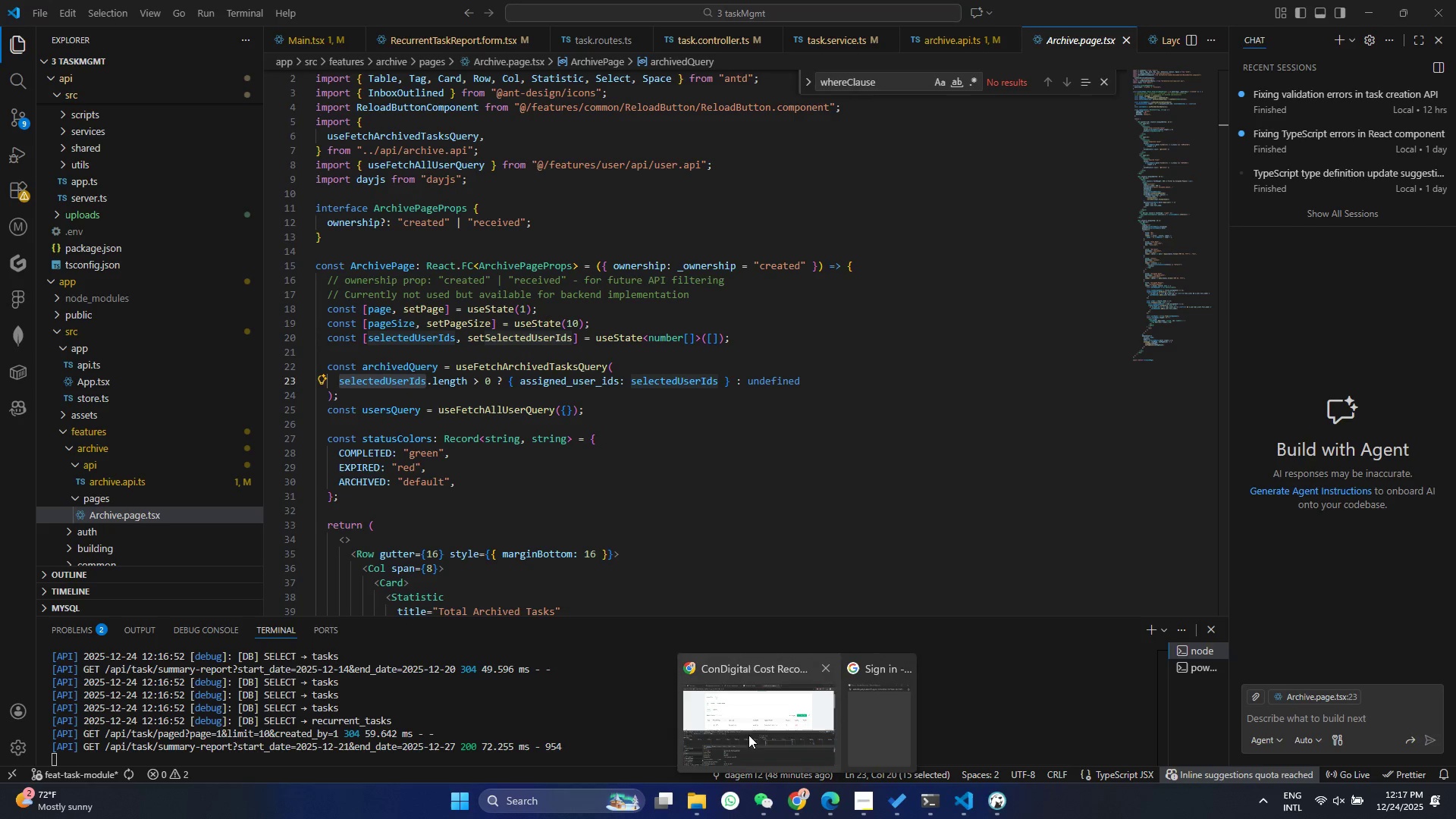 
left_click([738, 726])
 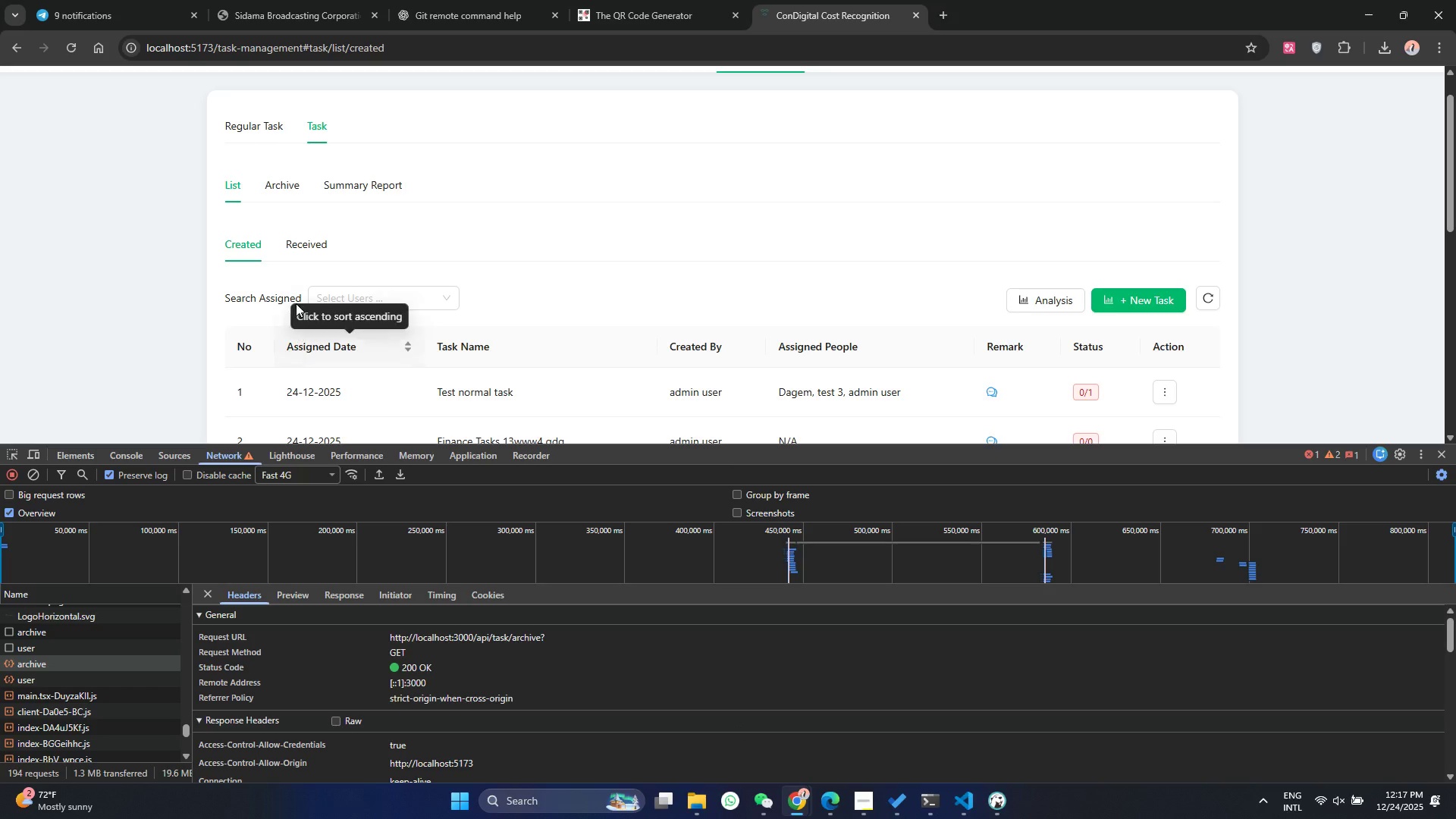 
left_click([339, 307])
 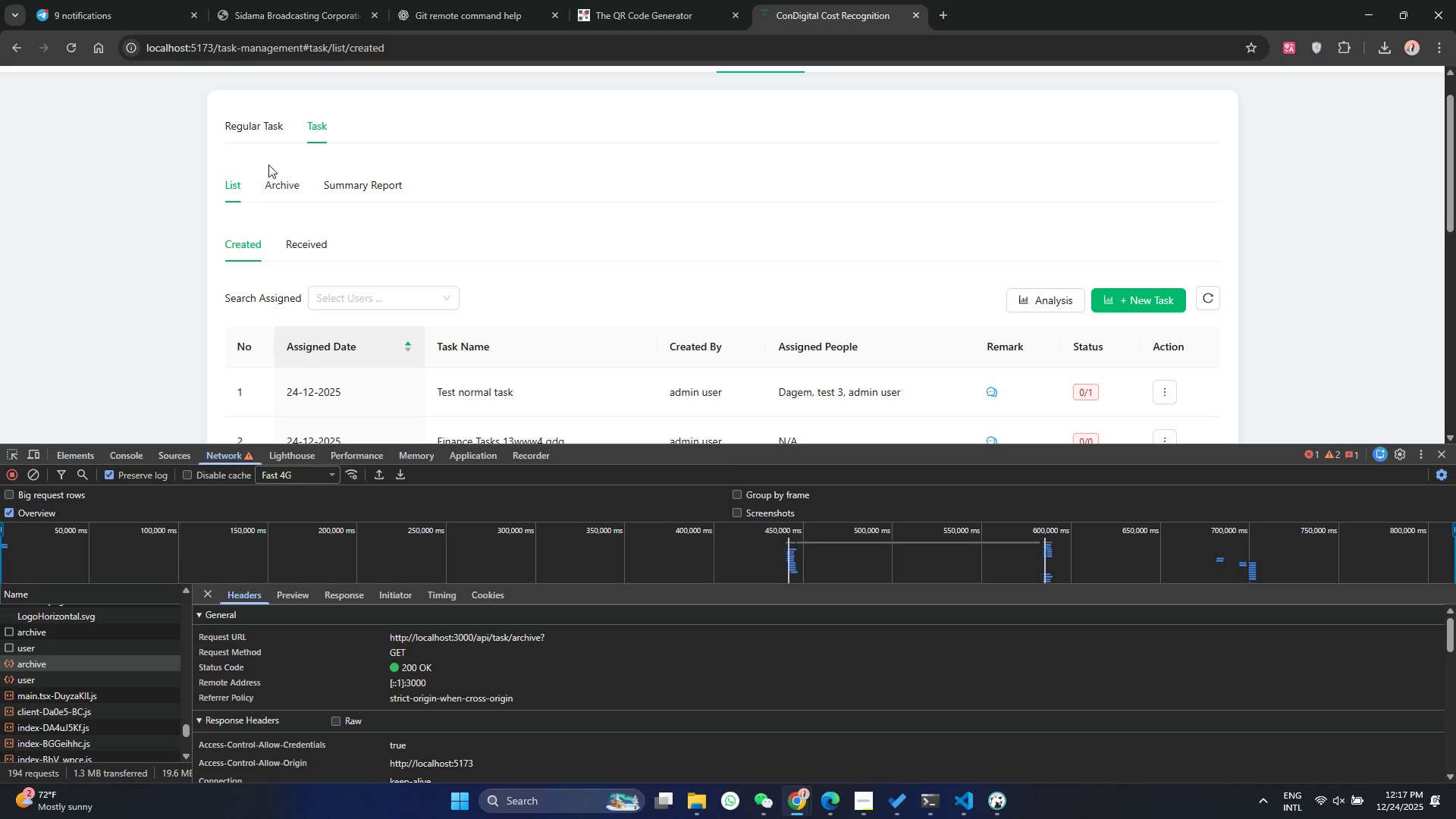 
double_click([284, 185])
 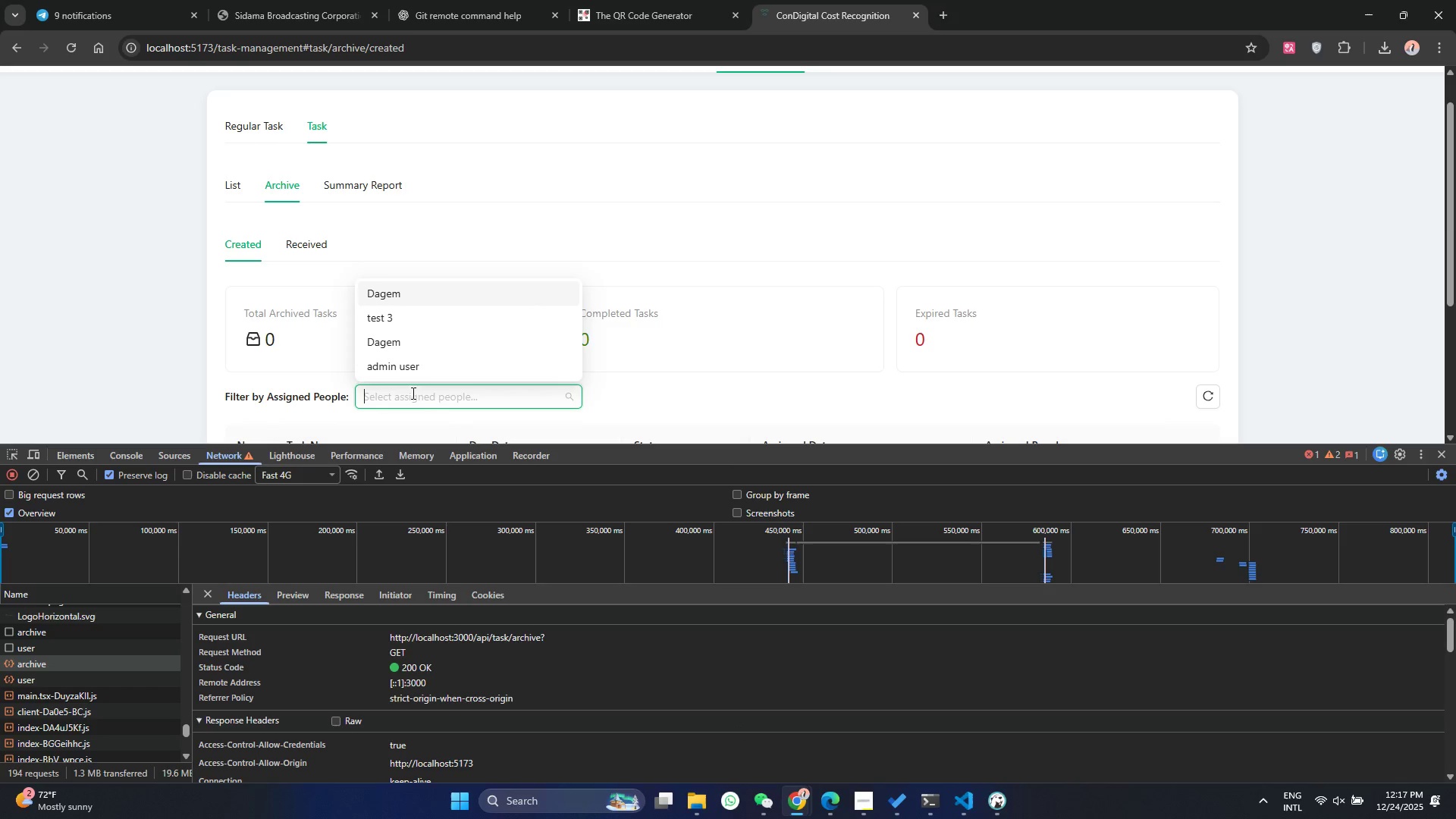 
left_click([391, 319])
 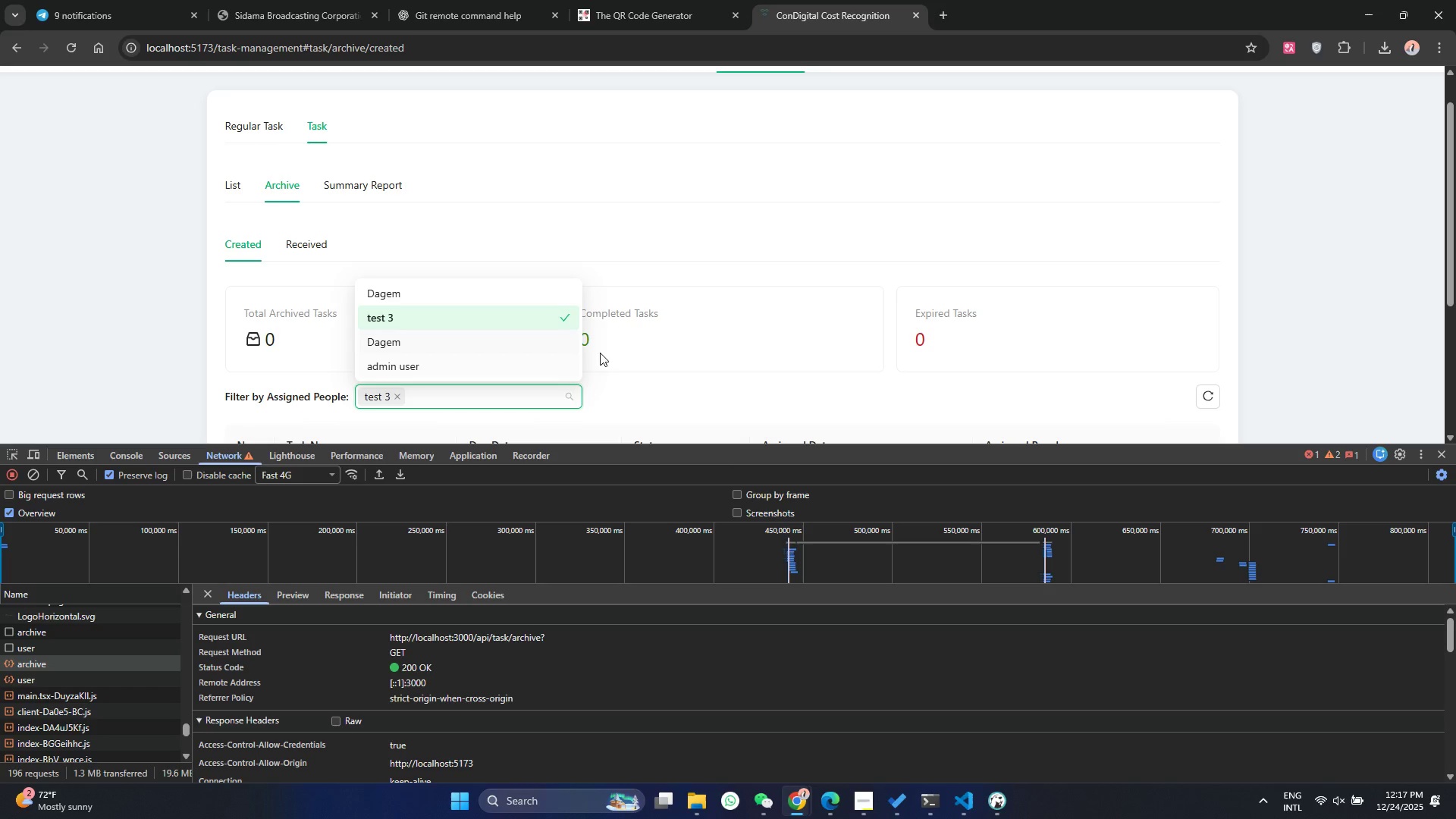 
scroll: coordinate [639, 382], scroll_direction: down, amount: 3.0
 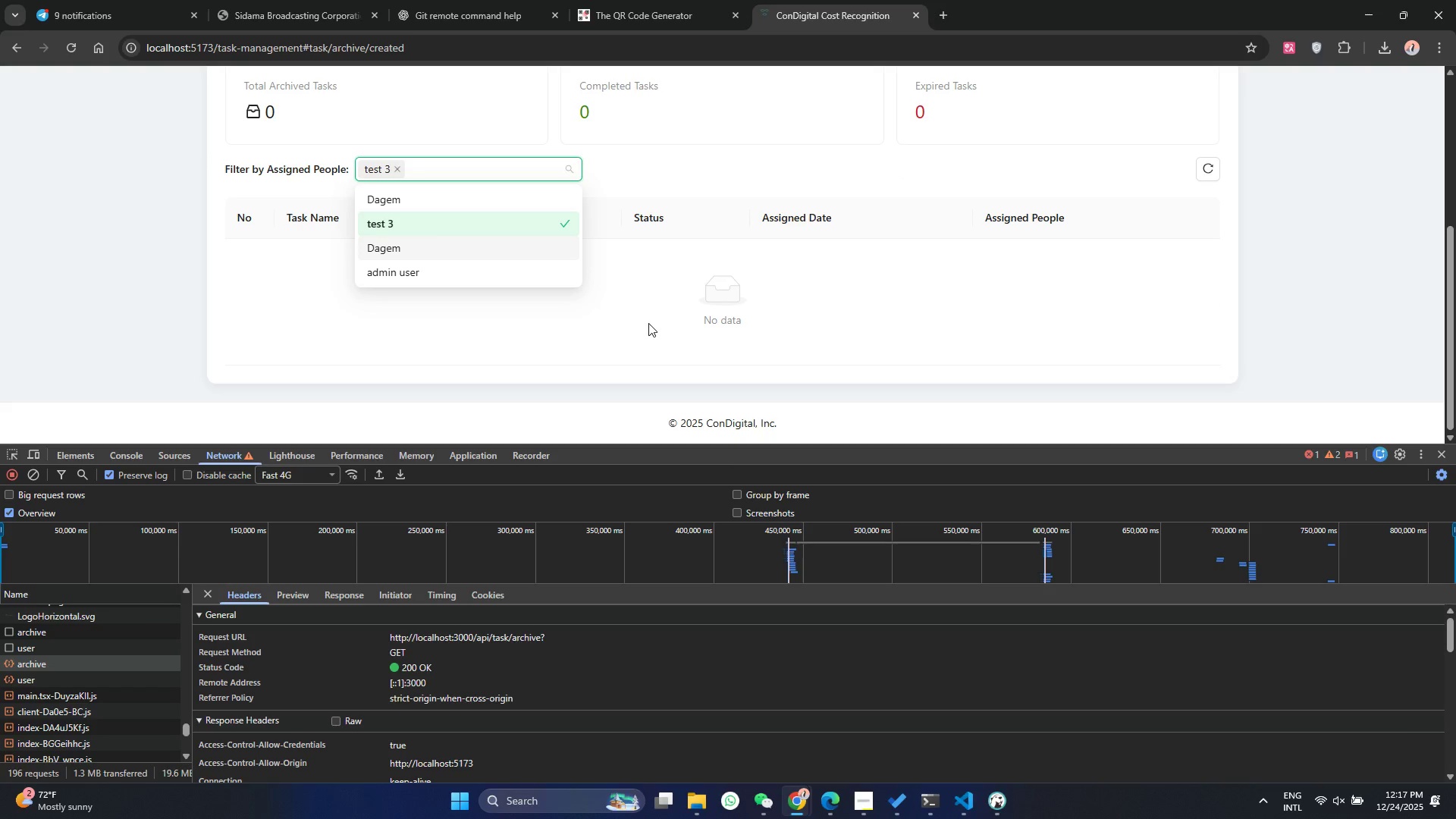 
key(Enter)
 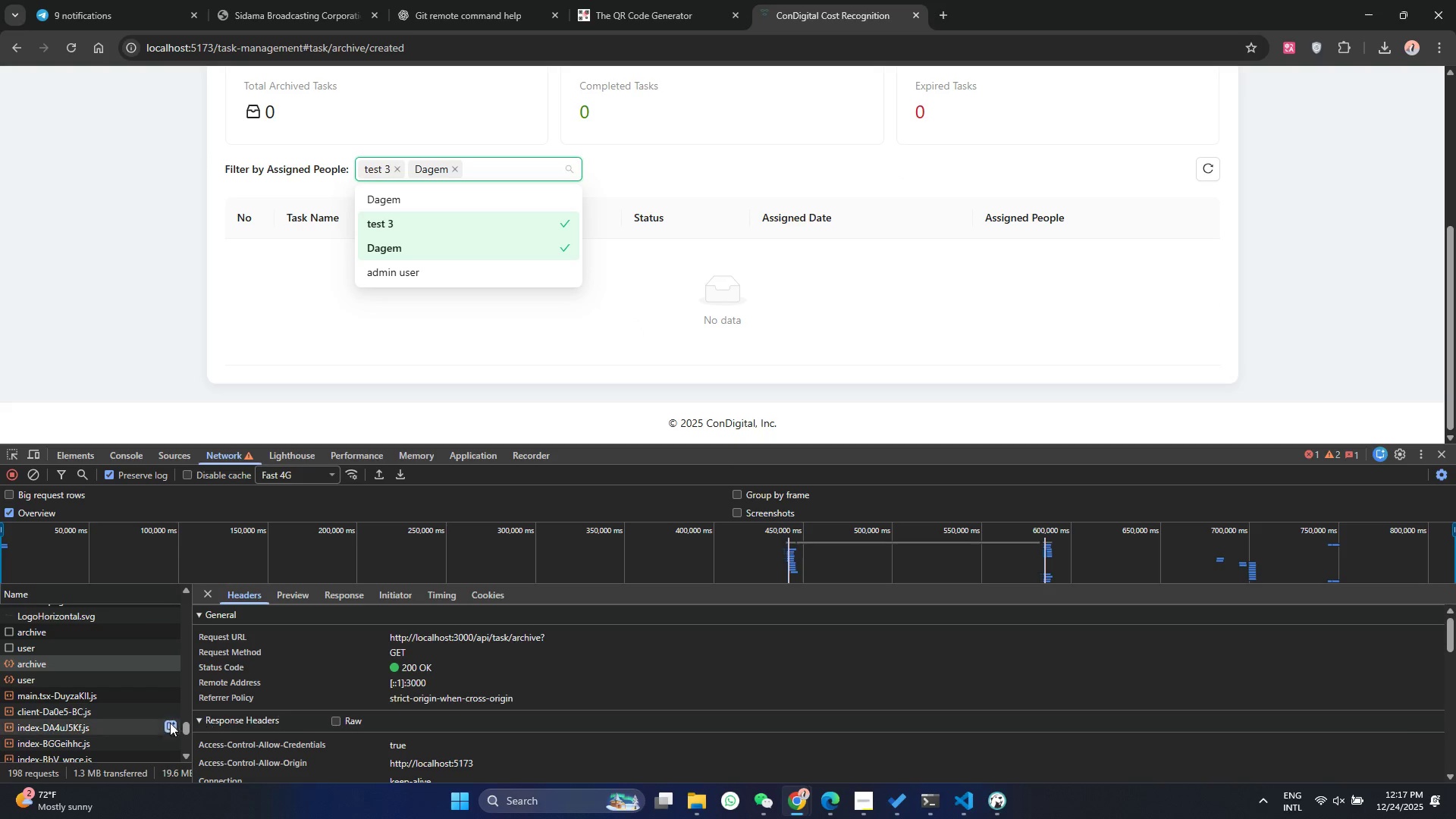 
scroll: coordinate [137, 723], scroll_direction: down, amount: 25.0
 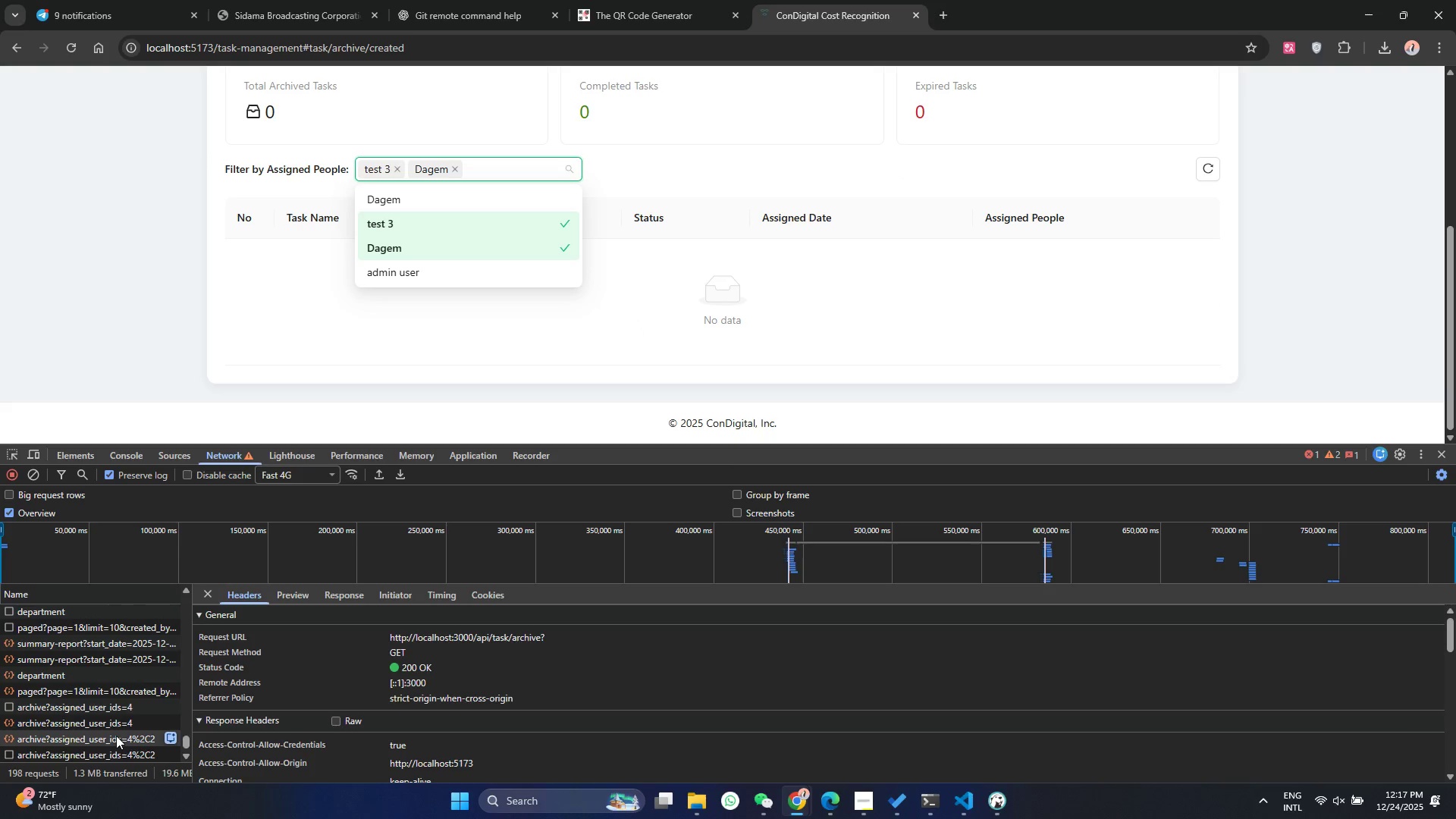 
left_click([116, 736])
 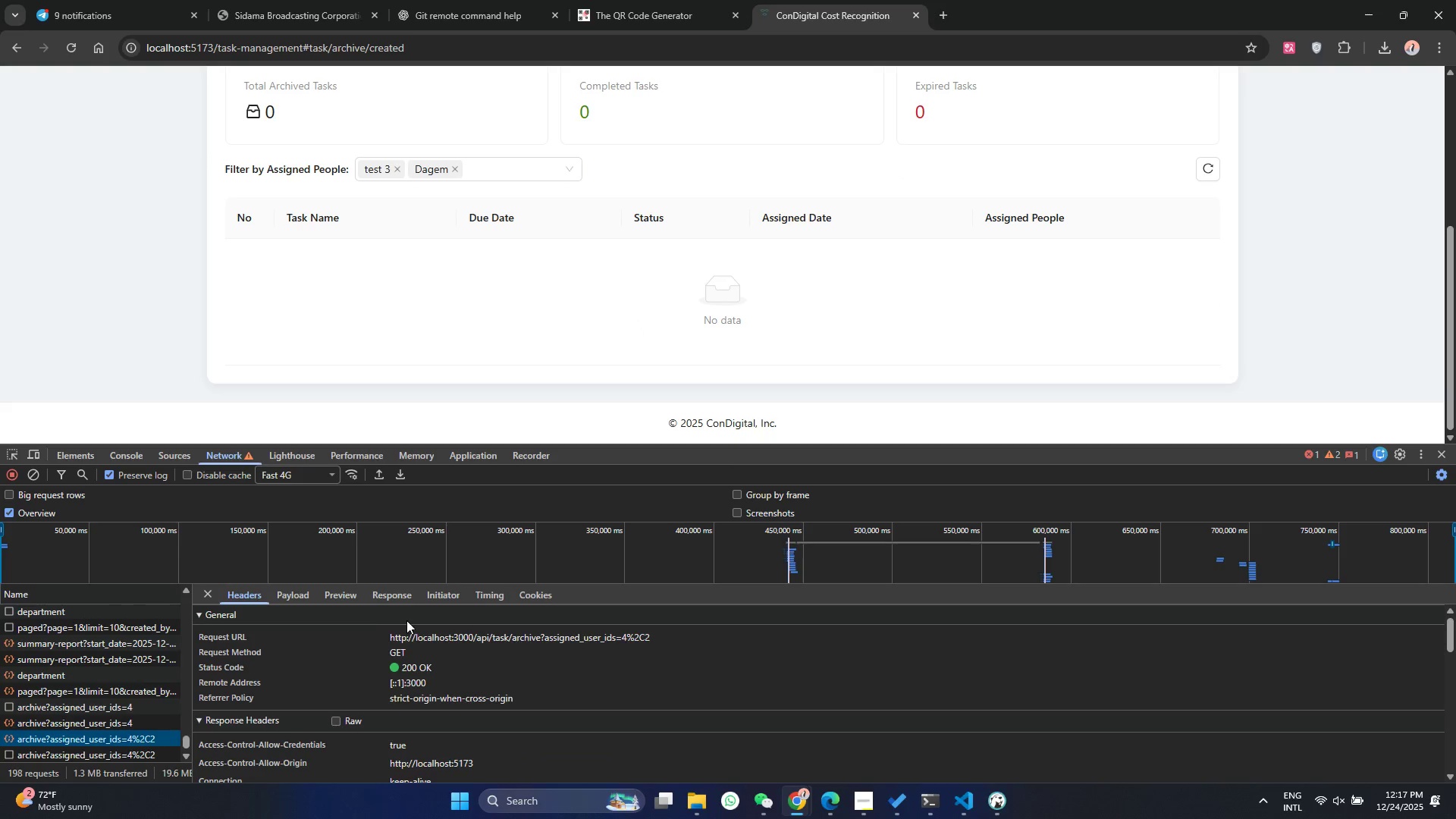 
left_click([385, 600])
 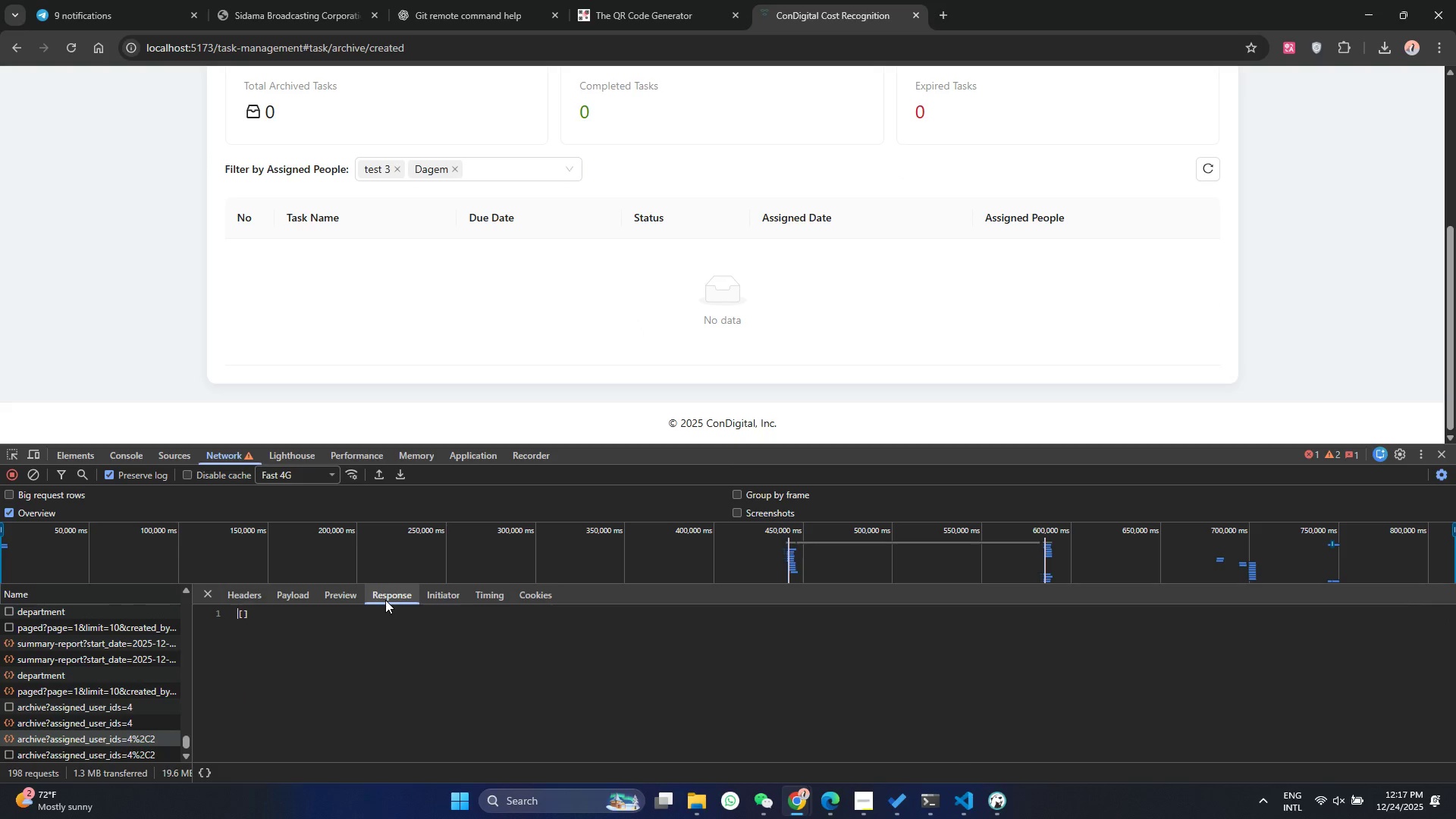 
left_click([385, 600])
 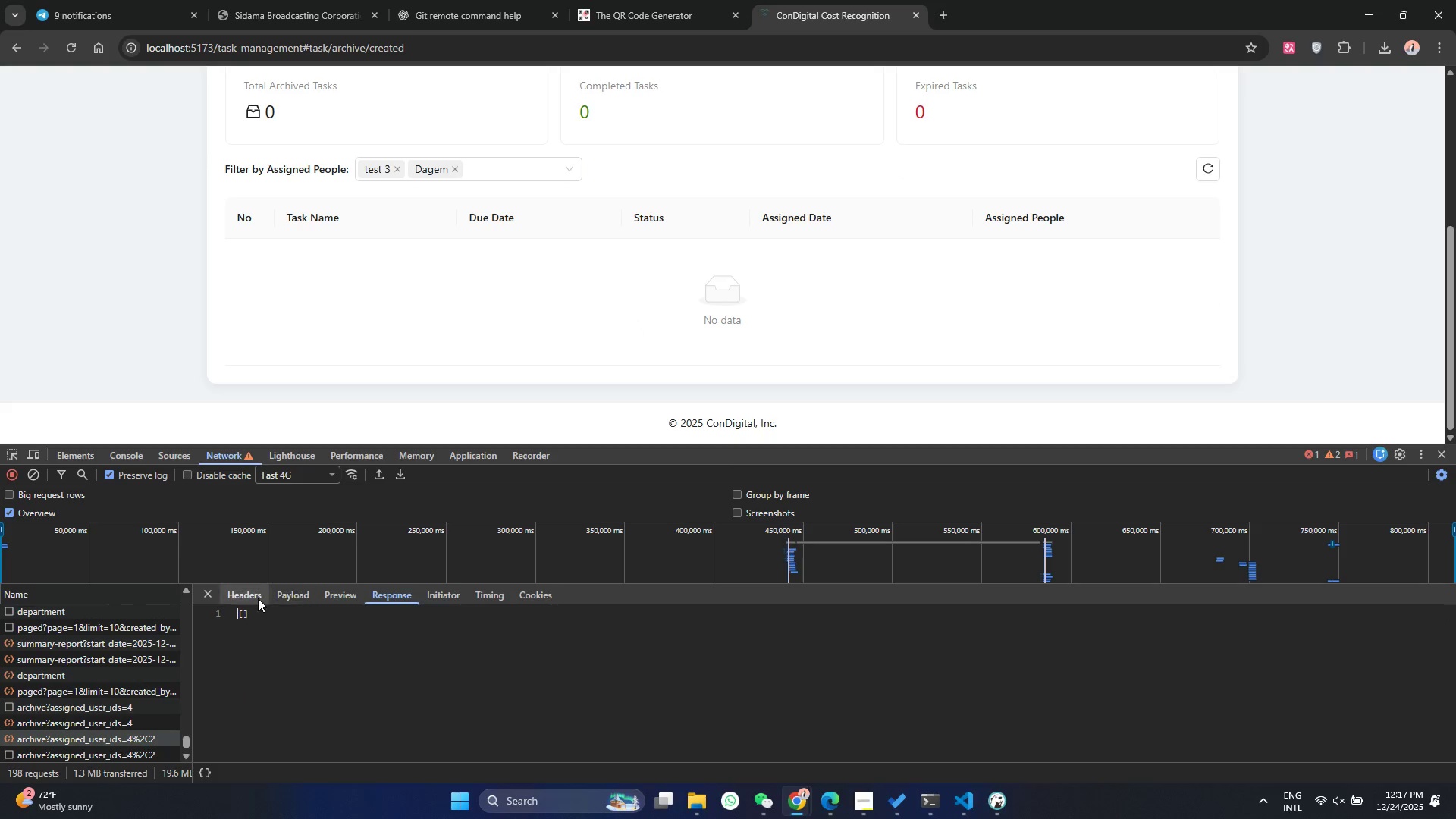 
left_click([256, 598])
 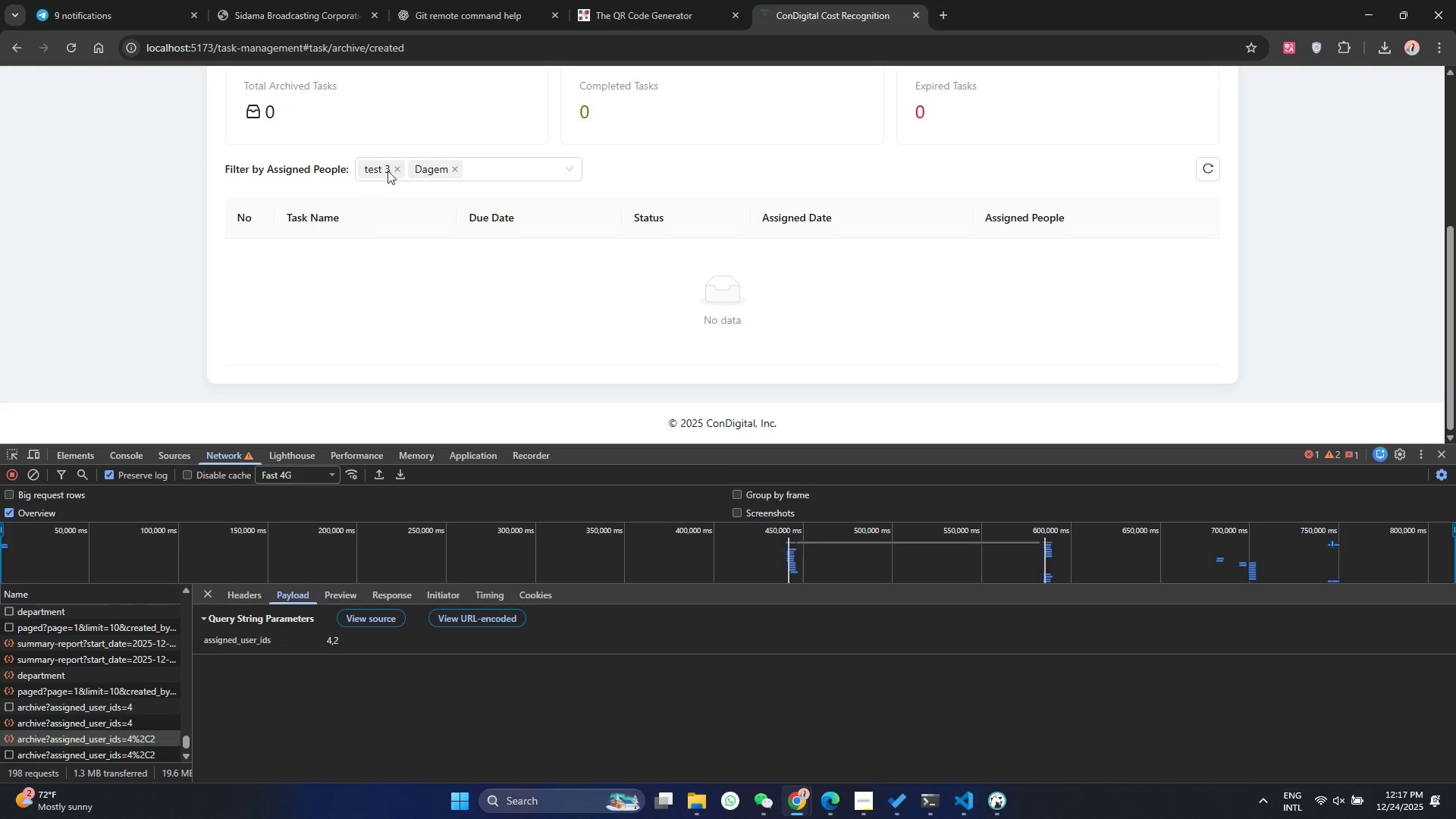 
double_click([497, 171])
 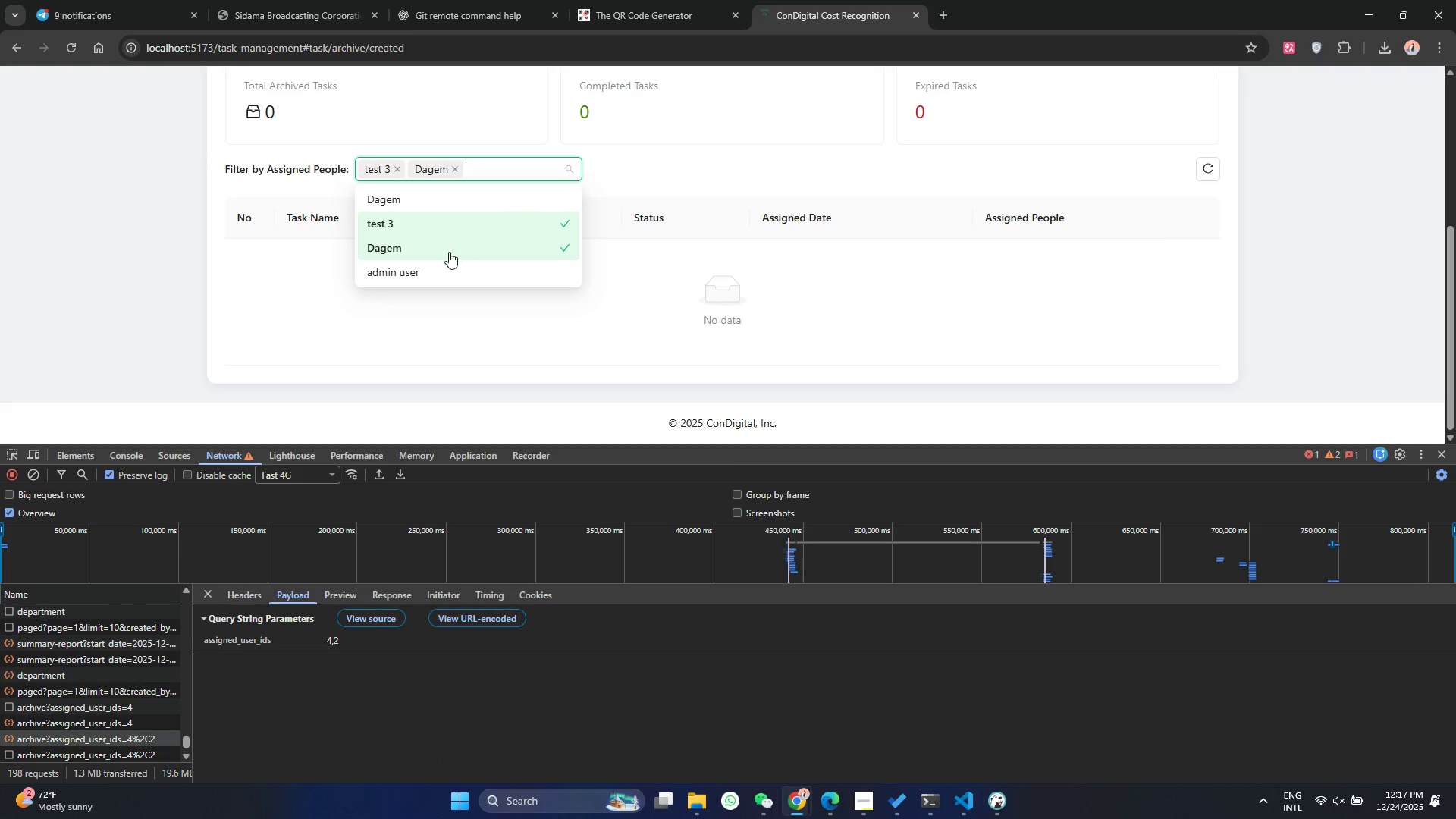 
left_click([437, 270])
 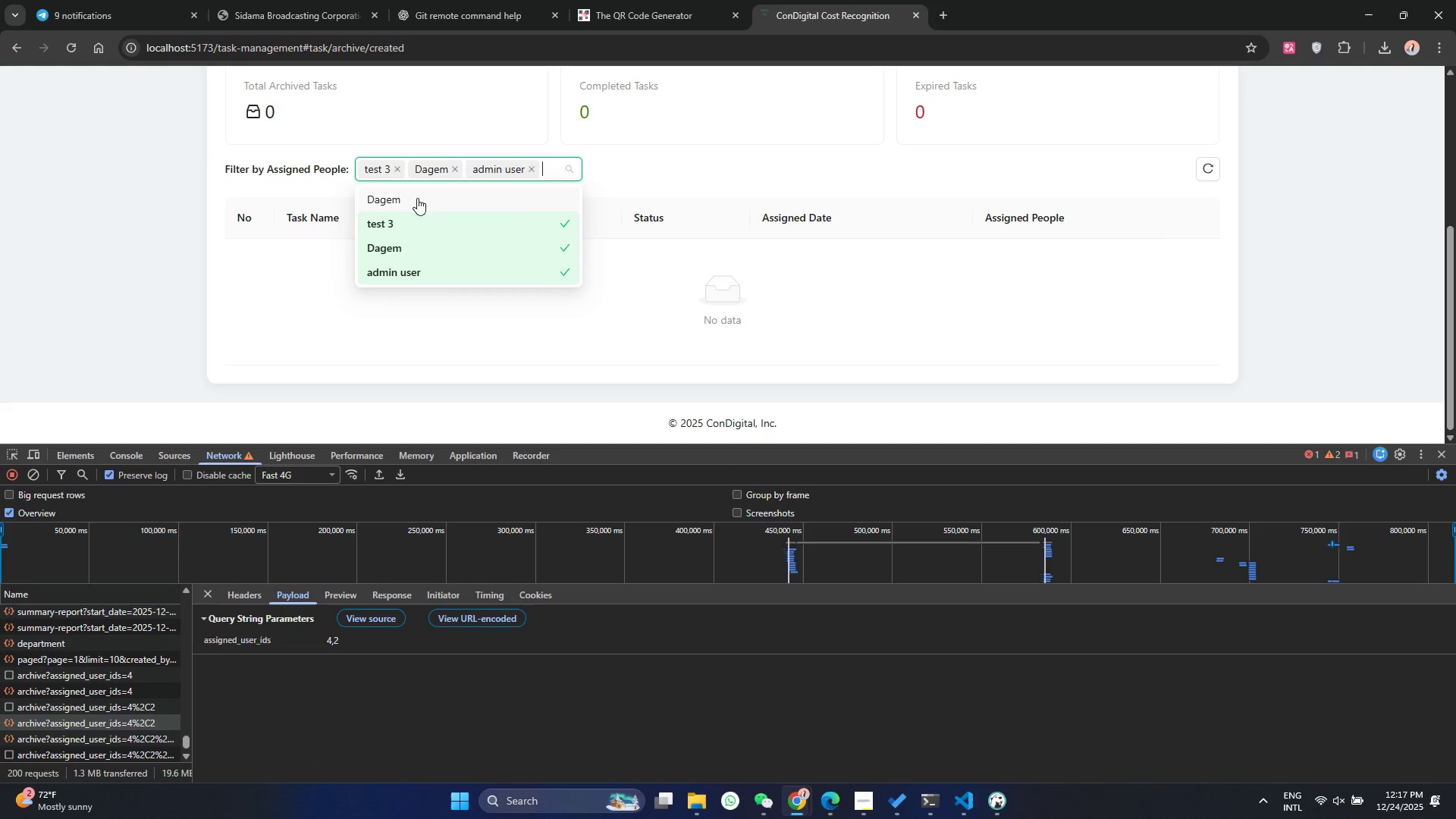 
left_click([417, 198])
 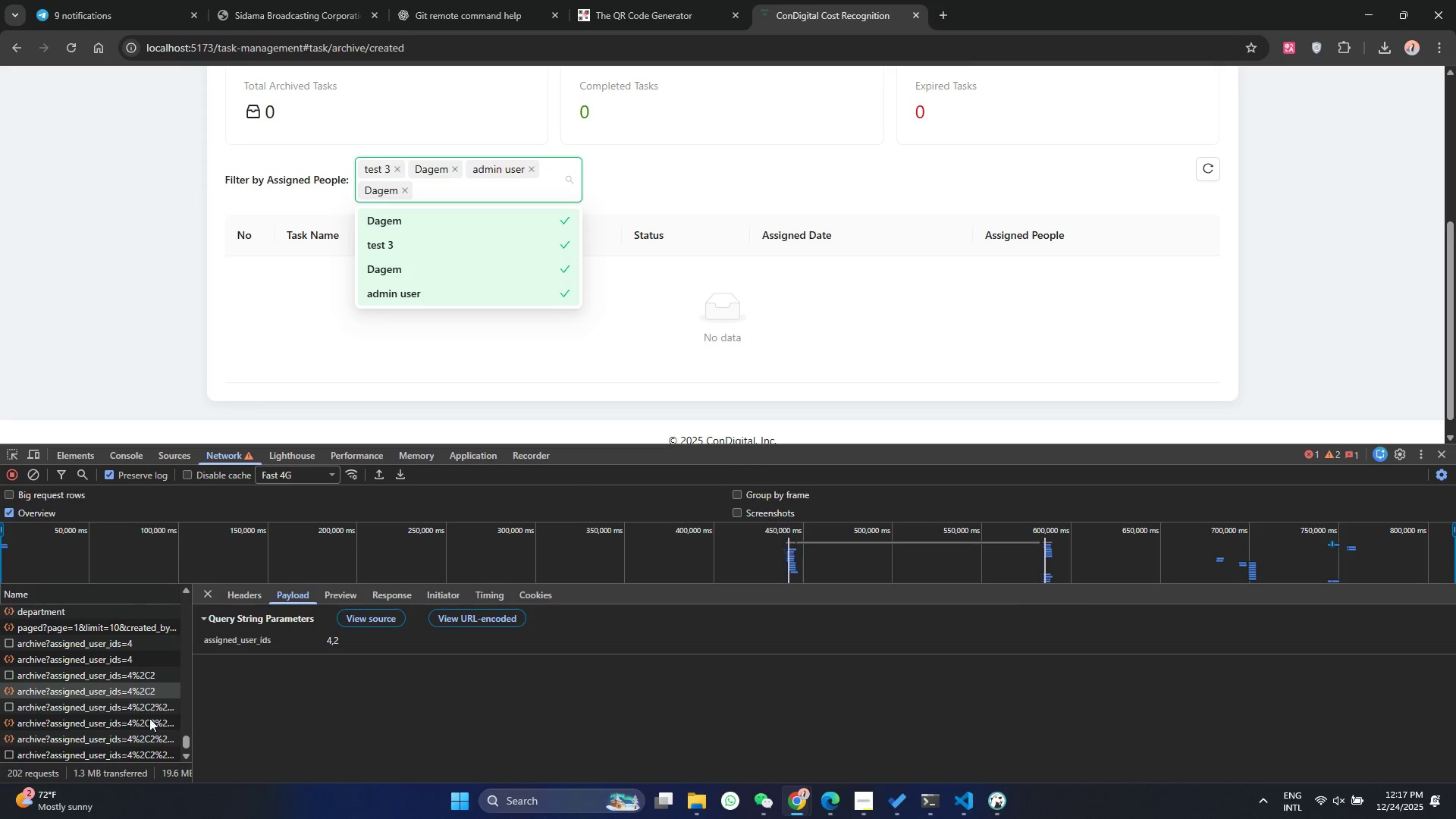 
scroll: coordinate [127, 718], scroll_direction: down, amount: 2.0
 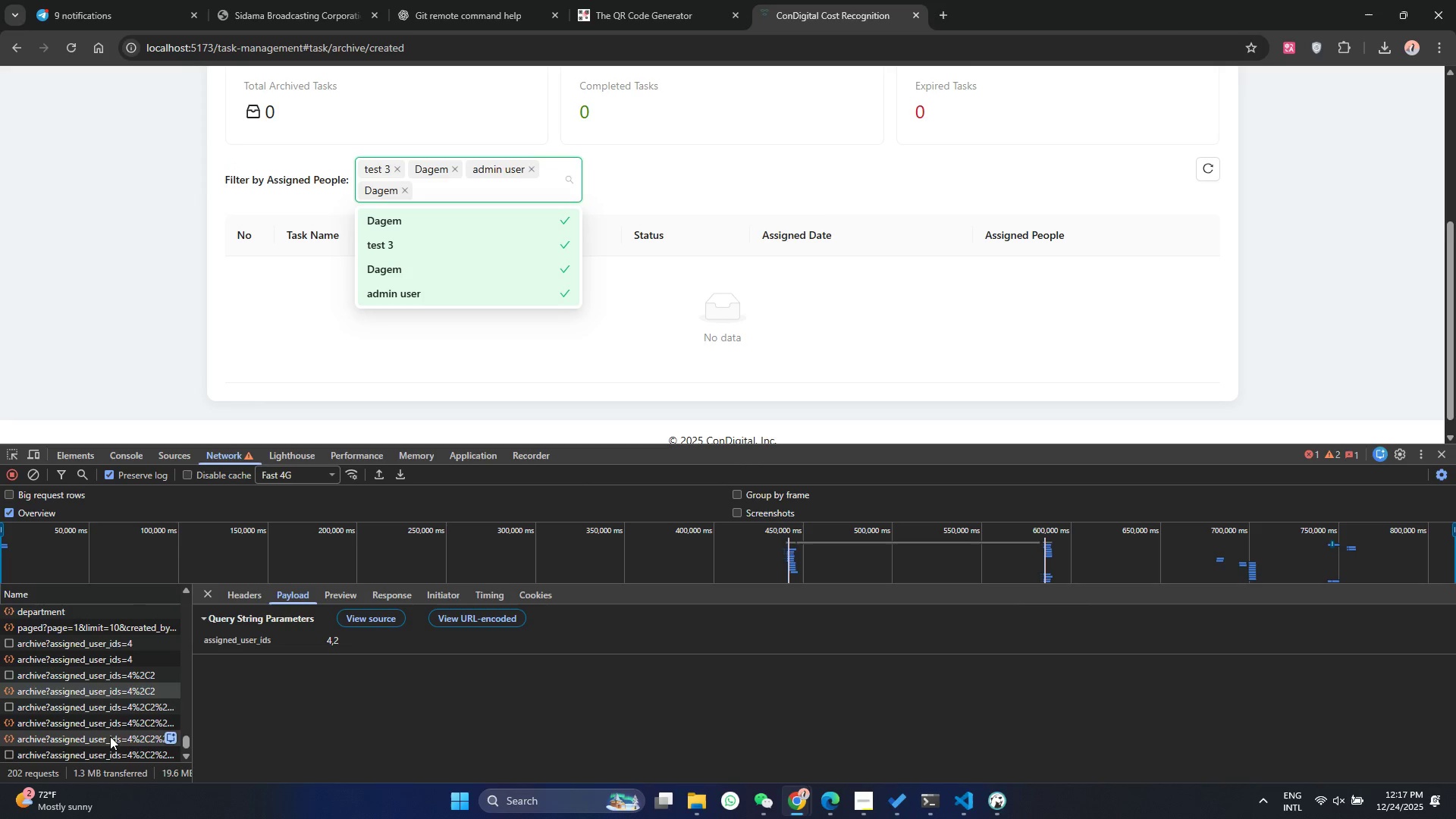 
left_click([110, 736])
 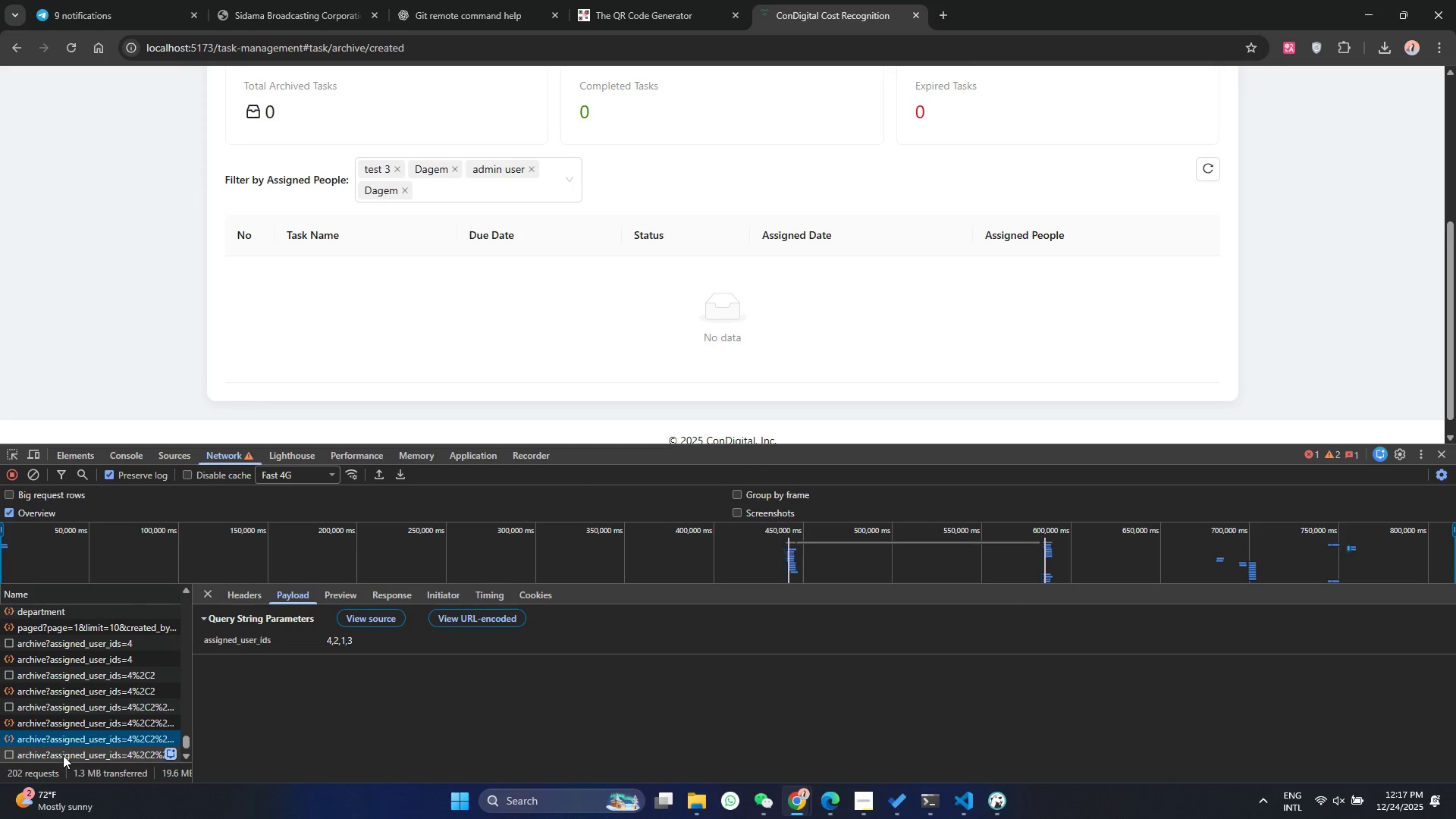 
left_click([78, 745])
 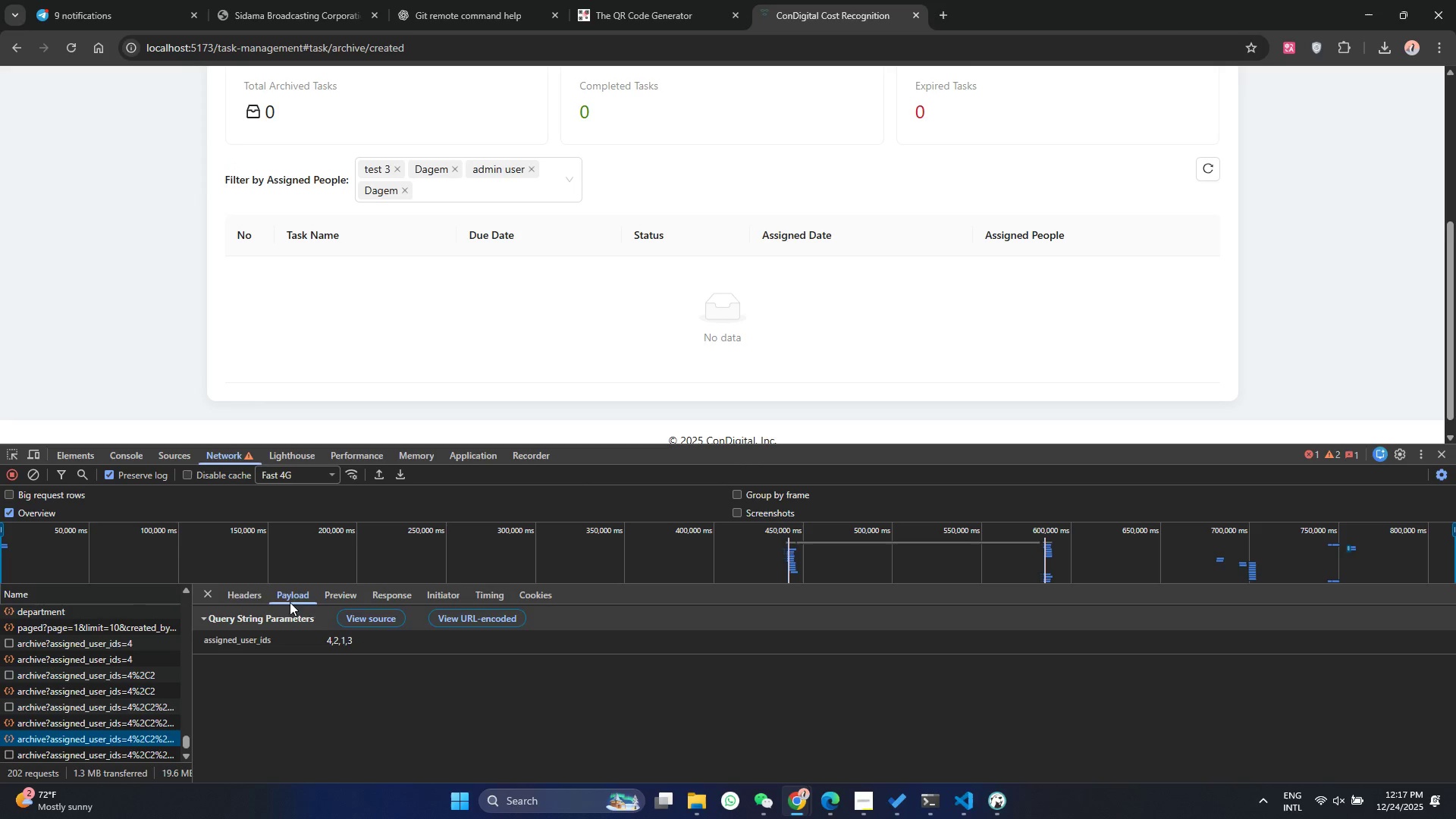 
left_click([259, 587])
 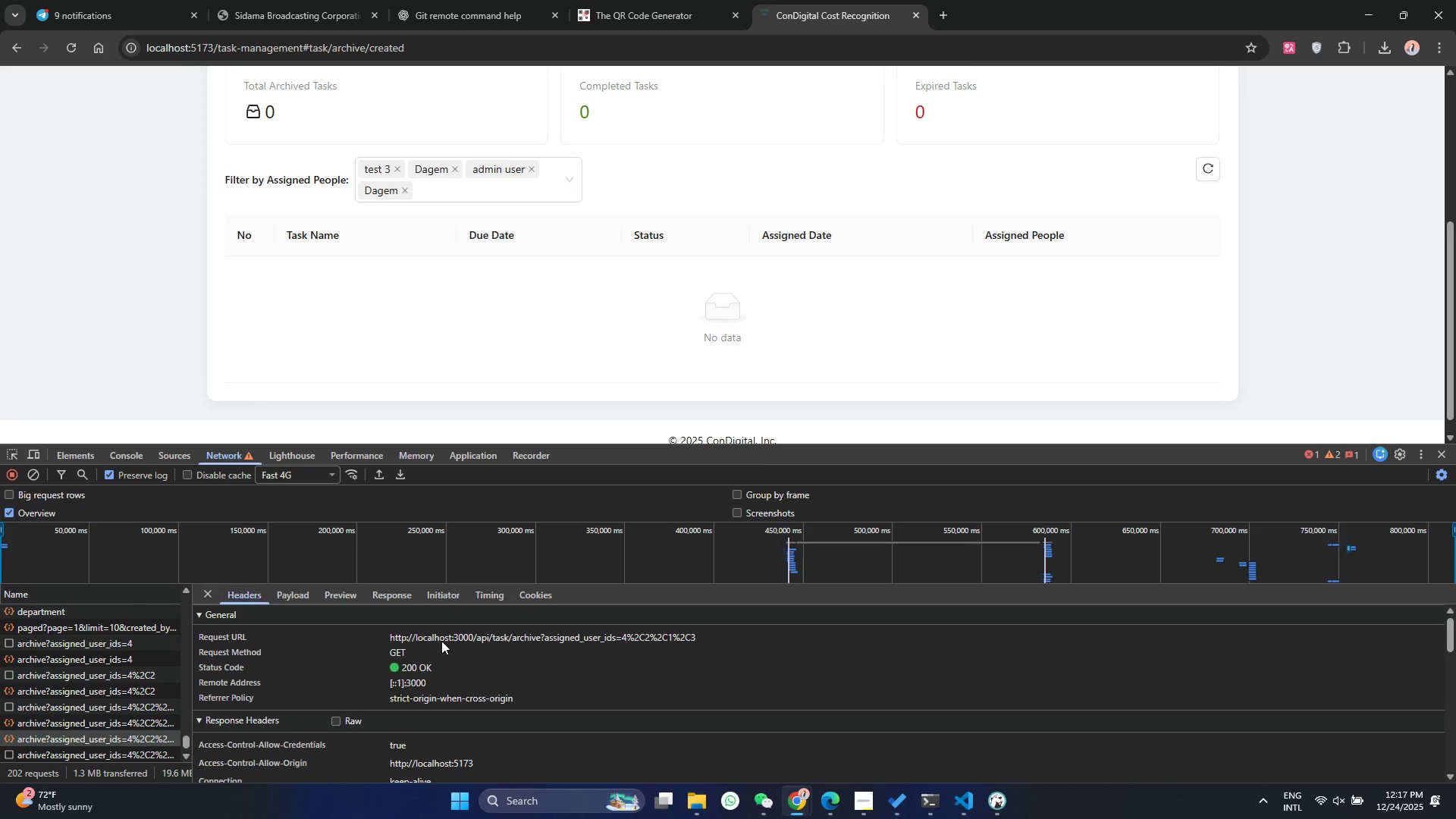 
left_click([683, 639])
 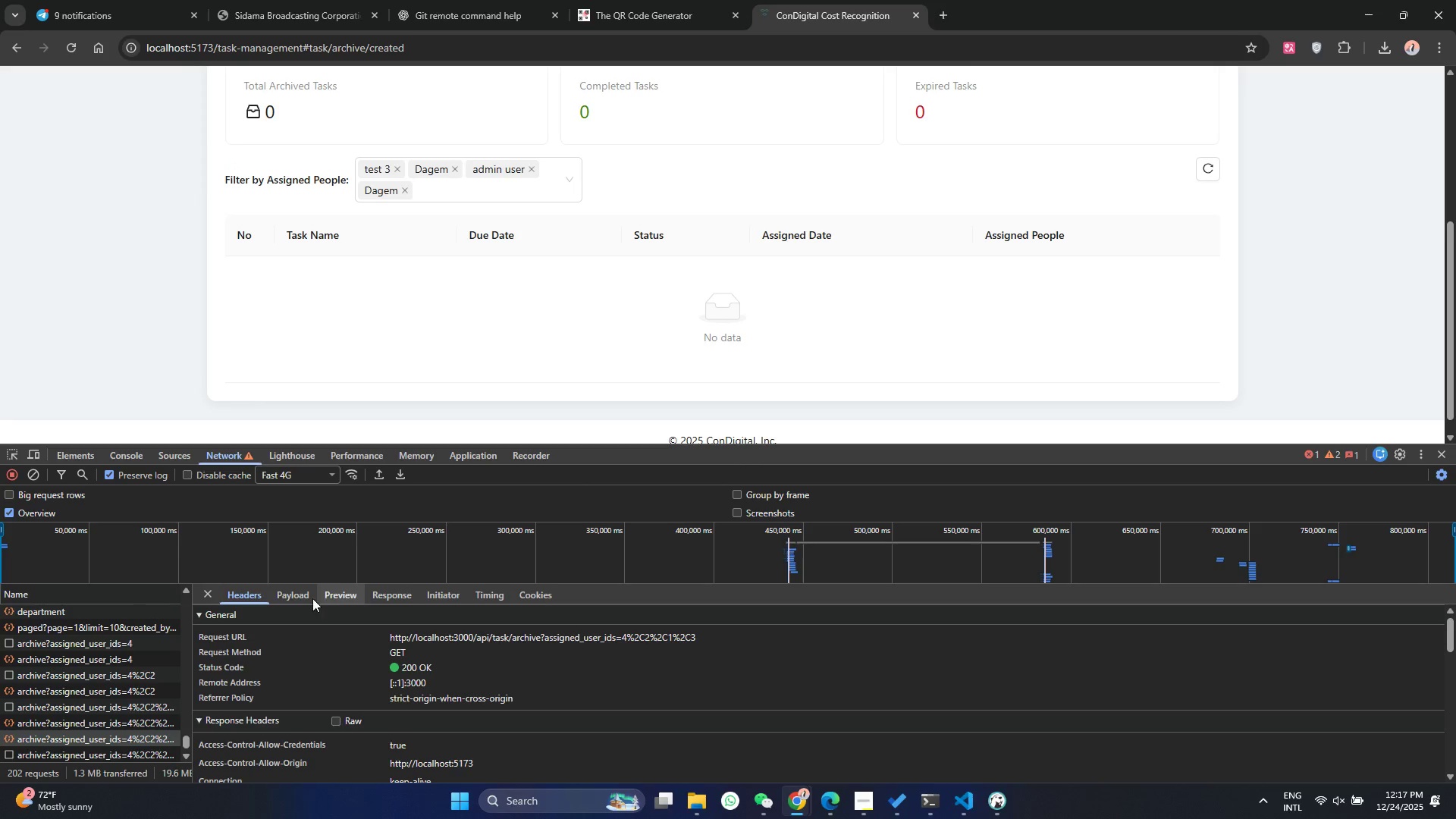 
left_click([287, 598])
 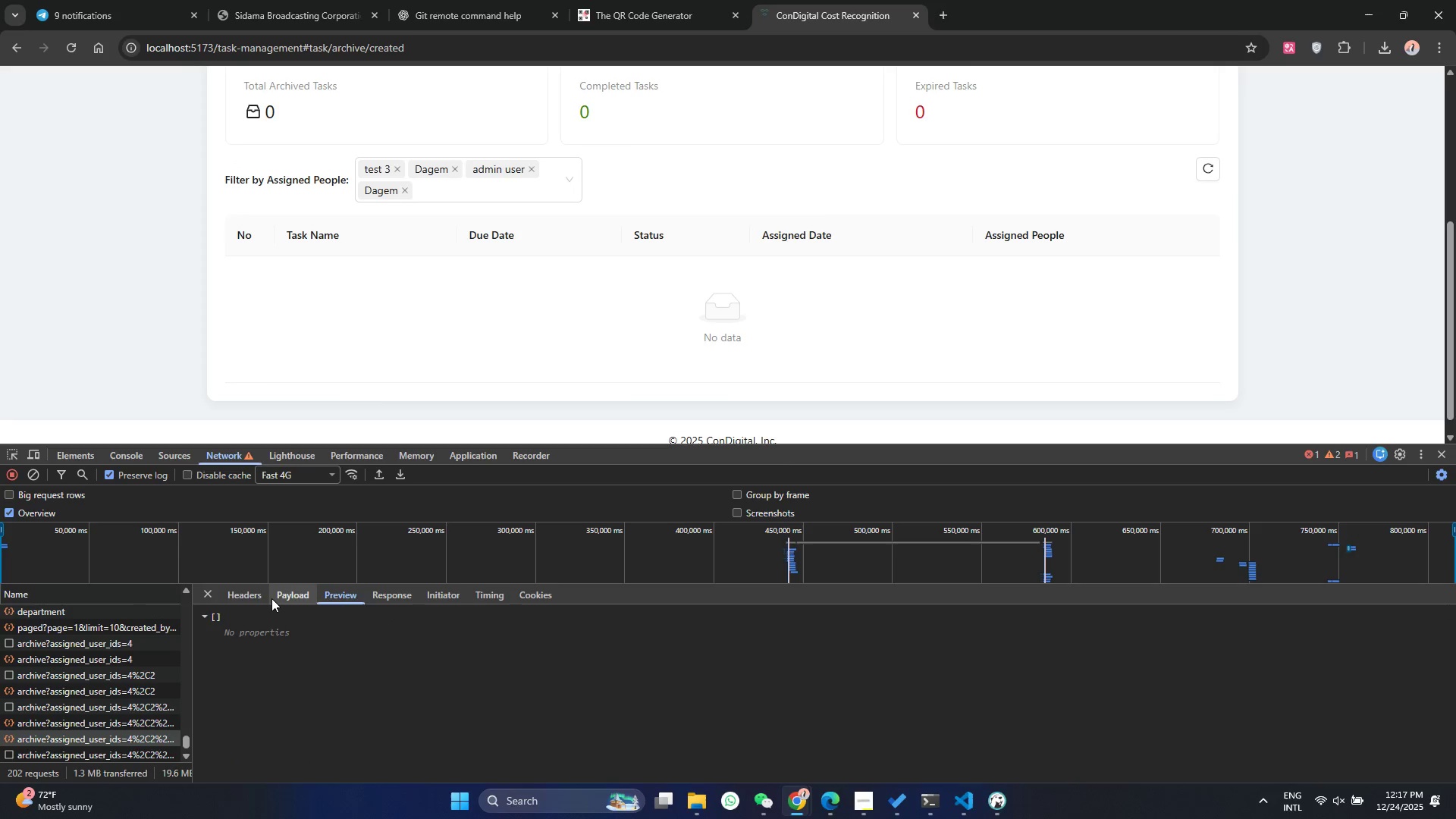 
double_click([238, 601])
 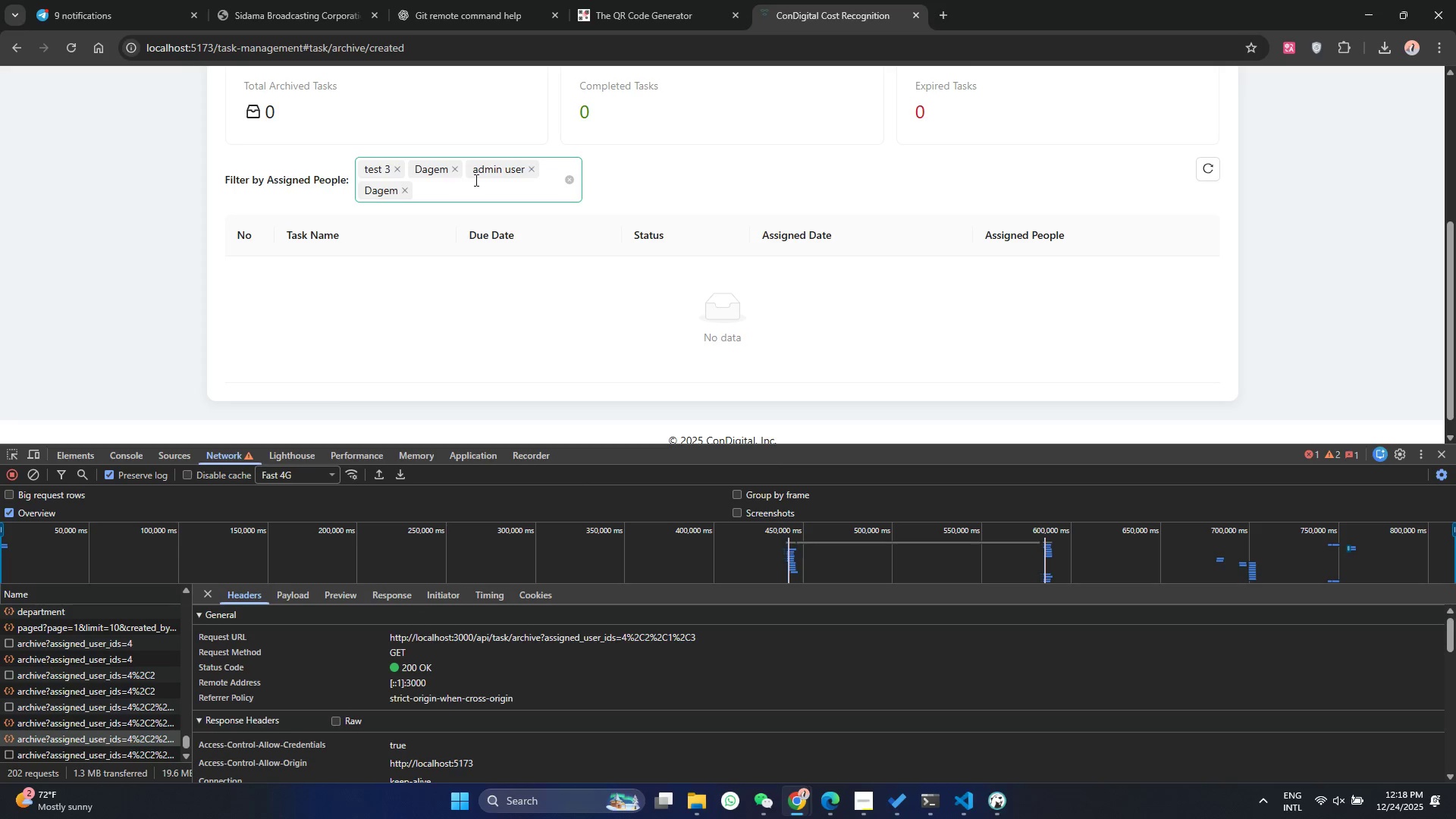 
left_click([456, 171])
 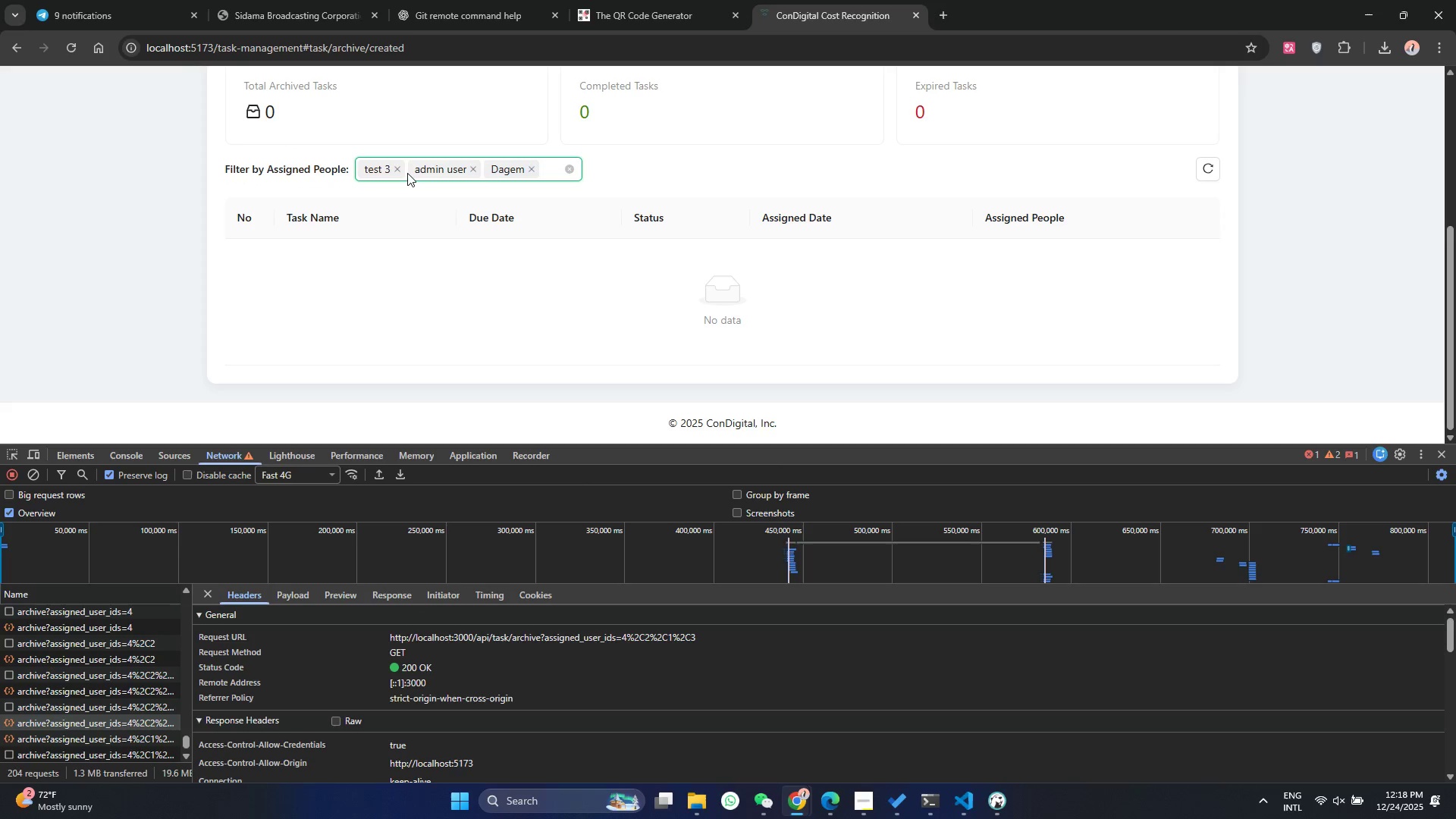 
left_click([397, 171])
 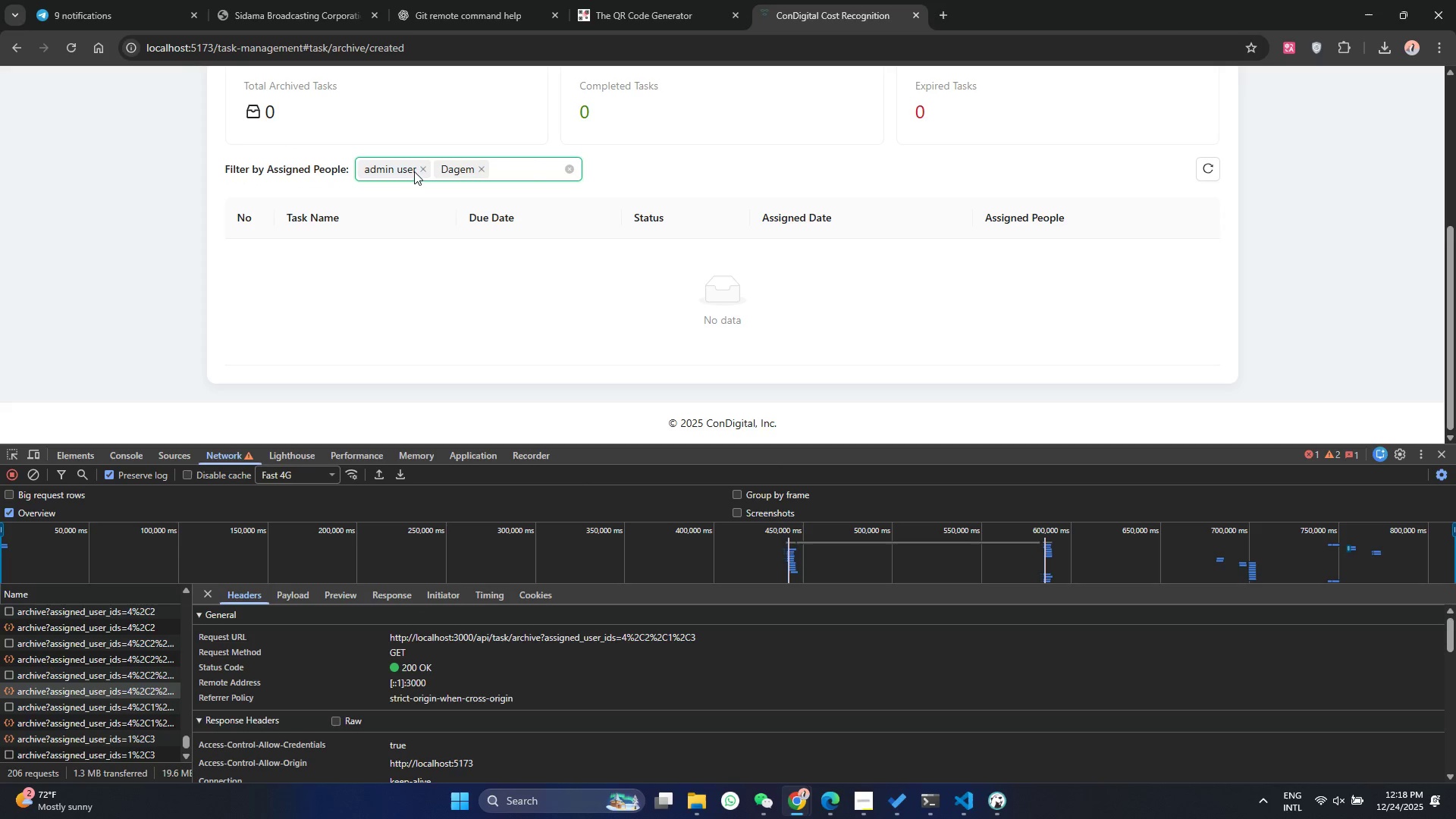 
left_click([425, 168])
 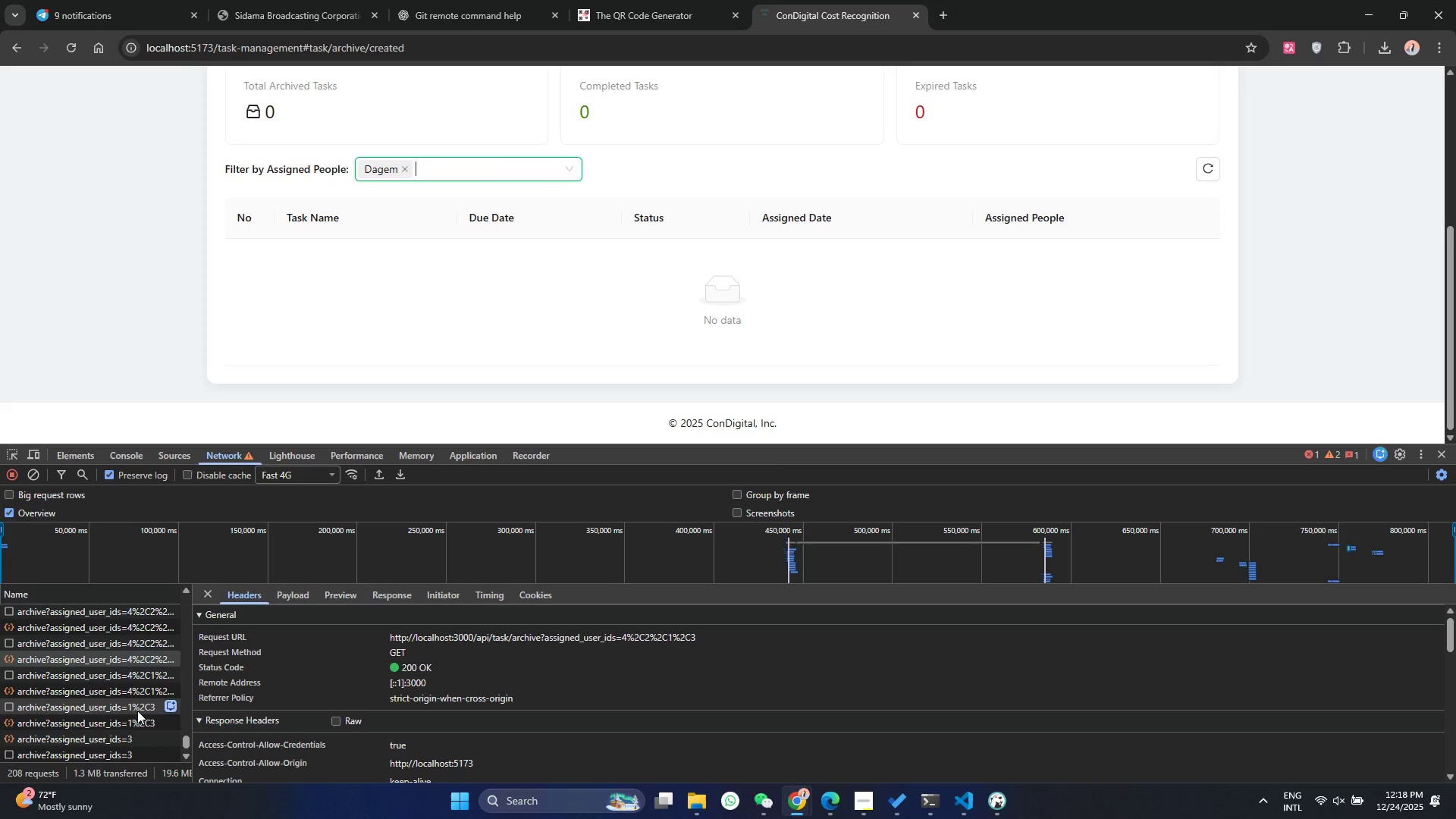 
left_click([123, 759])
 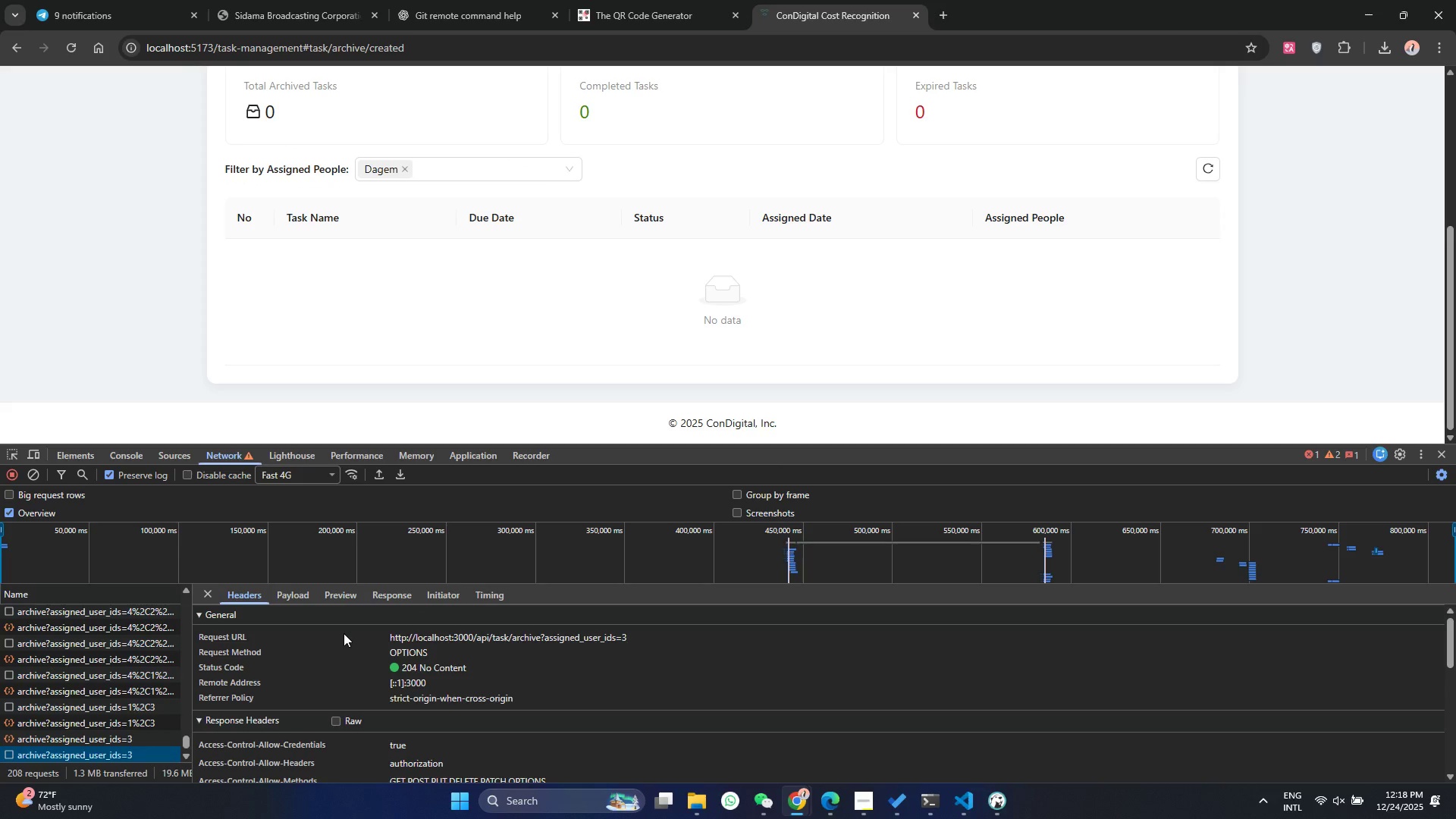 
left_click([133, 740])
 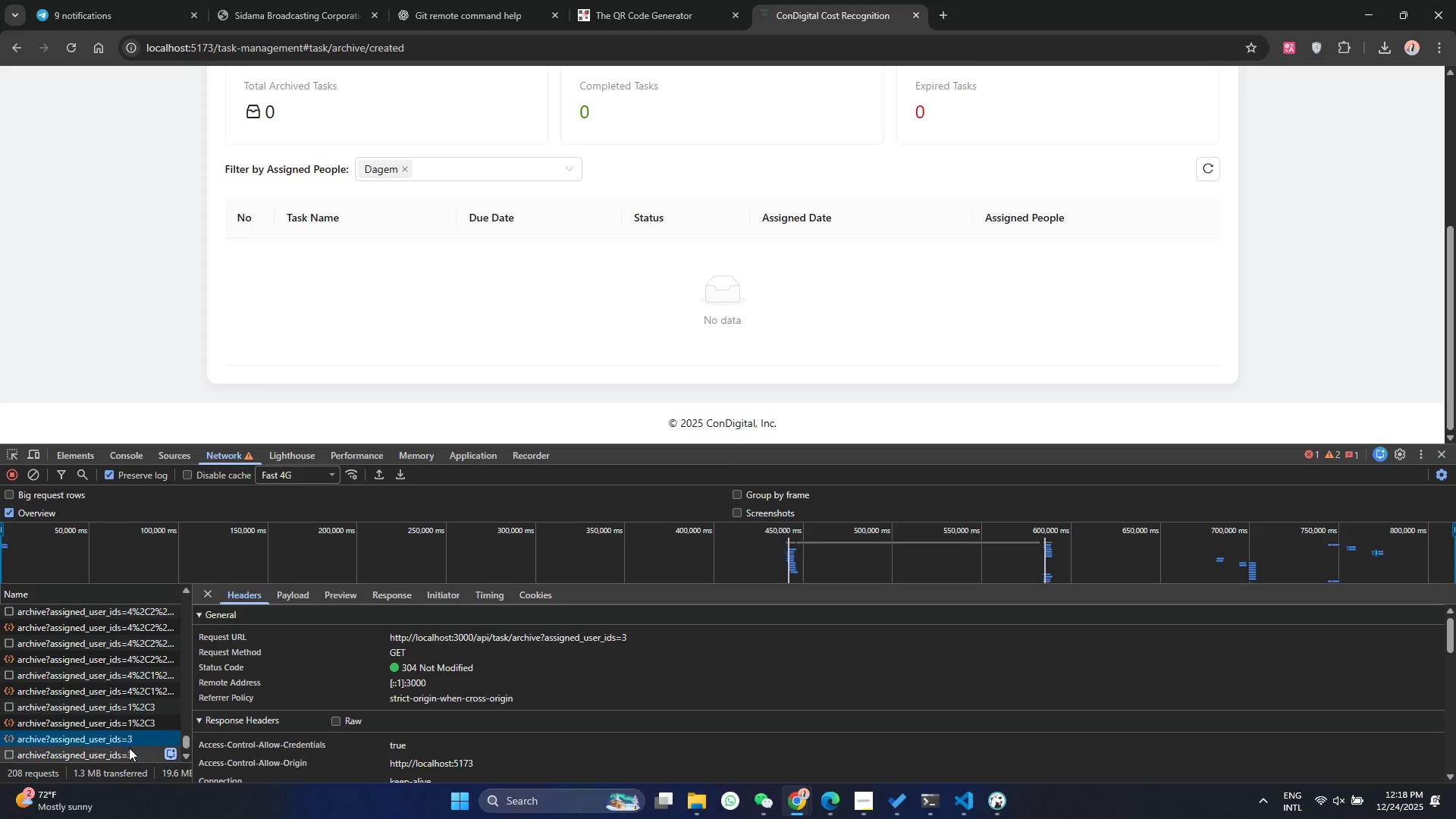 
left_click([125, 757])
 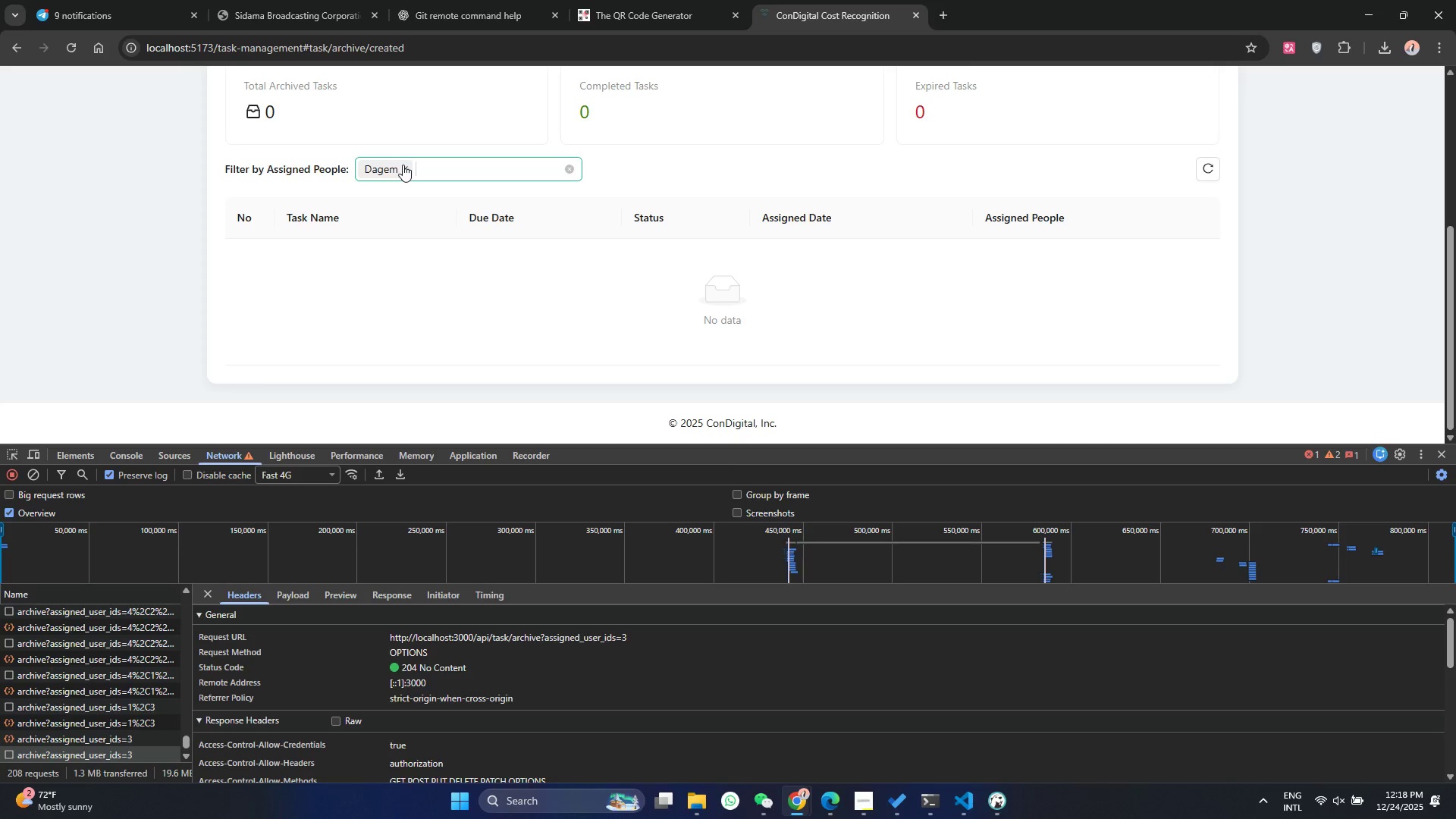 
double_click([406, 171])
 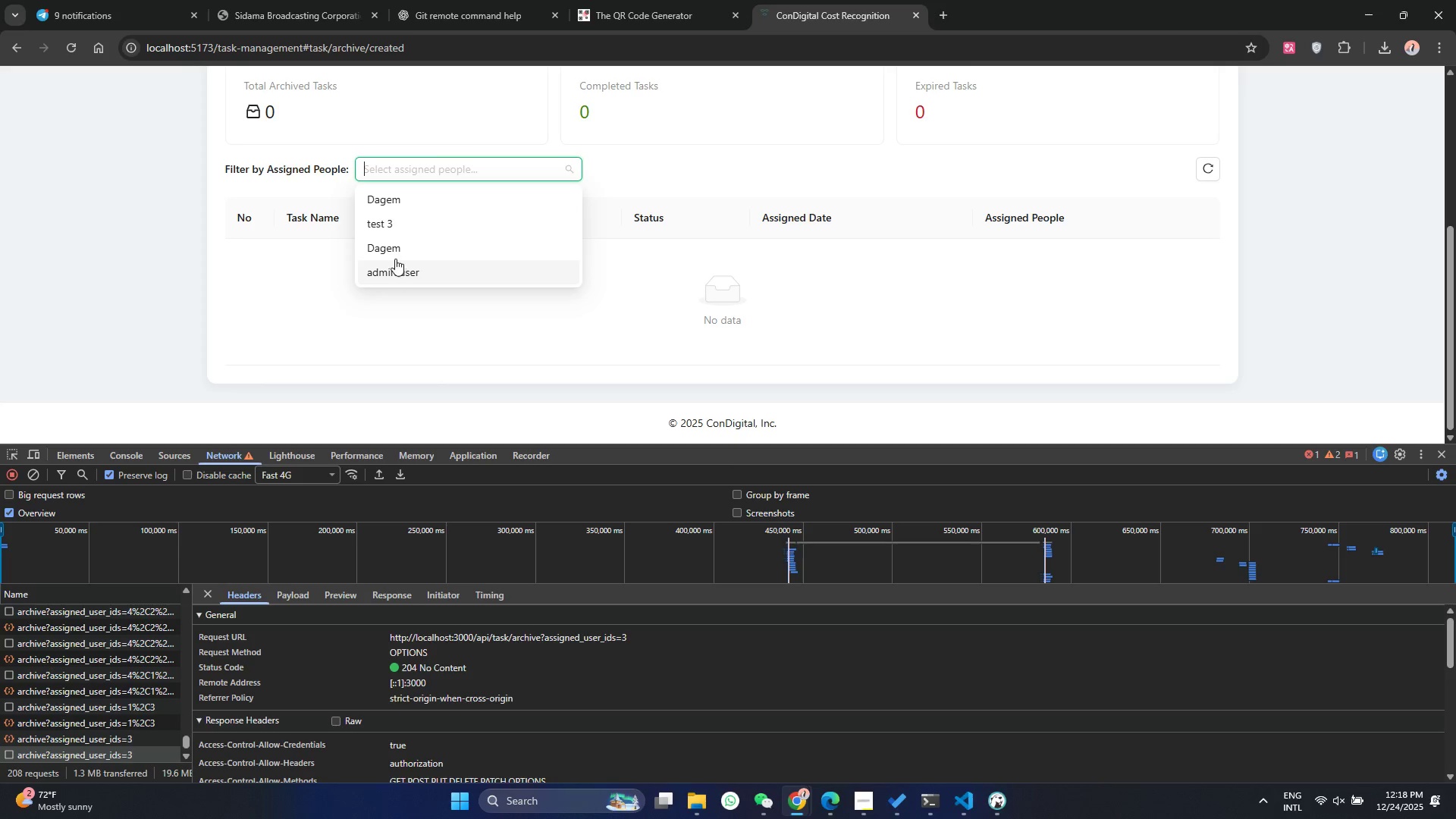 
left_click([395, 253])
 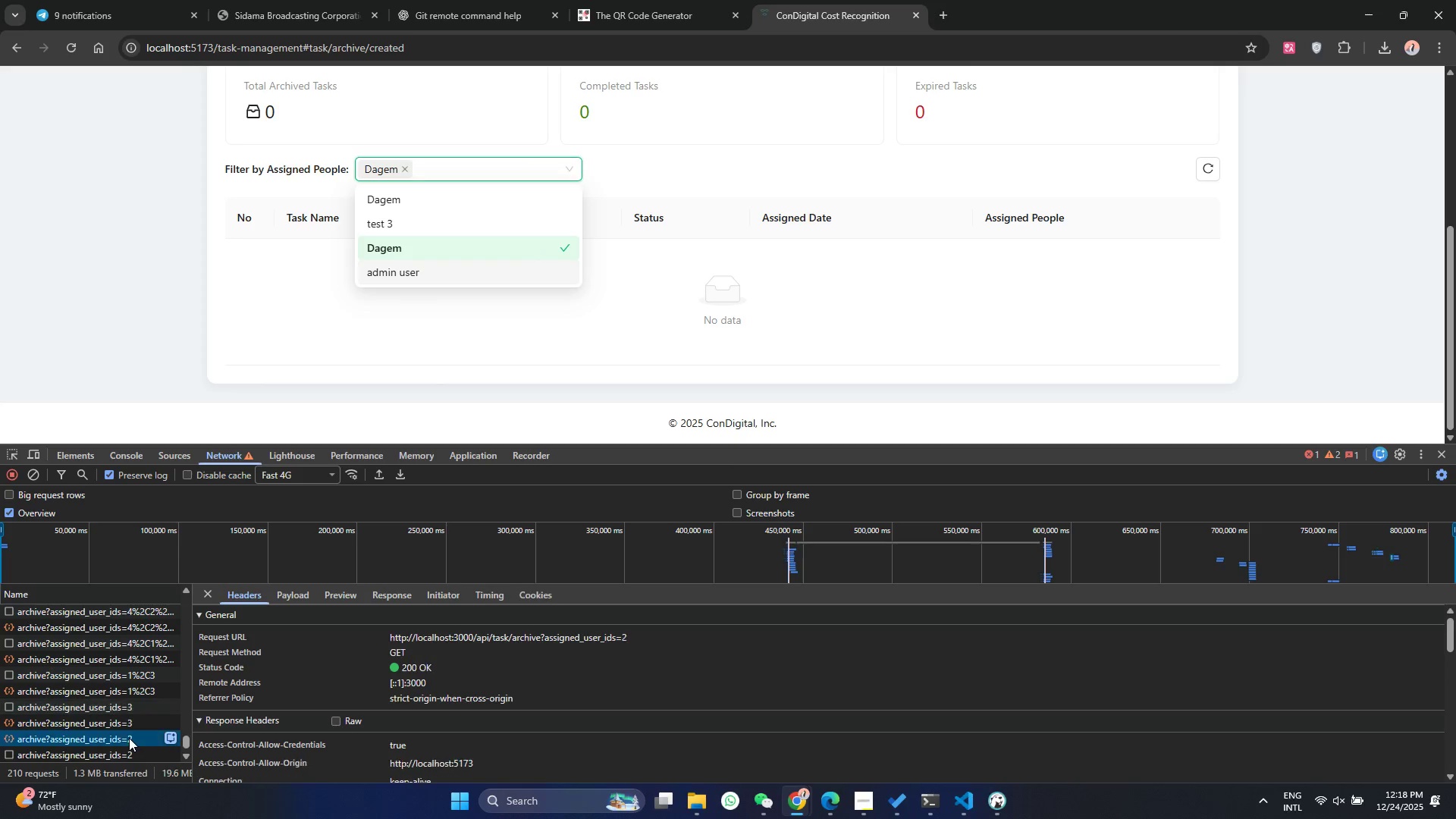 
wait(7.45)
 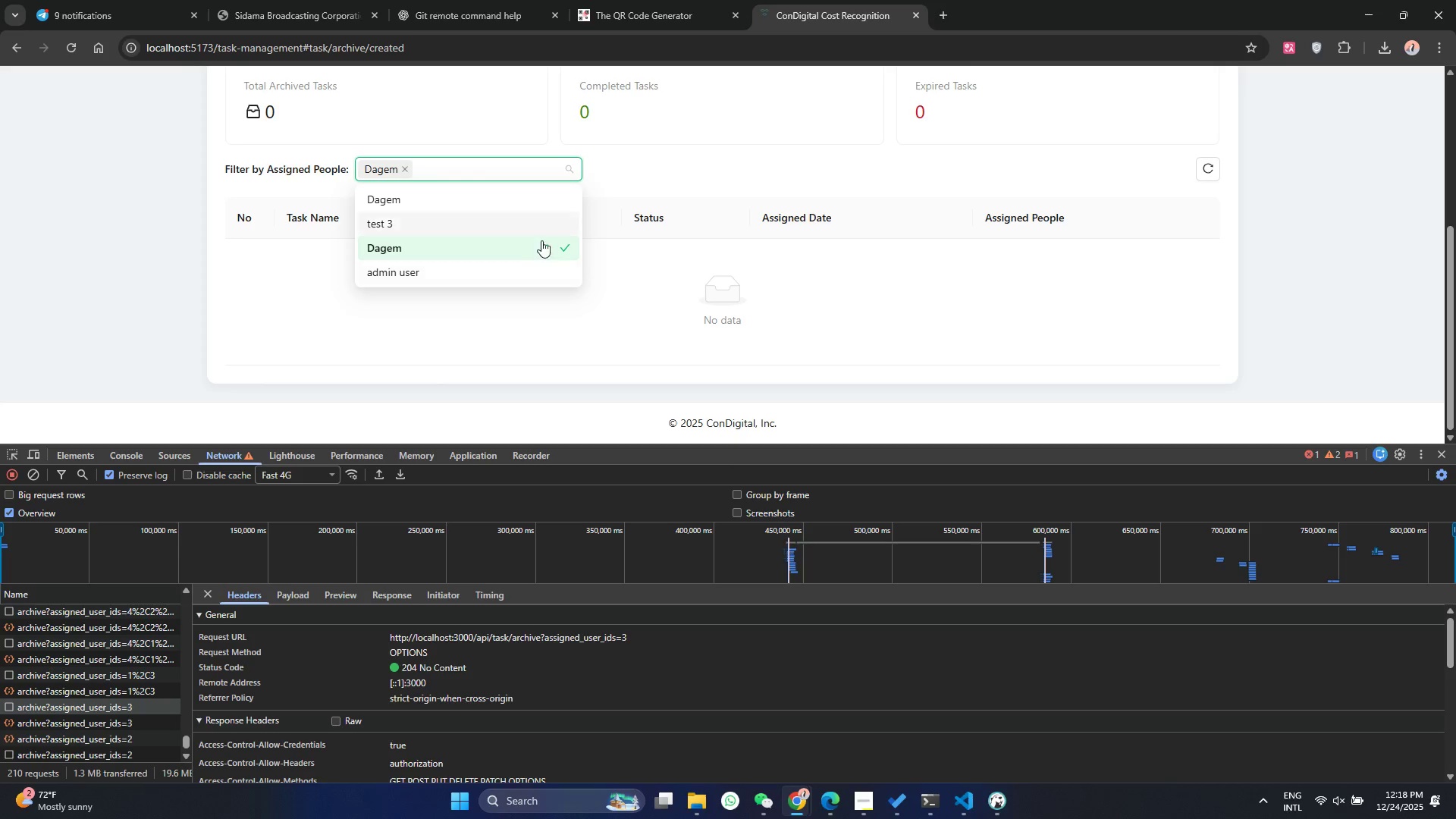 
left_click([395, 590])
 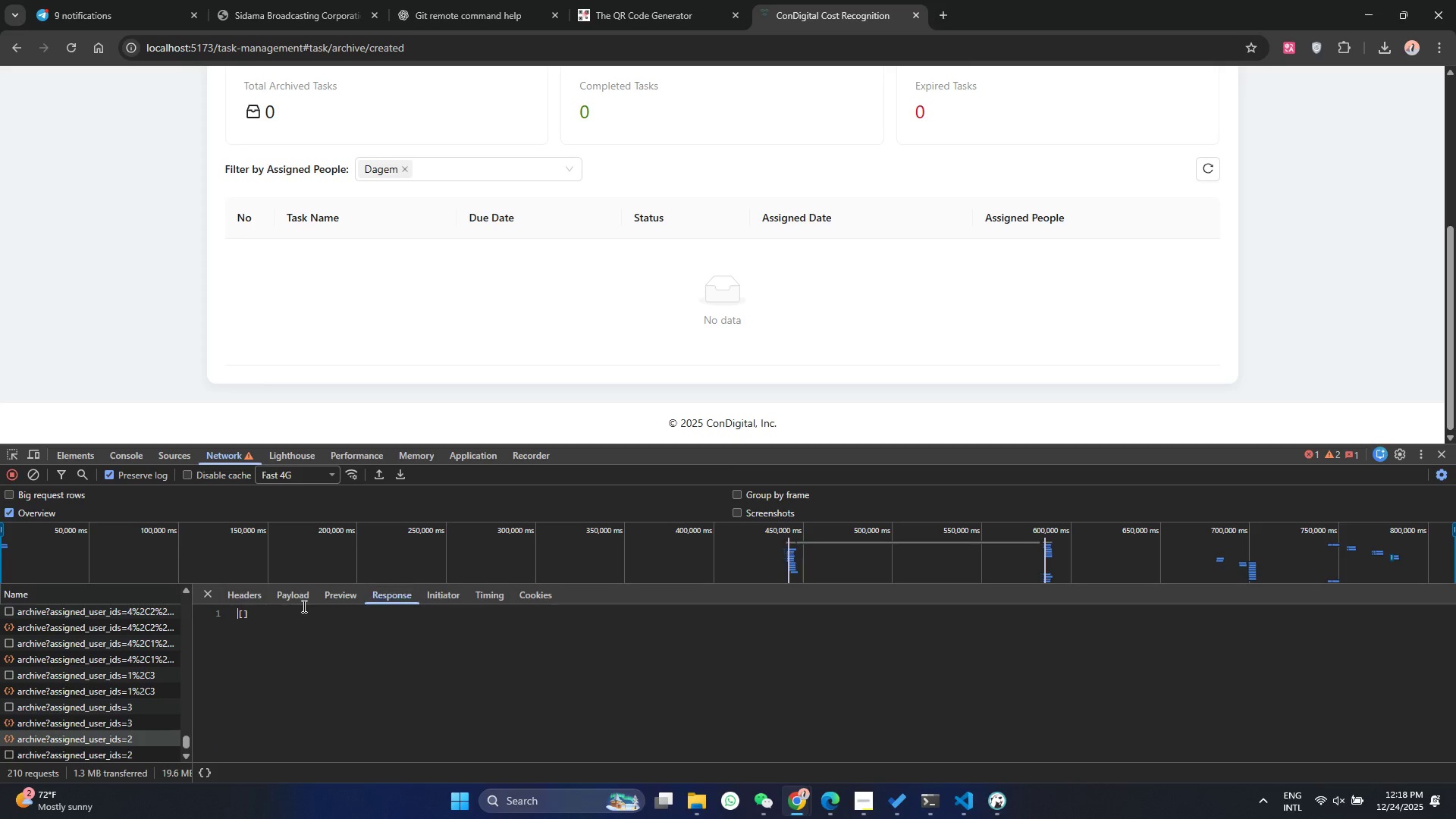 
left_click([306, 596])
 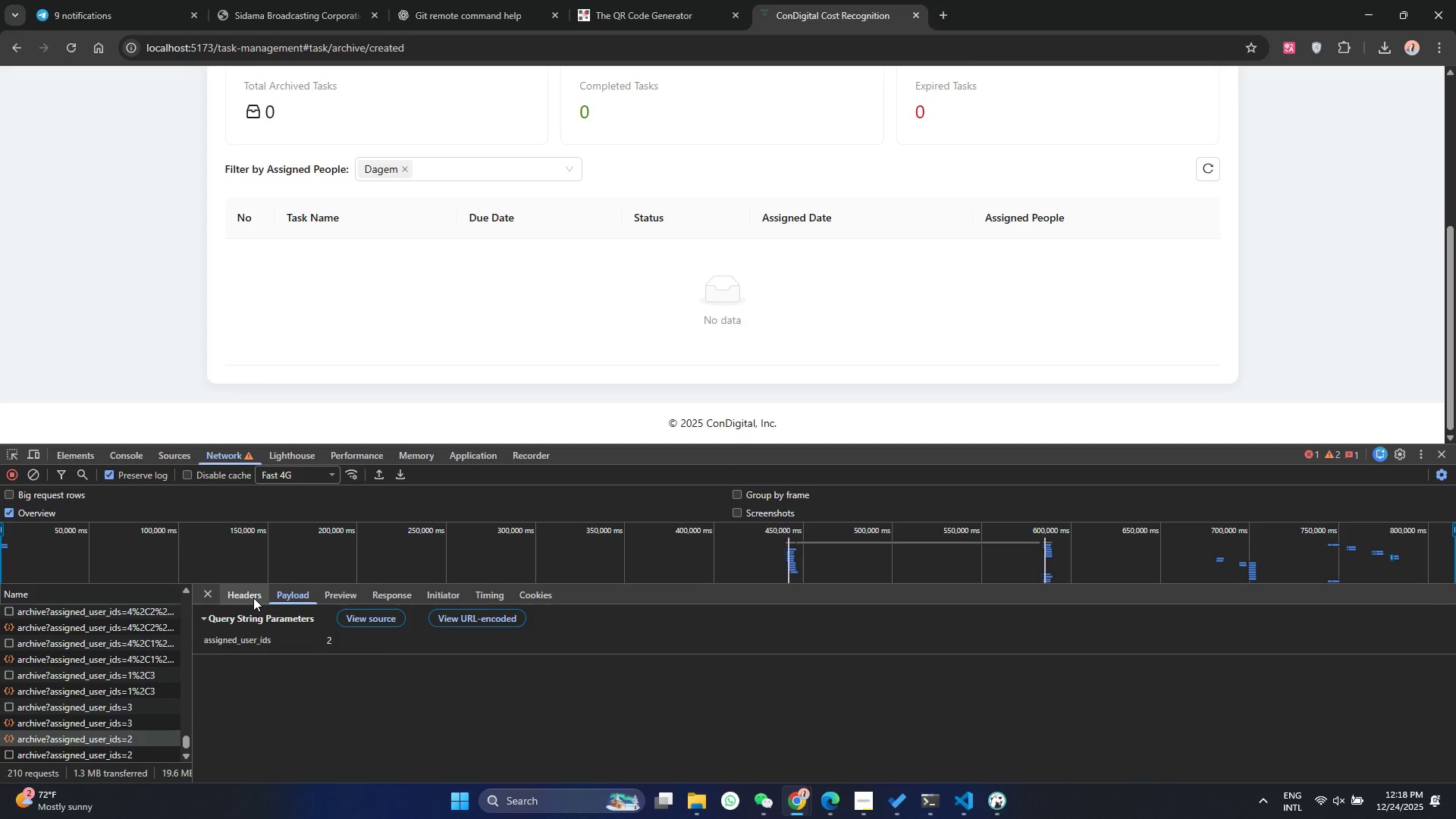 
left_click([253, 598])
 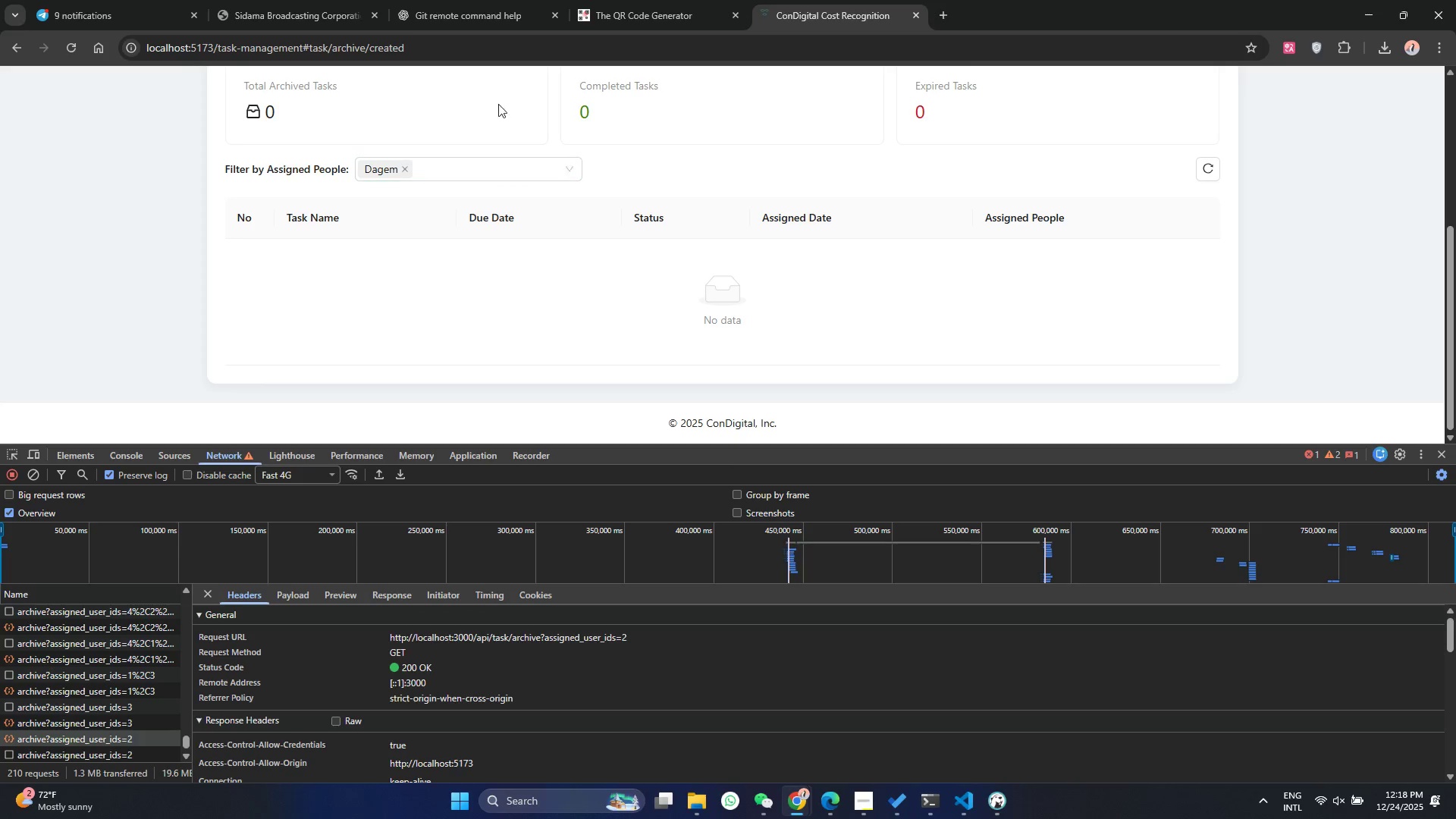 
left_click([470, 159])
 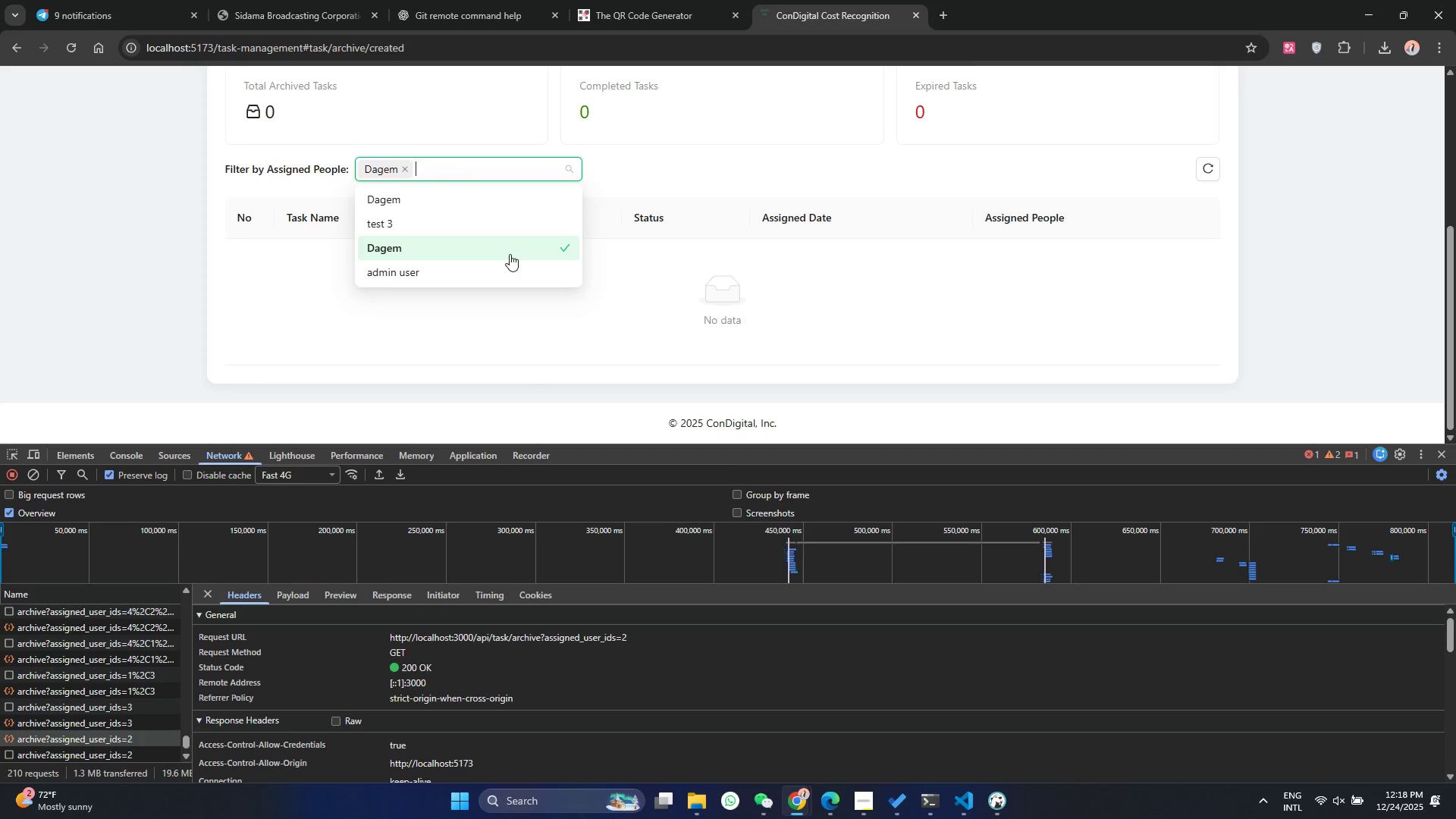 
double_click([447, 226])
 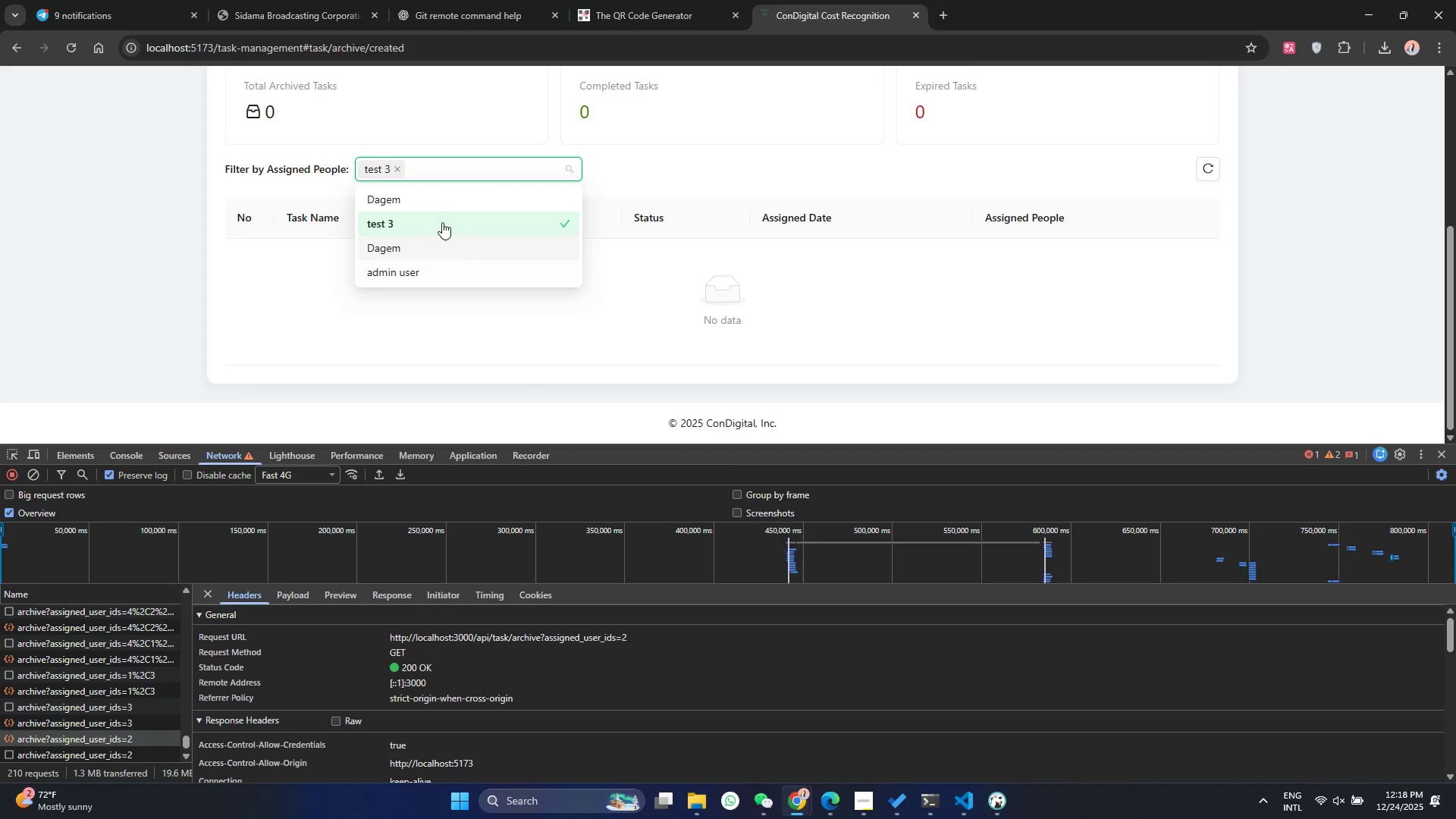 
double_click([438, 197])
 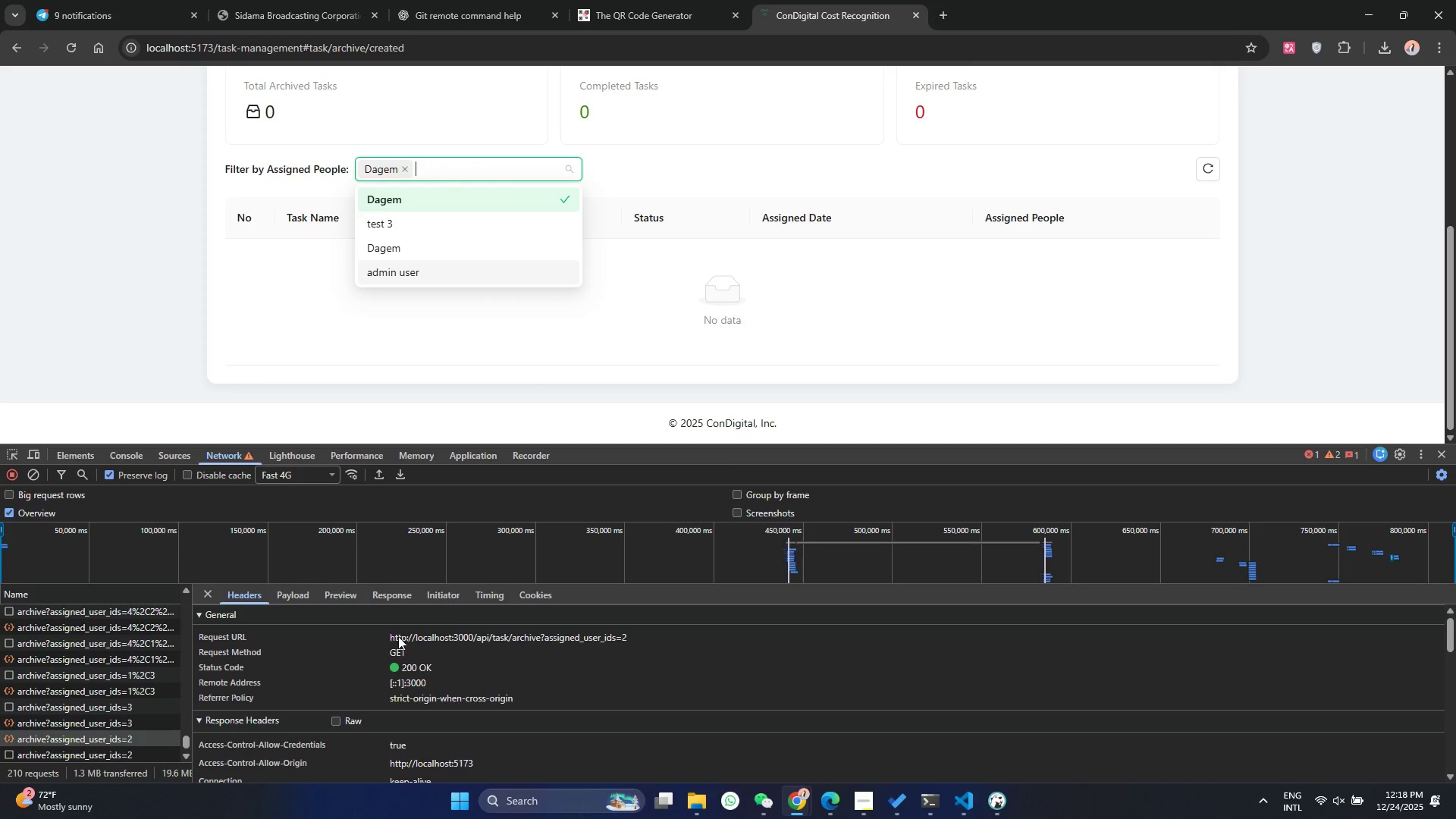 
scroll: coordinate [172, 688], scroll_direction: down, amount: 19.0
 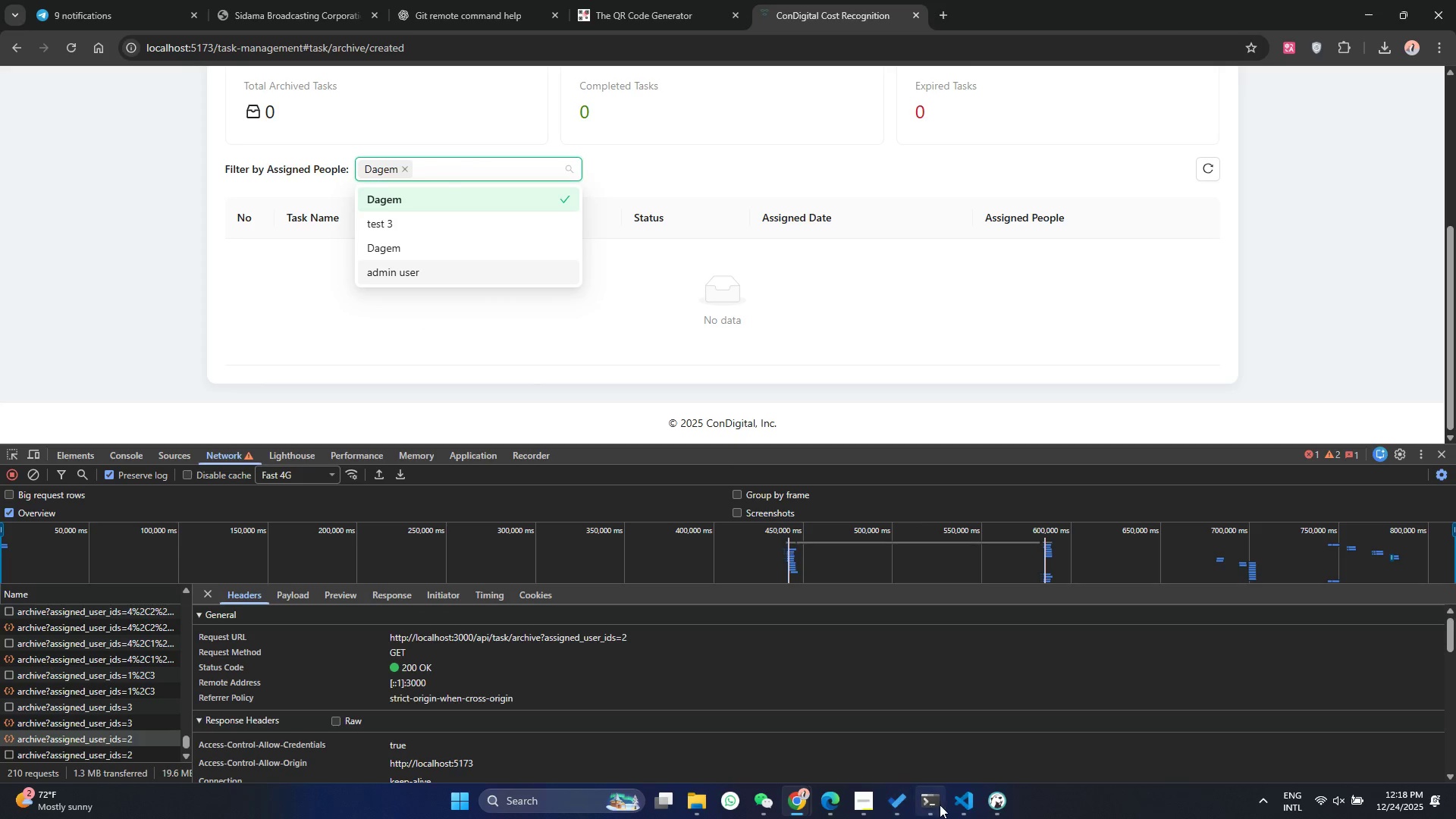 
left_click([957, 803])
 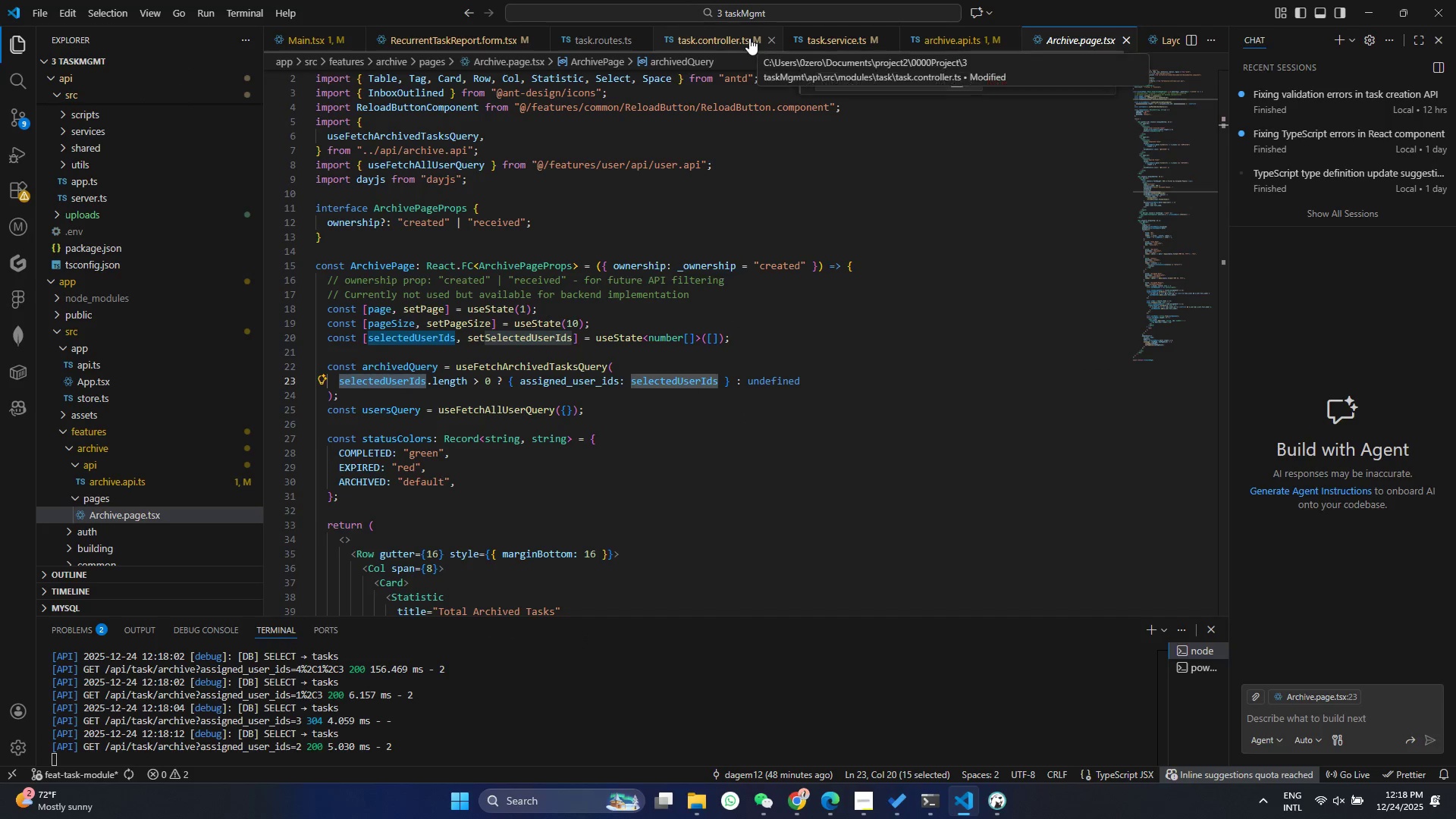 
left_click([805, 36])
 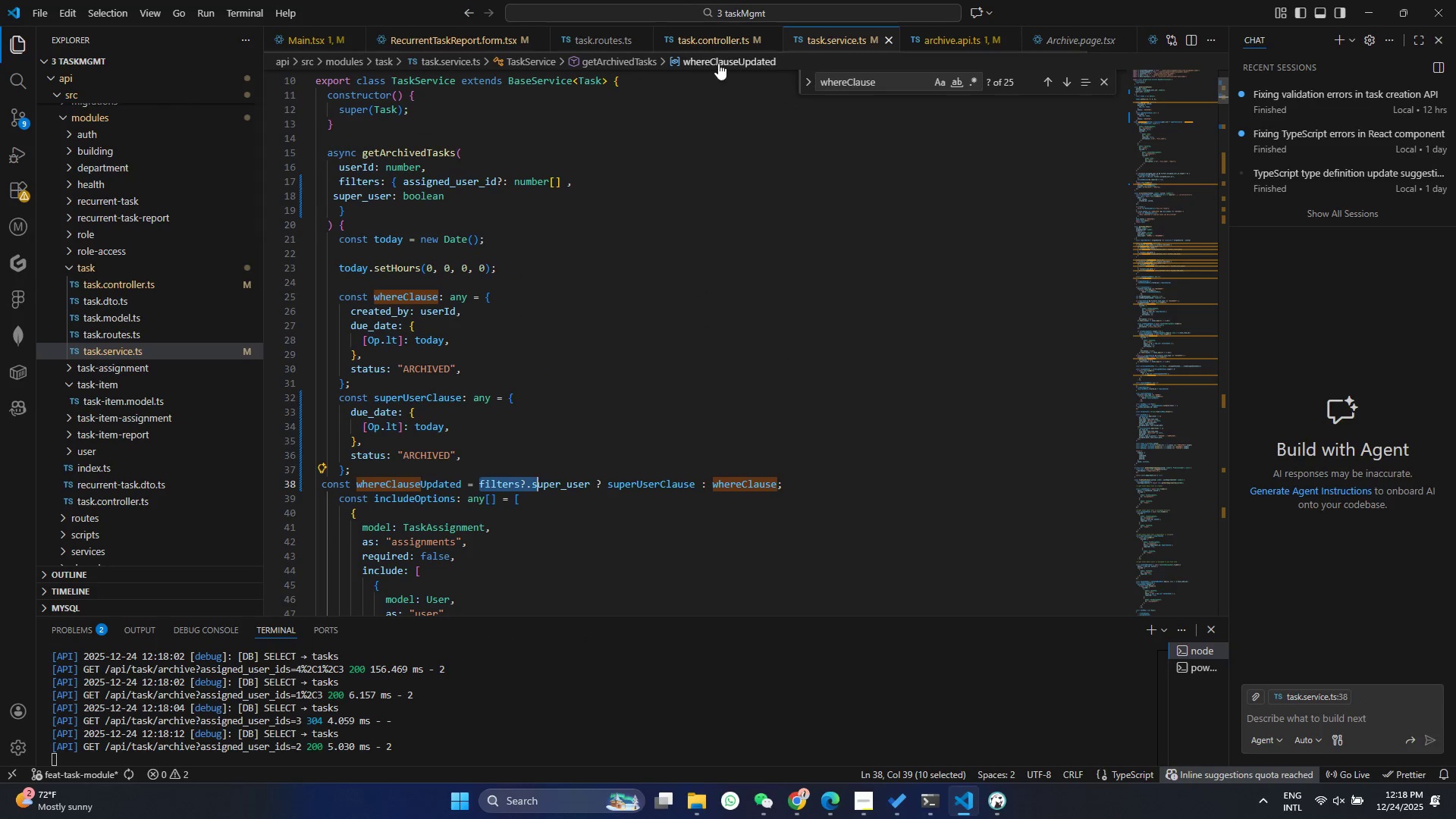 
left_click([667, 344])
 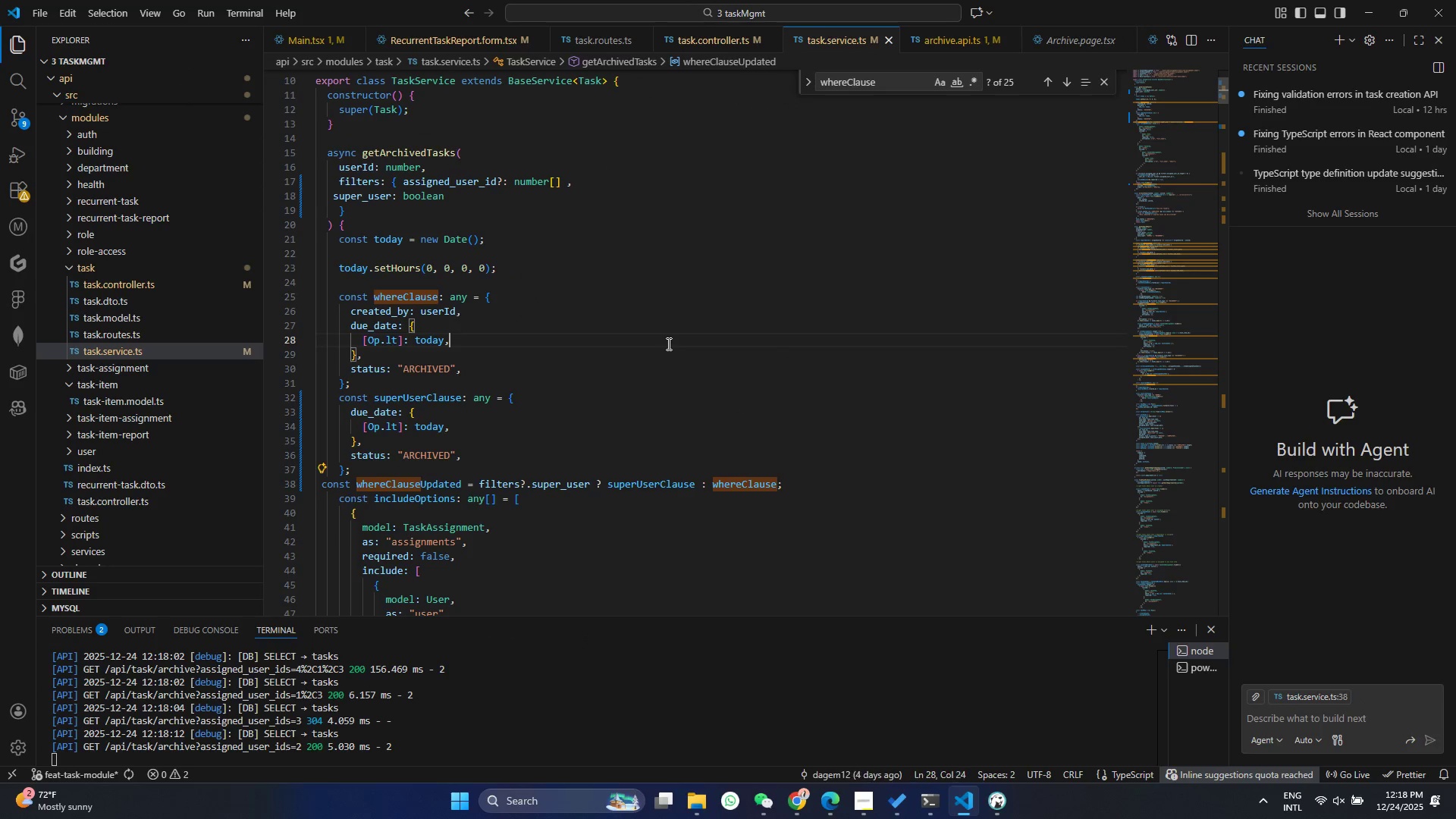 
hold_key(key=Z, duration=0.78)
 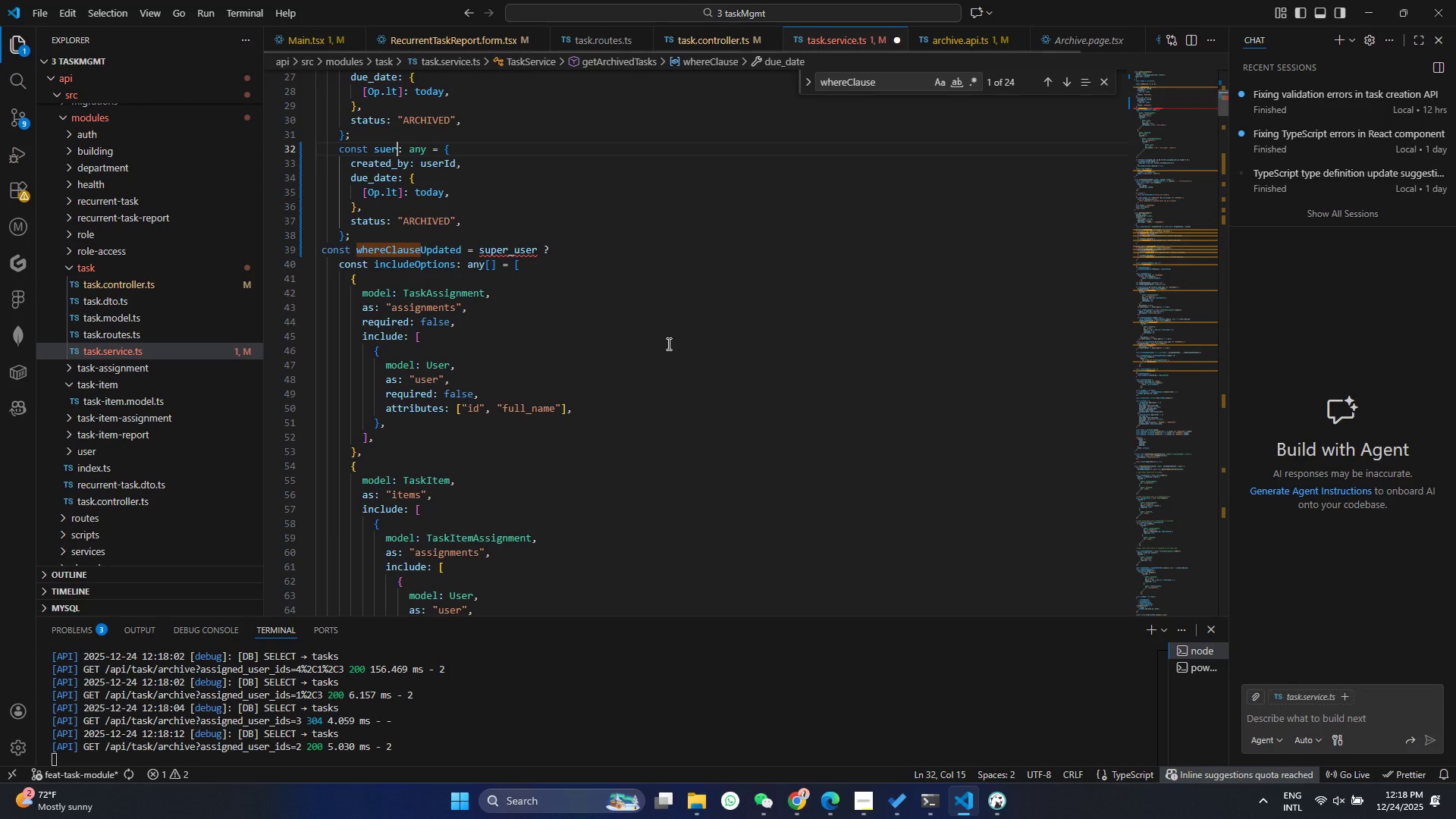 
hold_key(key=Z, duration=0.41)
 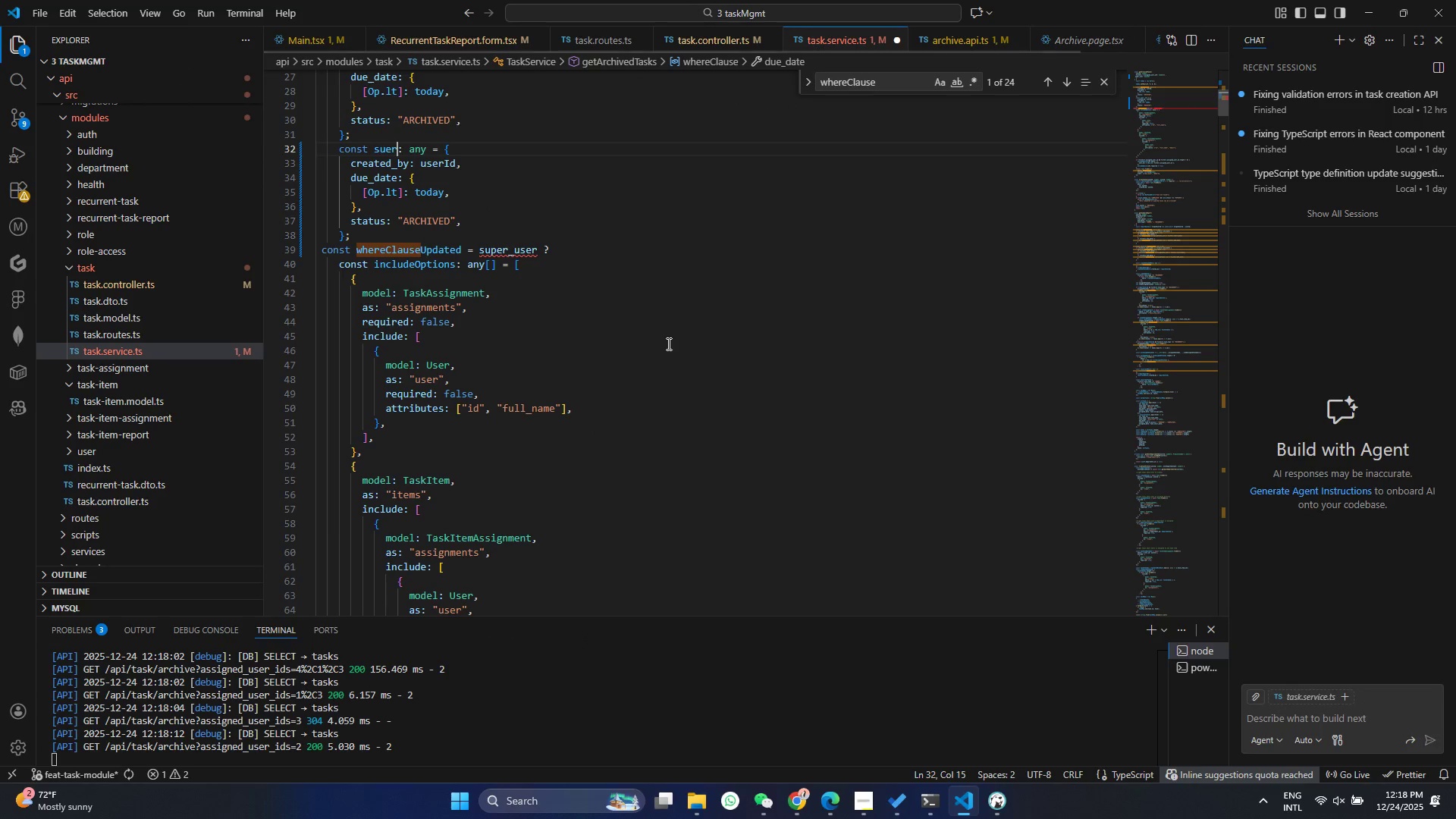 
key(Control+Z)
 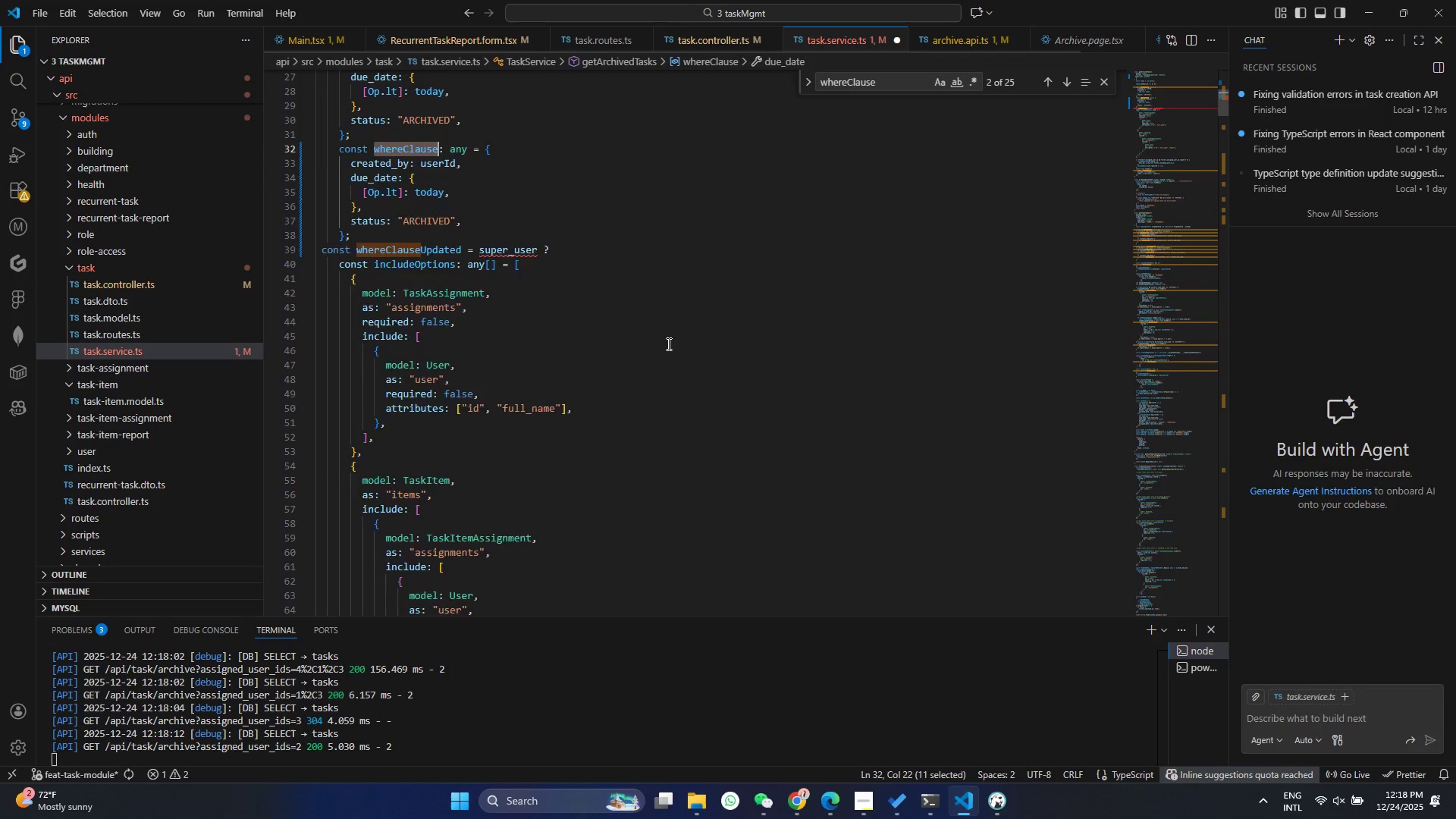 
hold_key(key=Z, duration=1.5)
 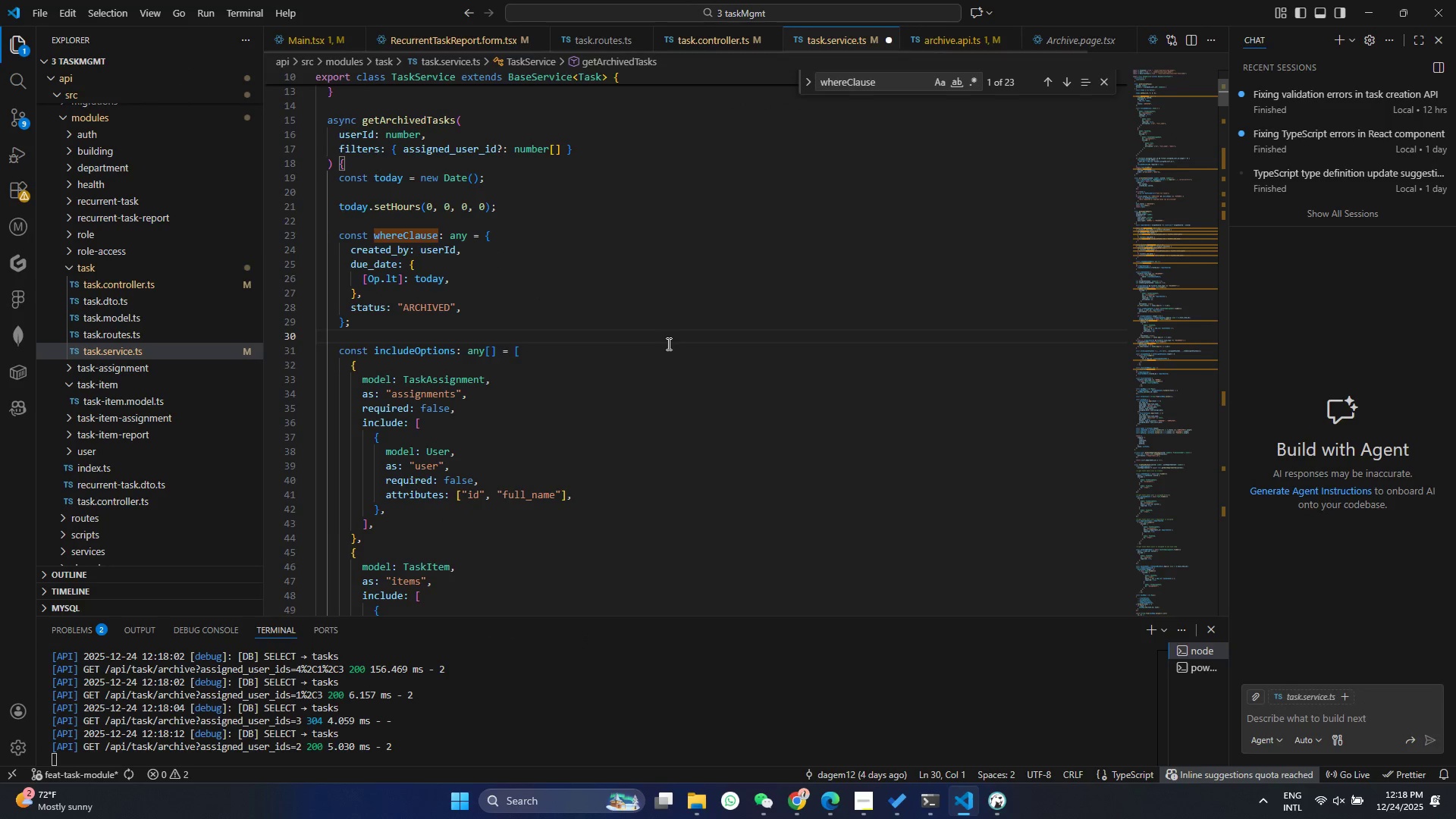 
hold_key(key=Z, duration=0.55)
 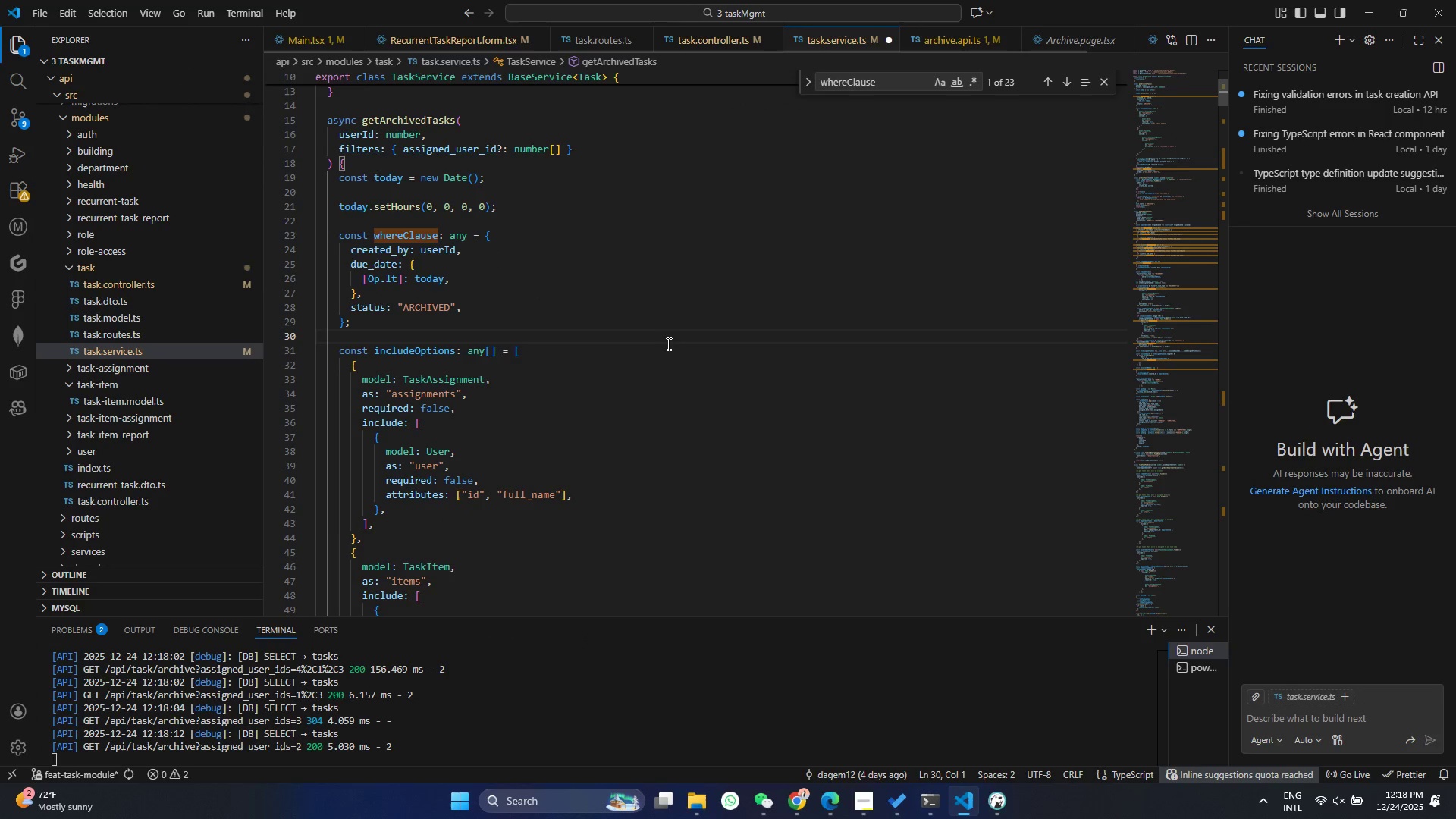 
key(Control+Z)
 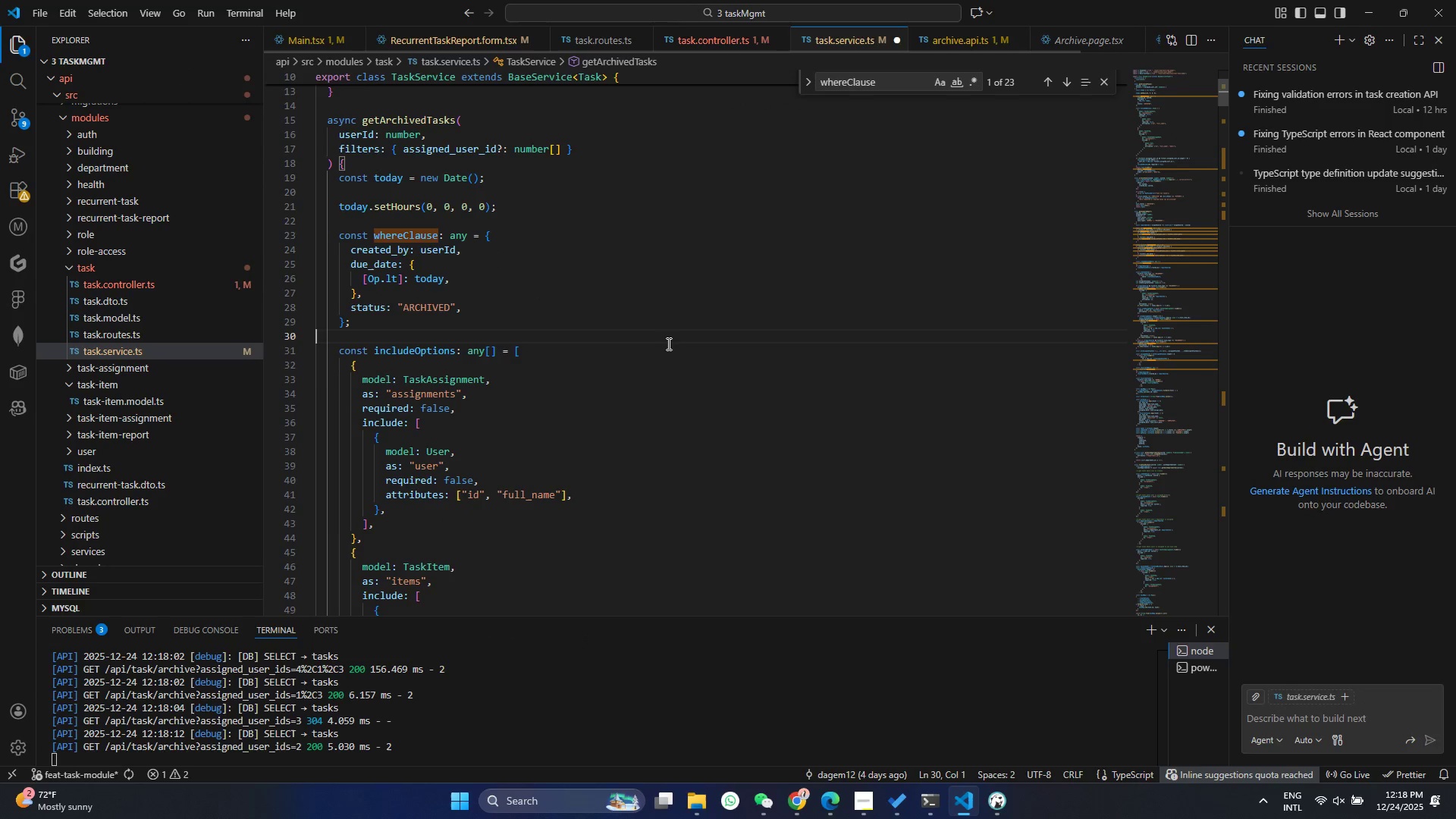 
key(Control+S)
 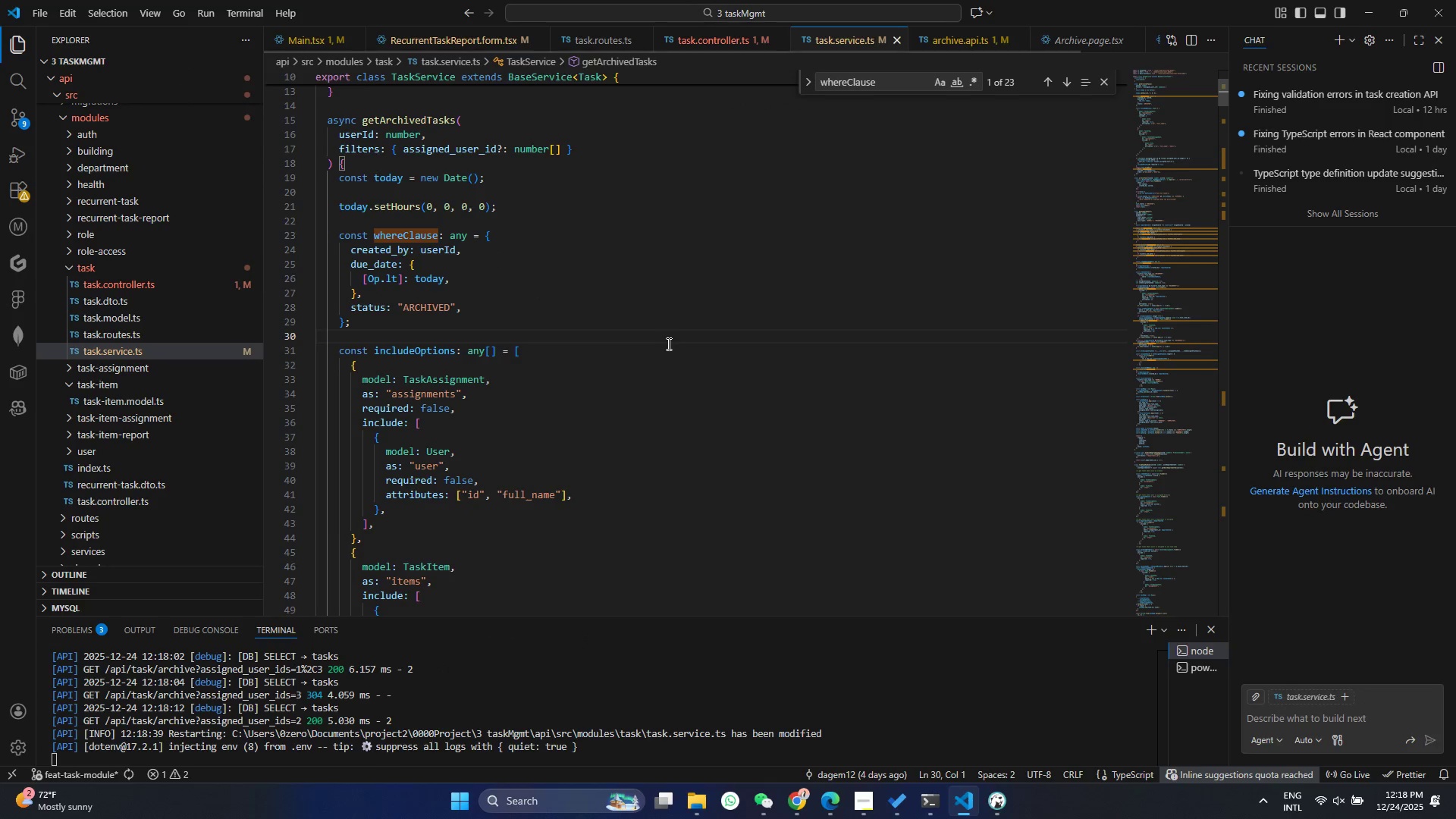 
key(Control+Z)
 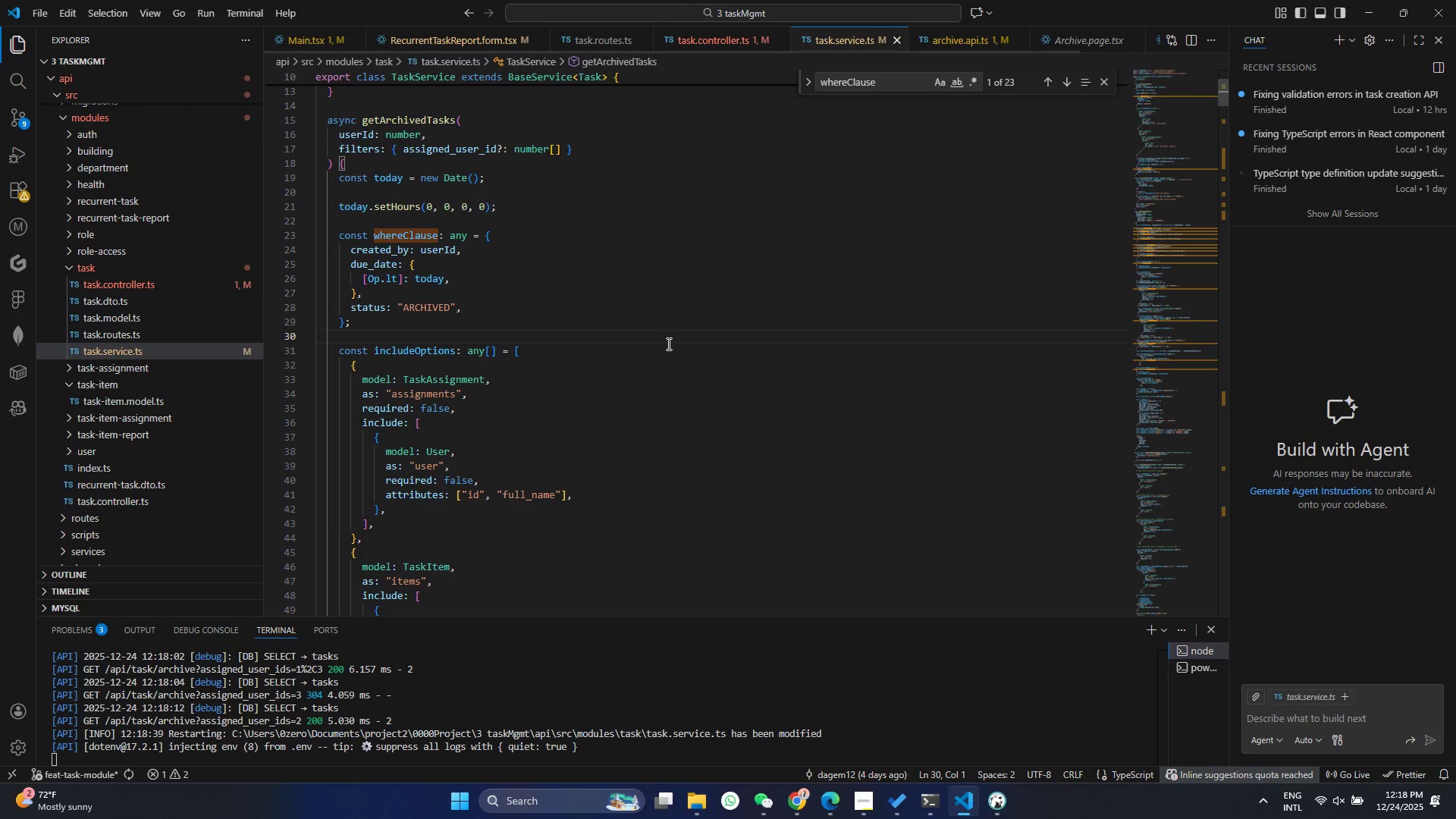 
key(Control+Z)
 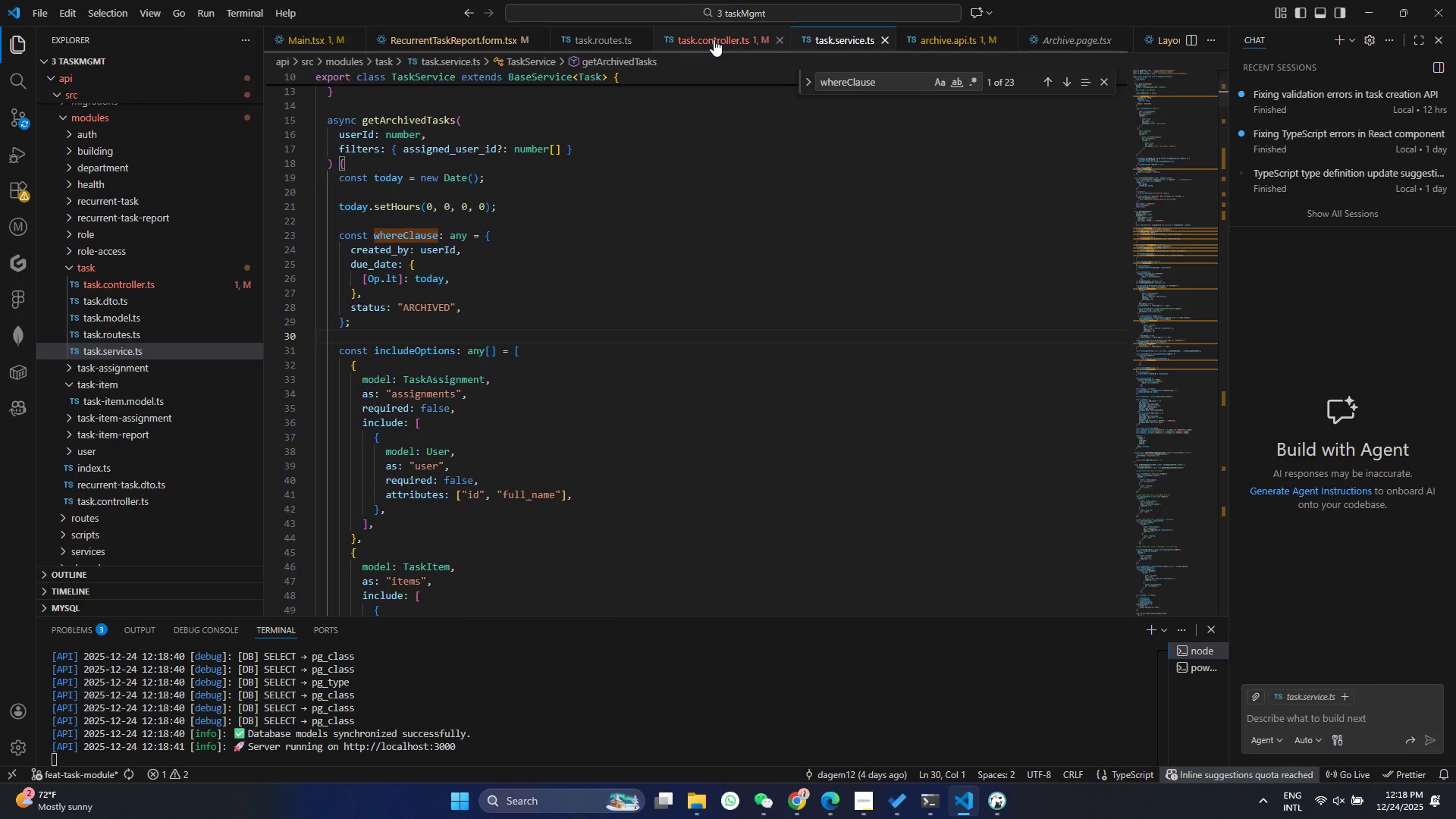 
double_click([660, 262])
 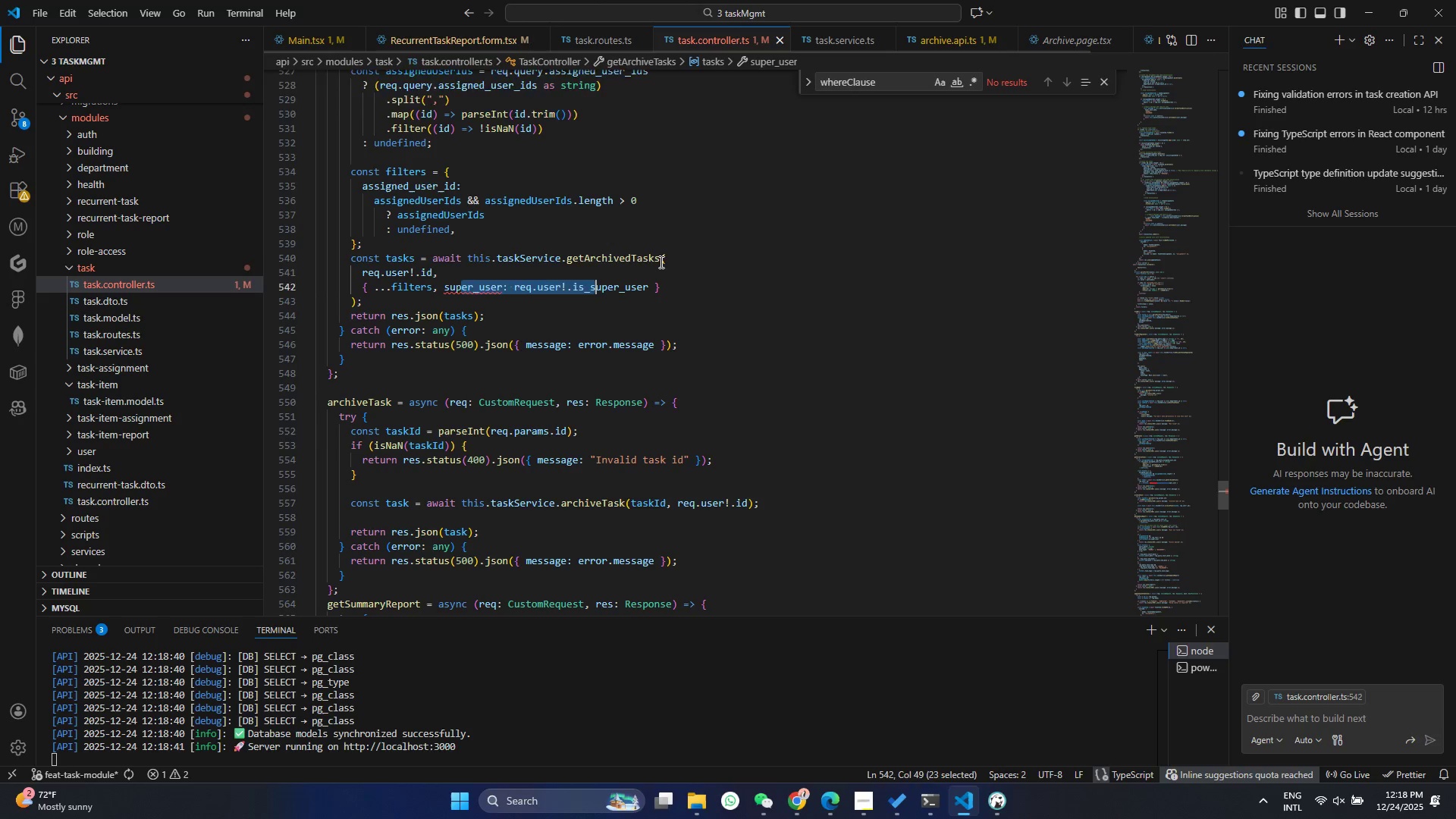 
hold_key(key=Z, duration=1.5)
 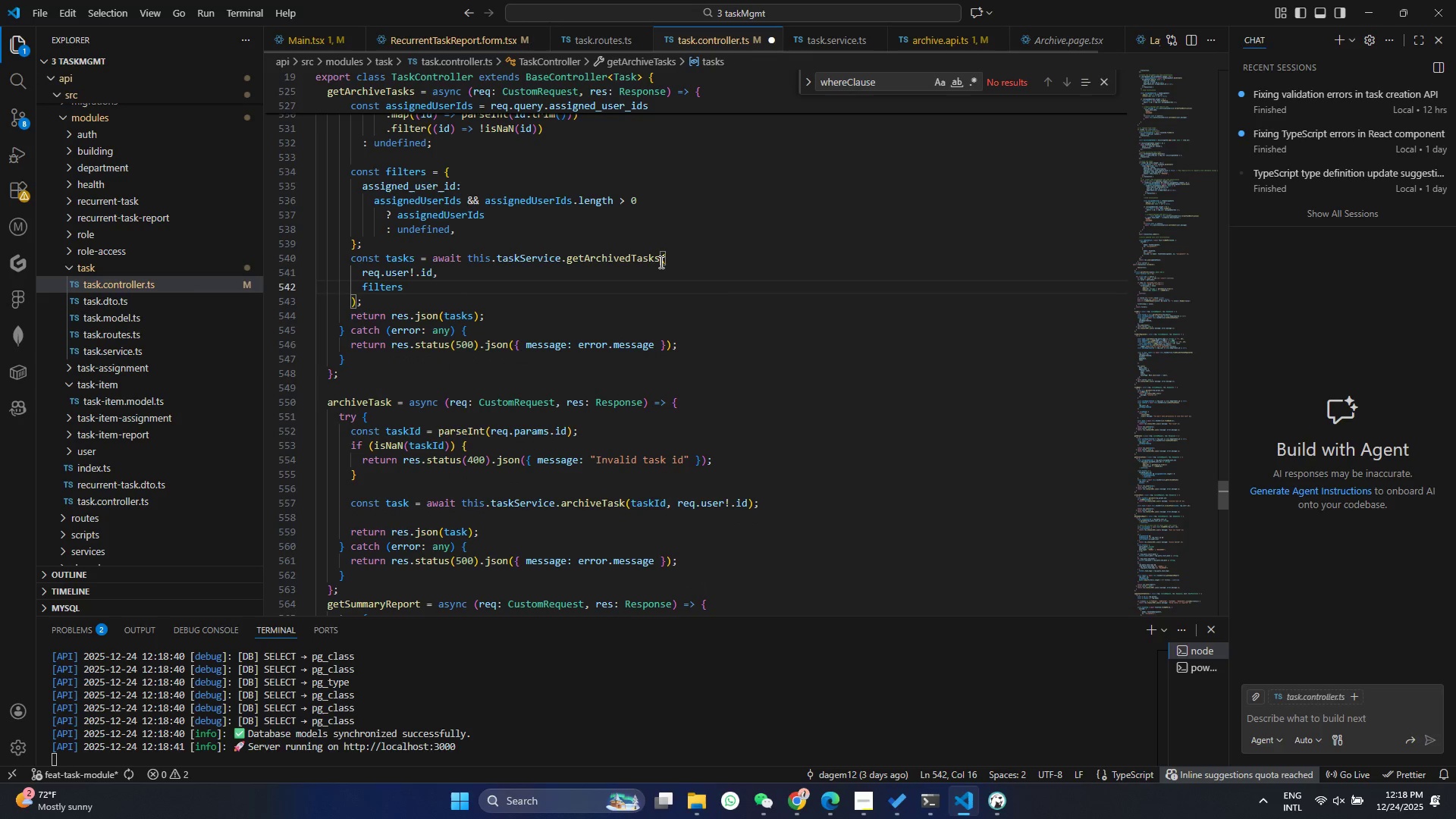 
hold_key(key=Z, duration=0.58)
 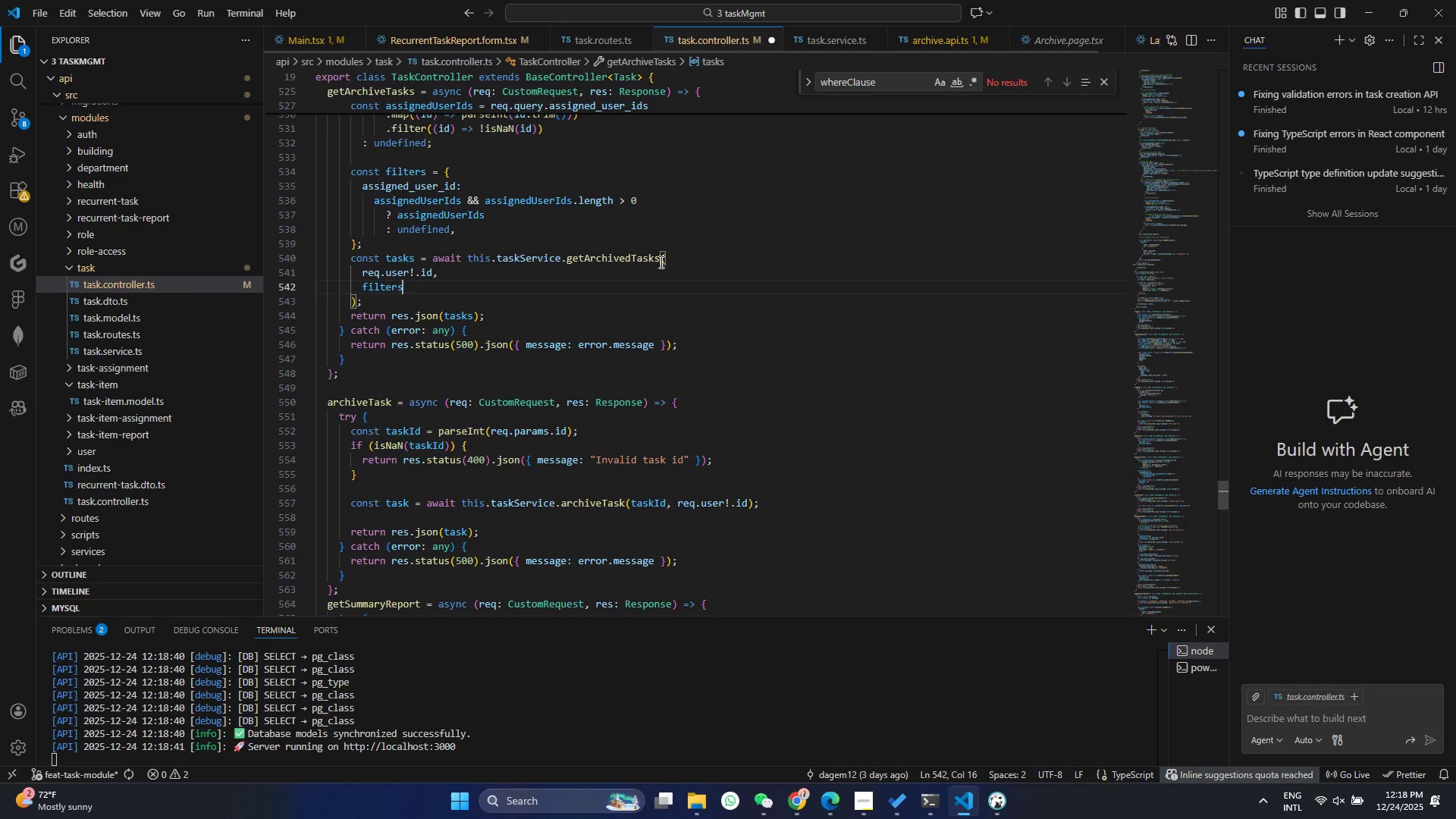 
key(Control+S)
 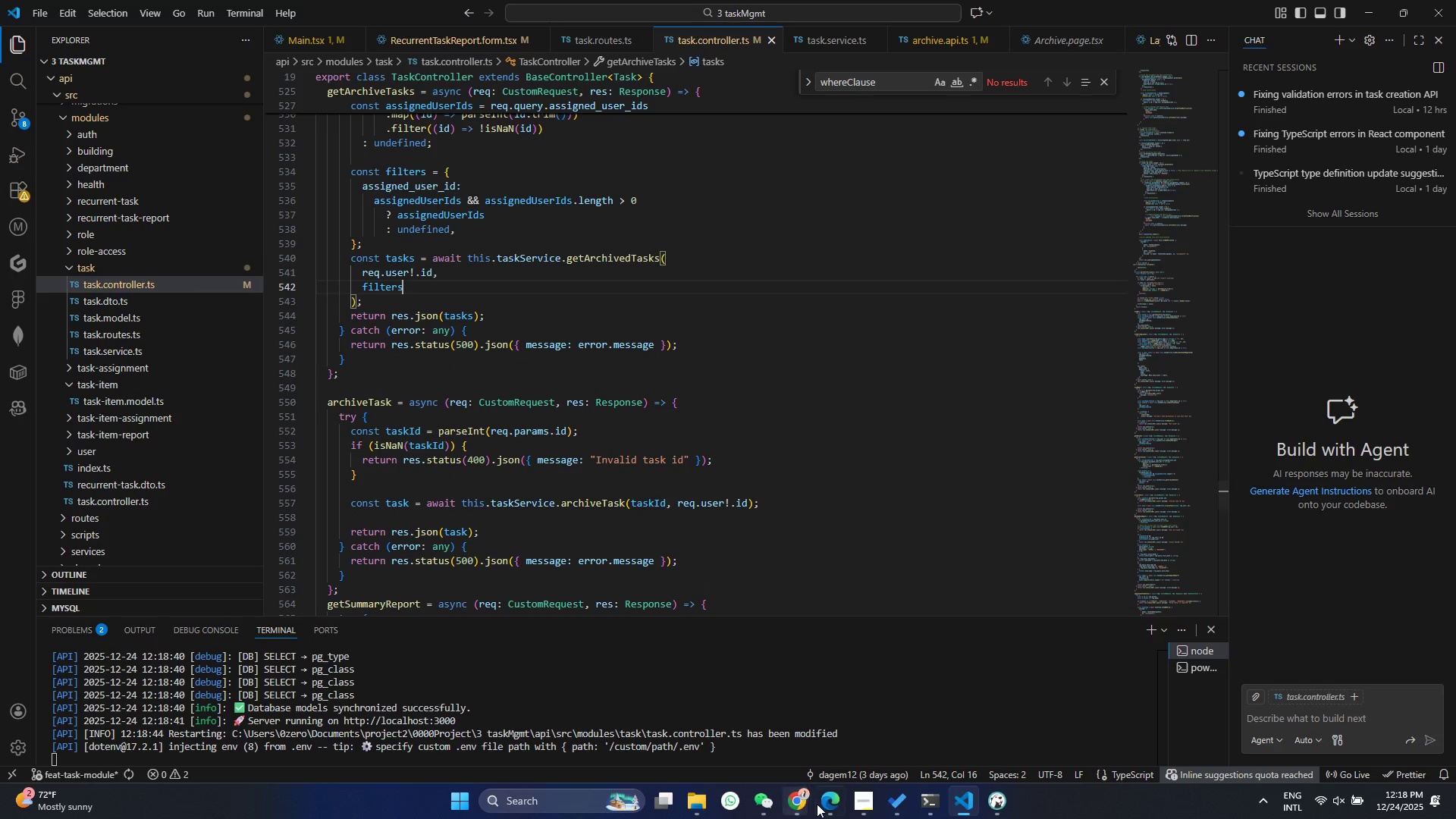 
left_click([783, 795])
 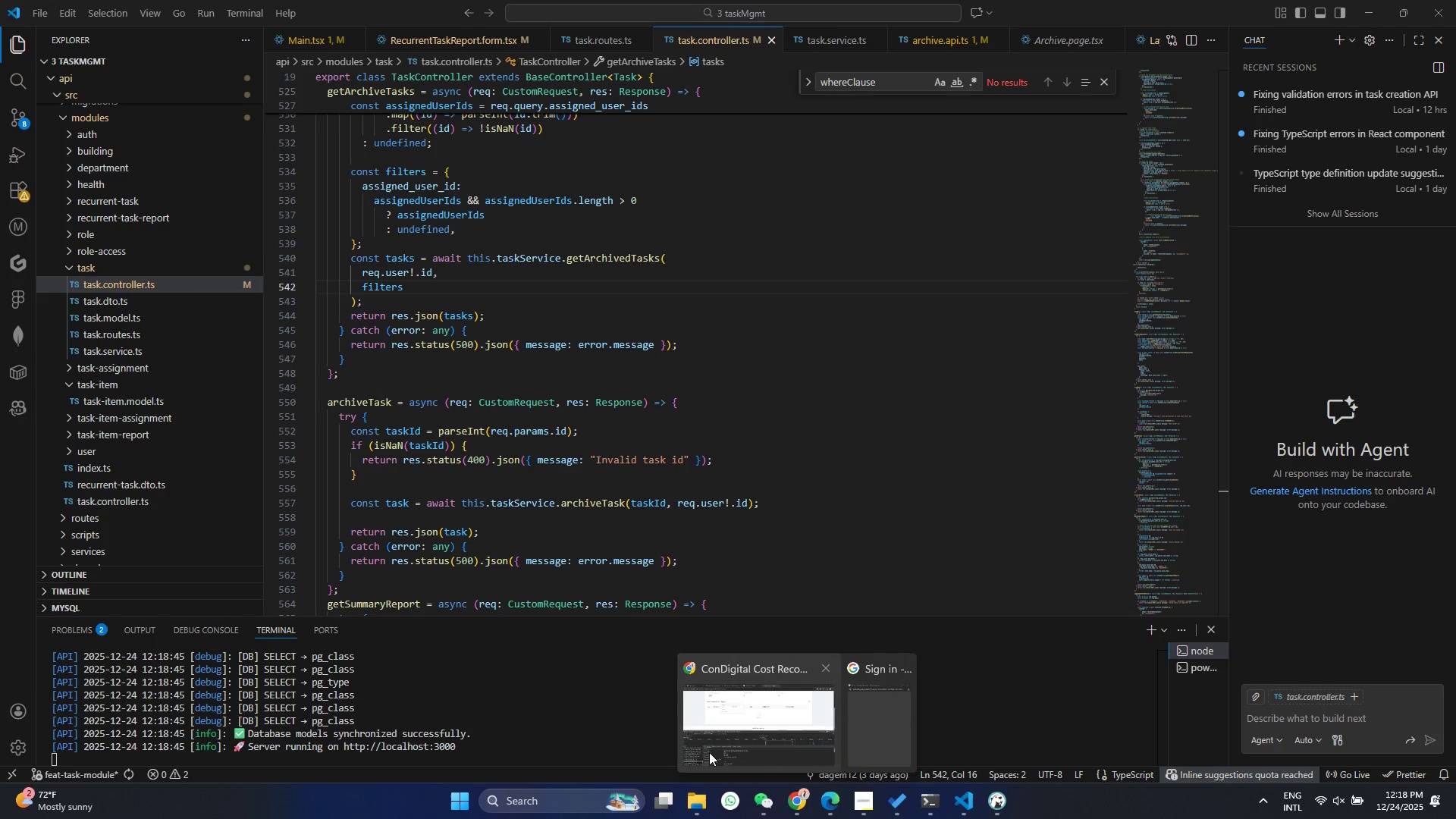 
left_click([742, 711])
 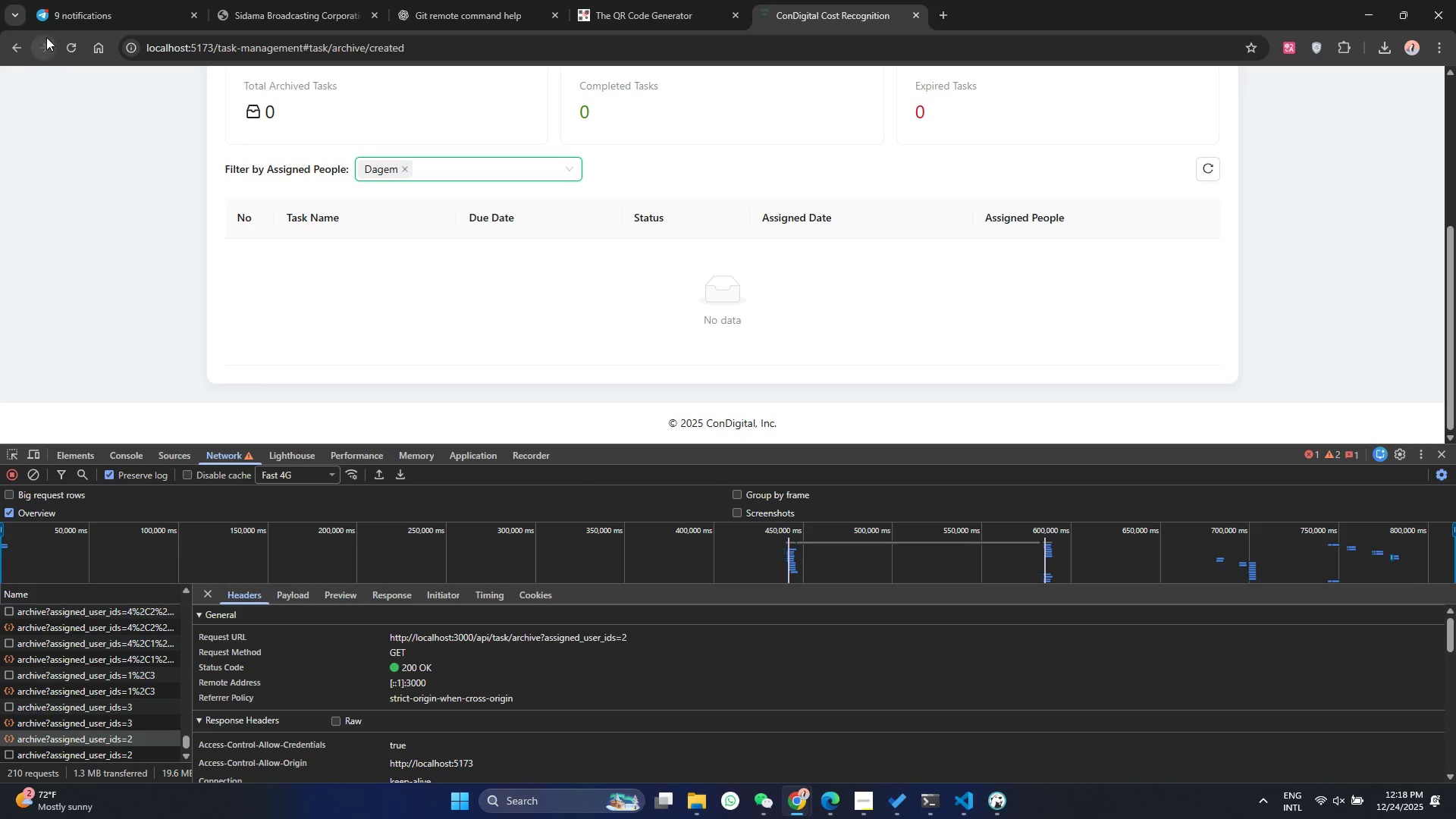 
left_click([81, 35])
 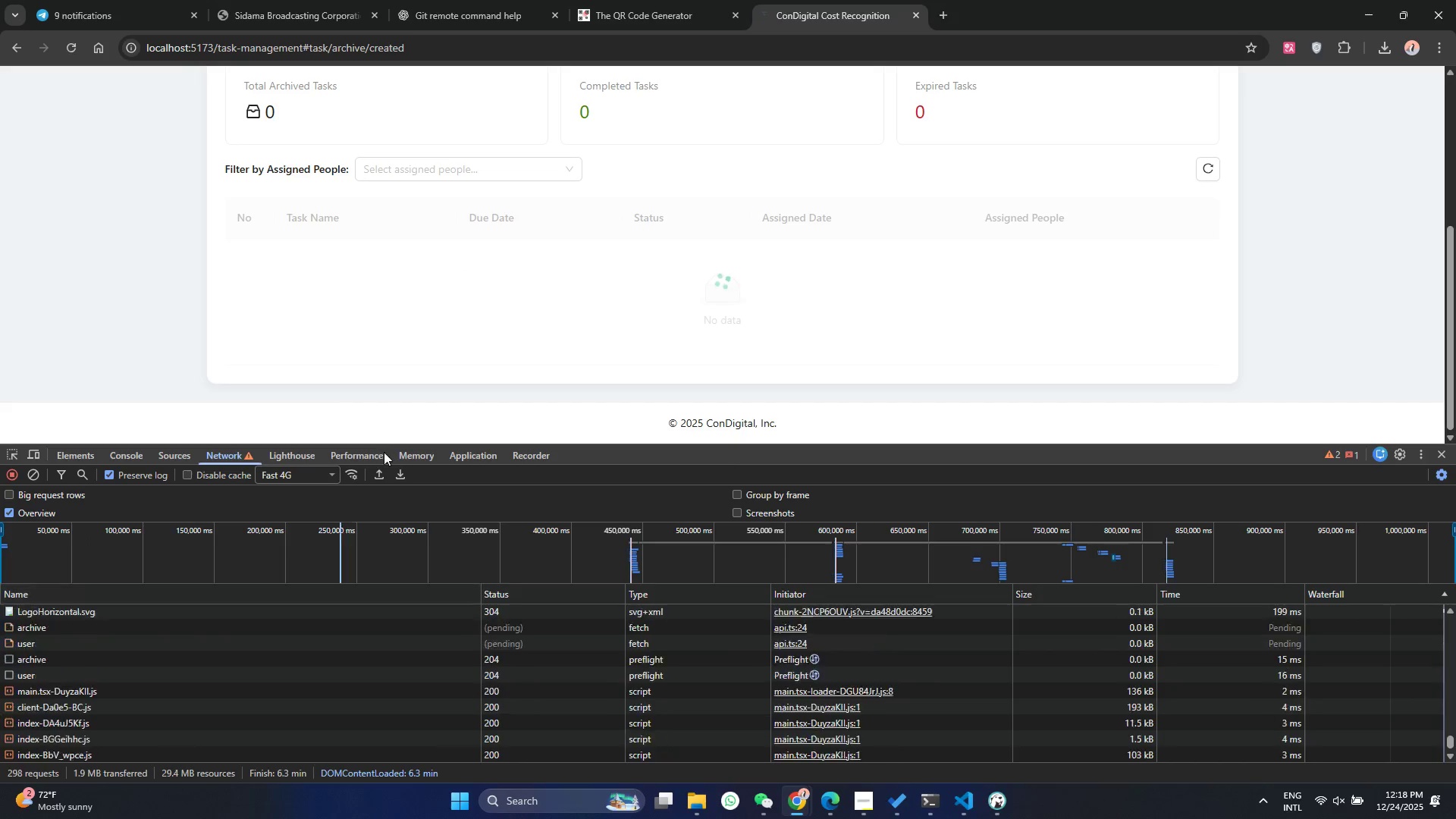 
left_click([435, 177])
 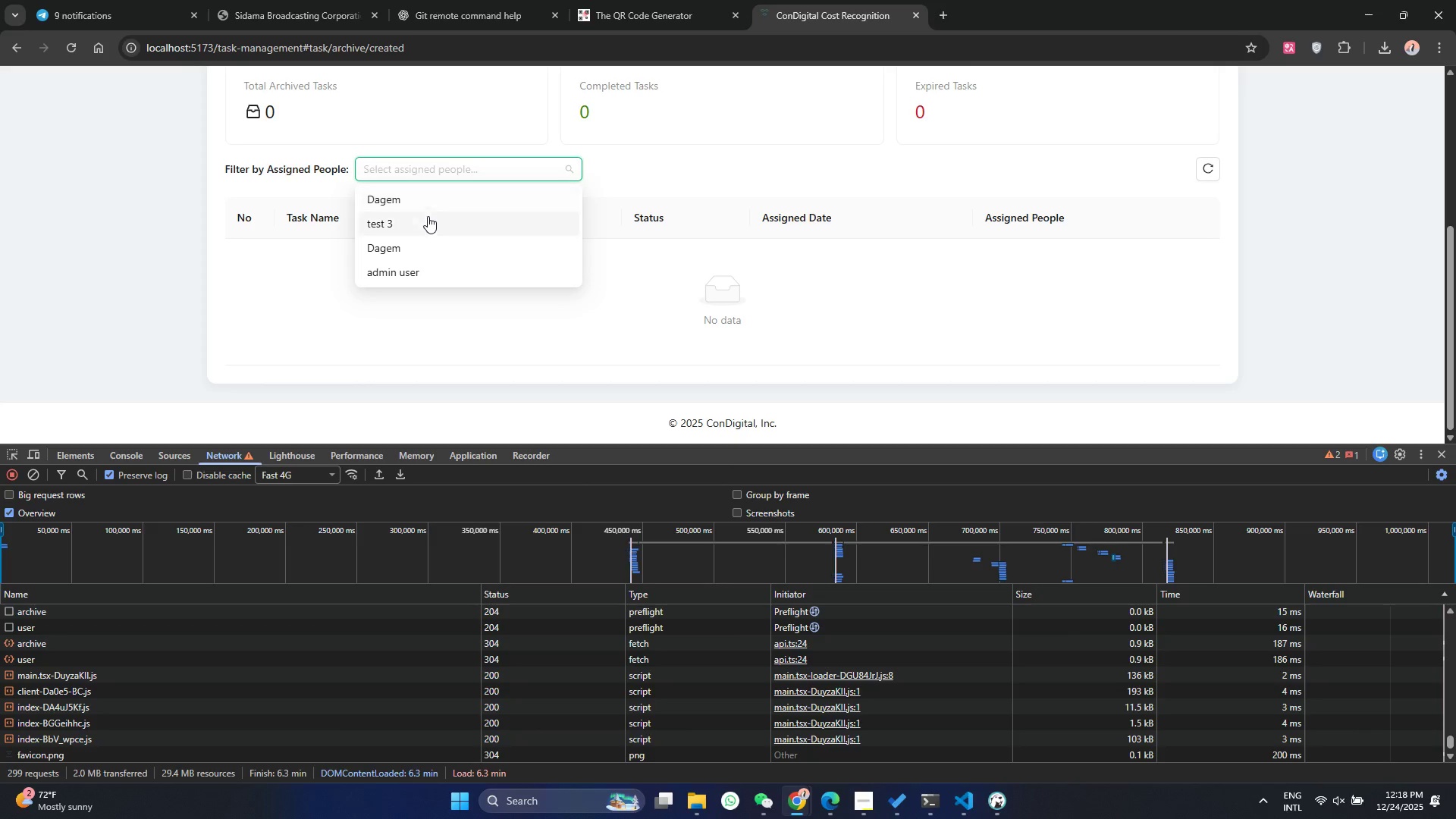 
left_click([433, 201])
 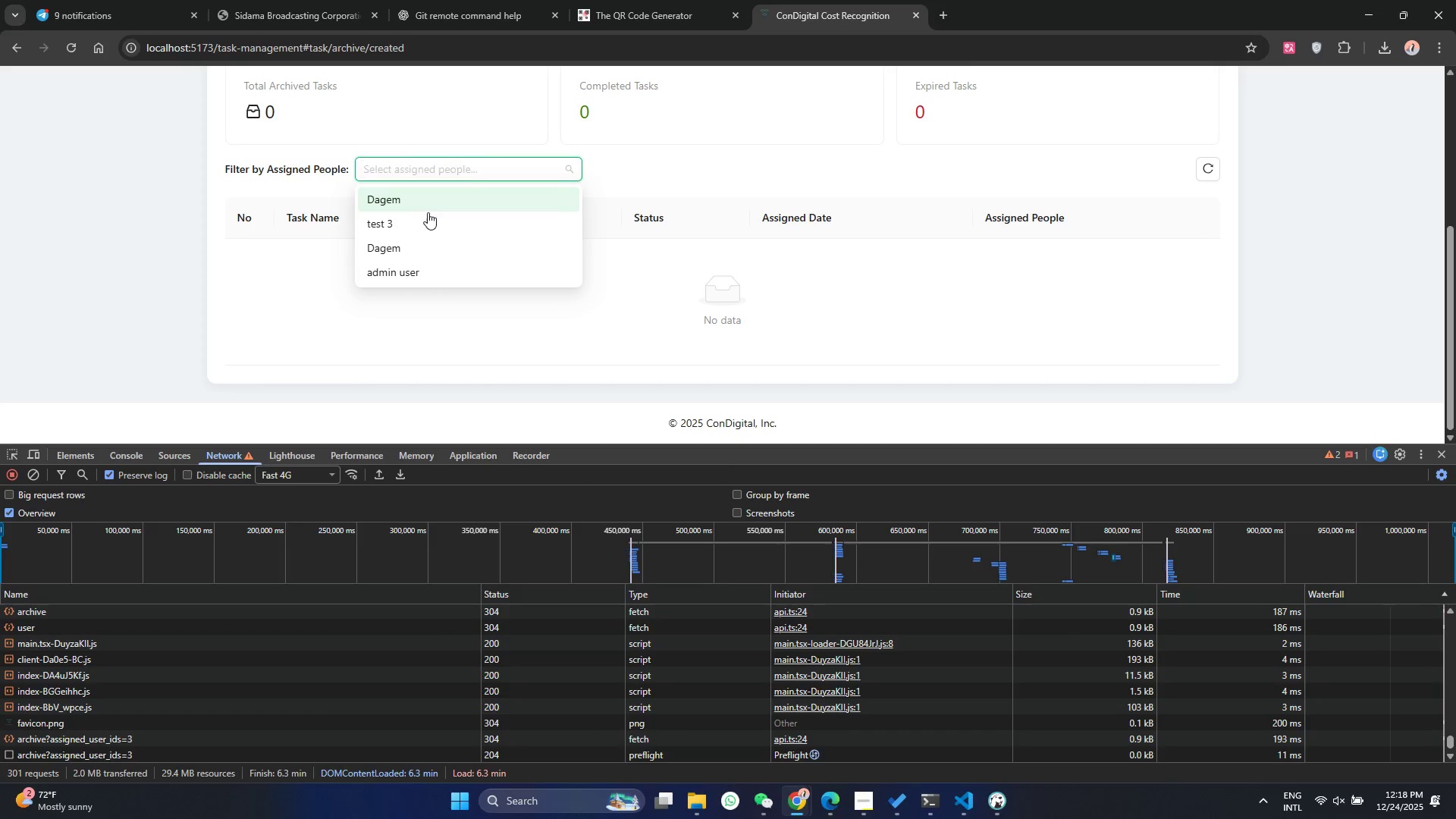 
double_click([428, 213])
 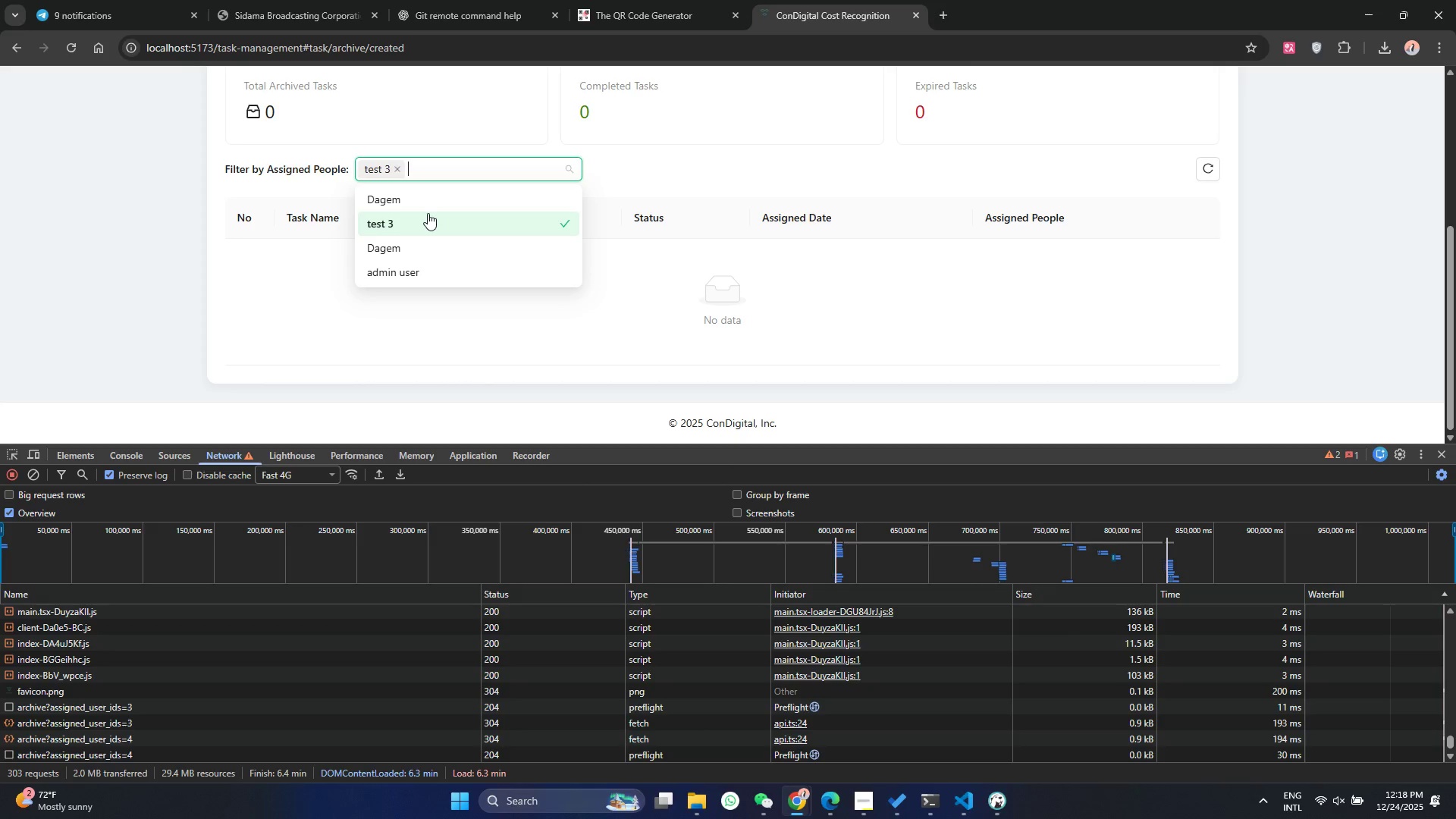 
left_click([428, 213])
 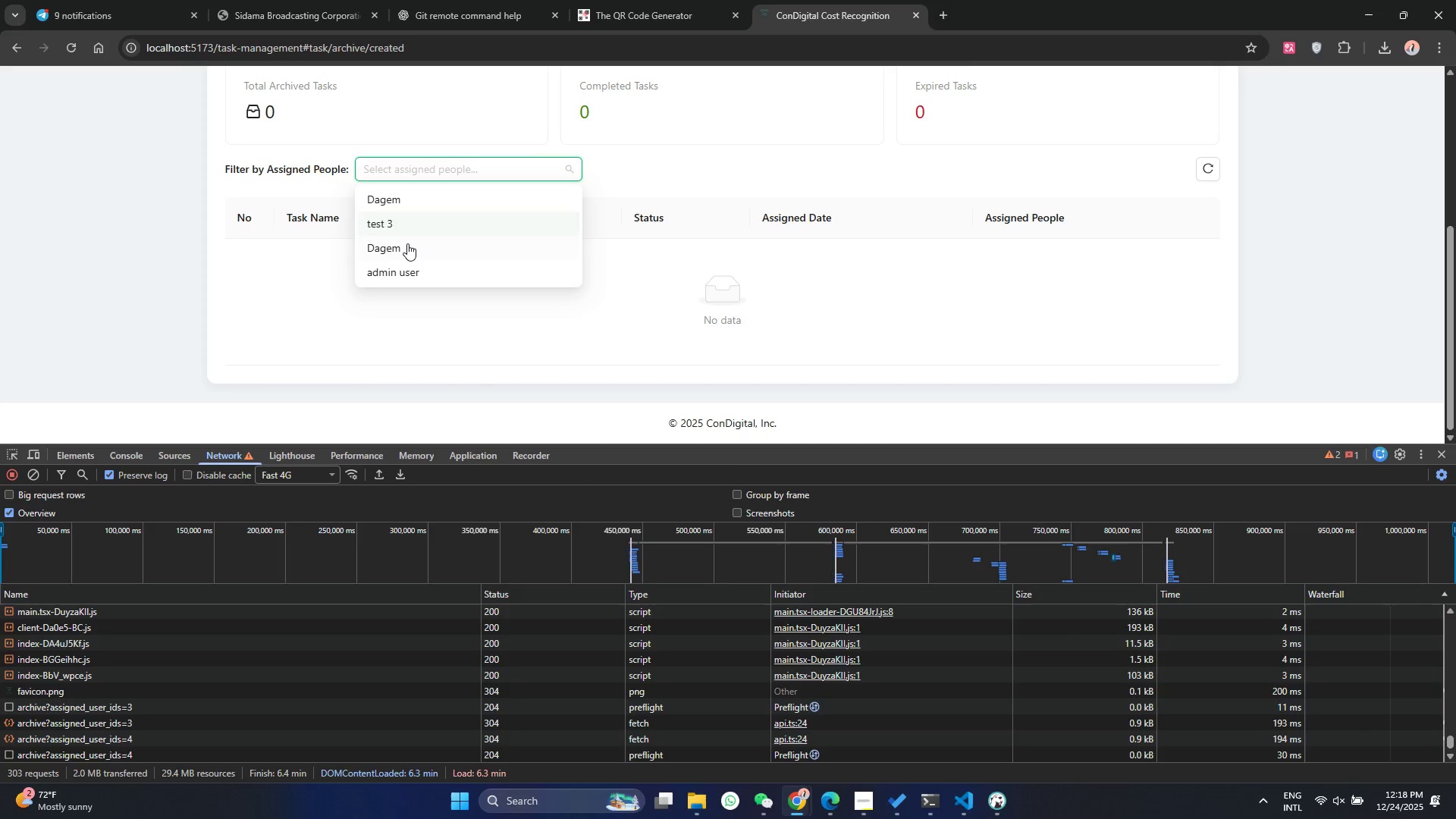 
double_click([406, 246])
 